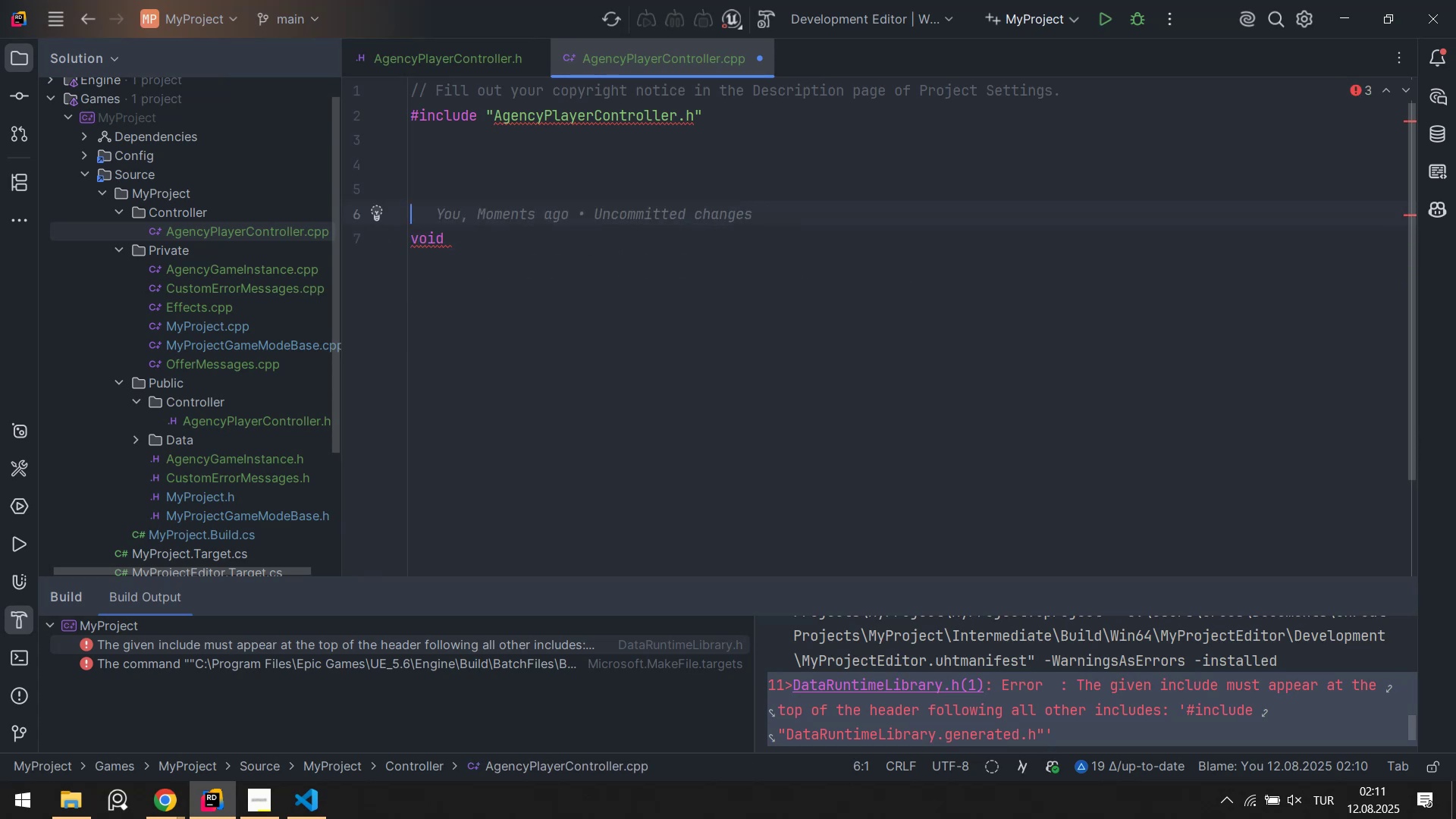 
key(ArrowUp)
 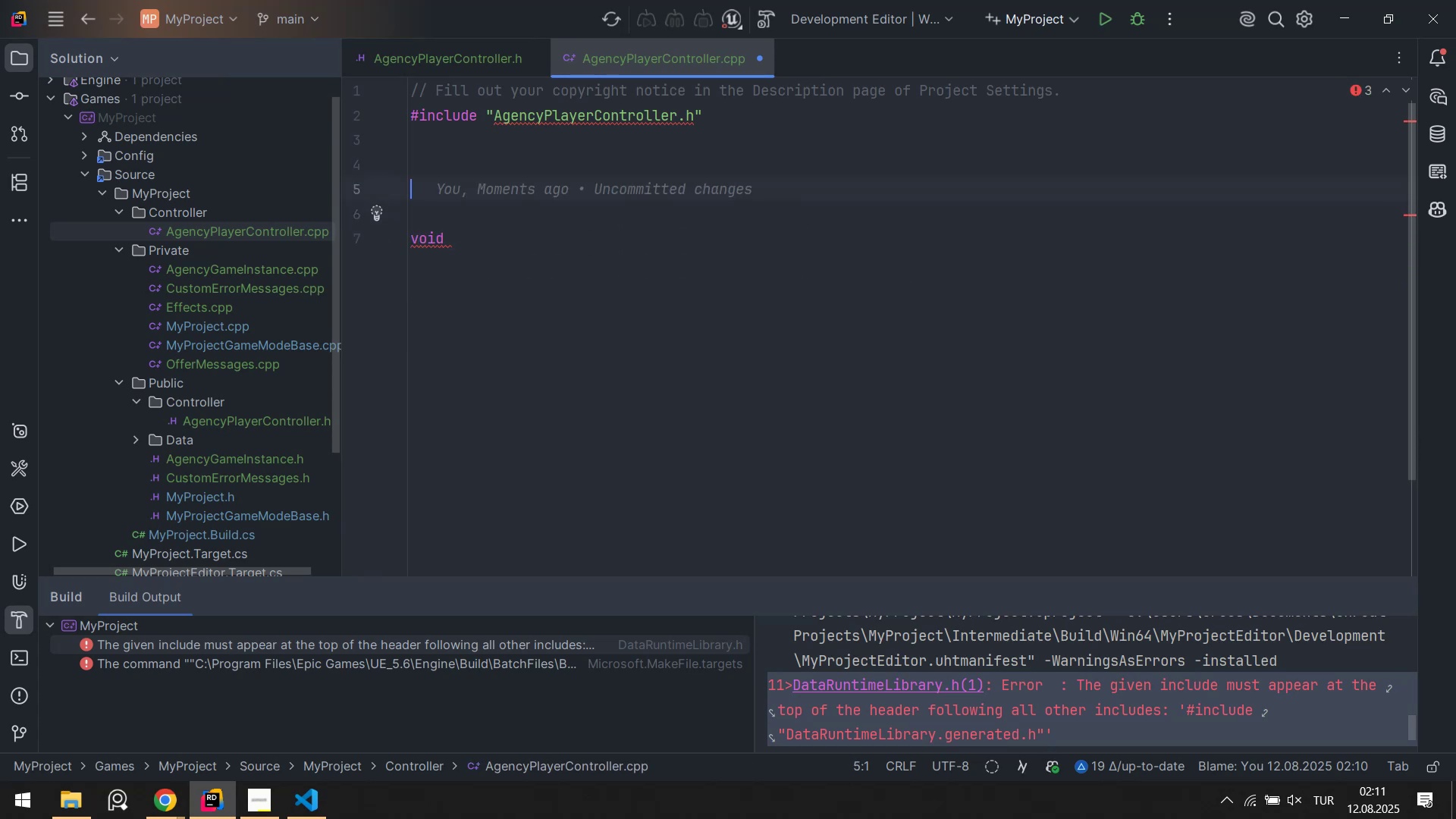 
key(ArrowUp)
 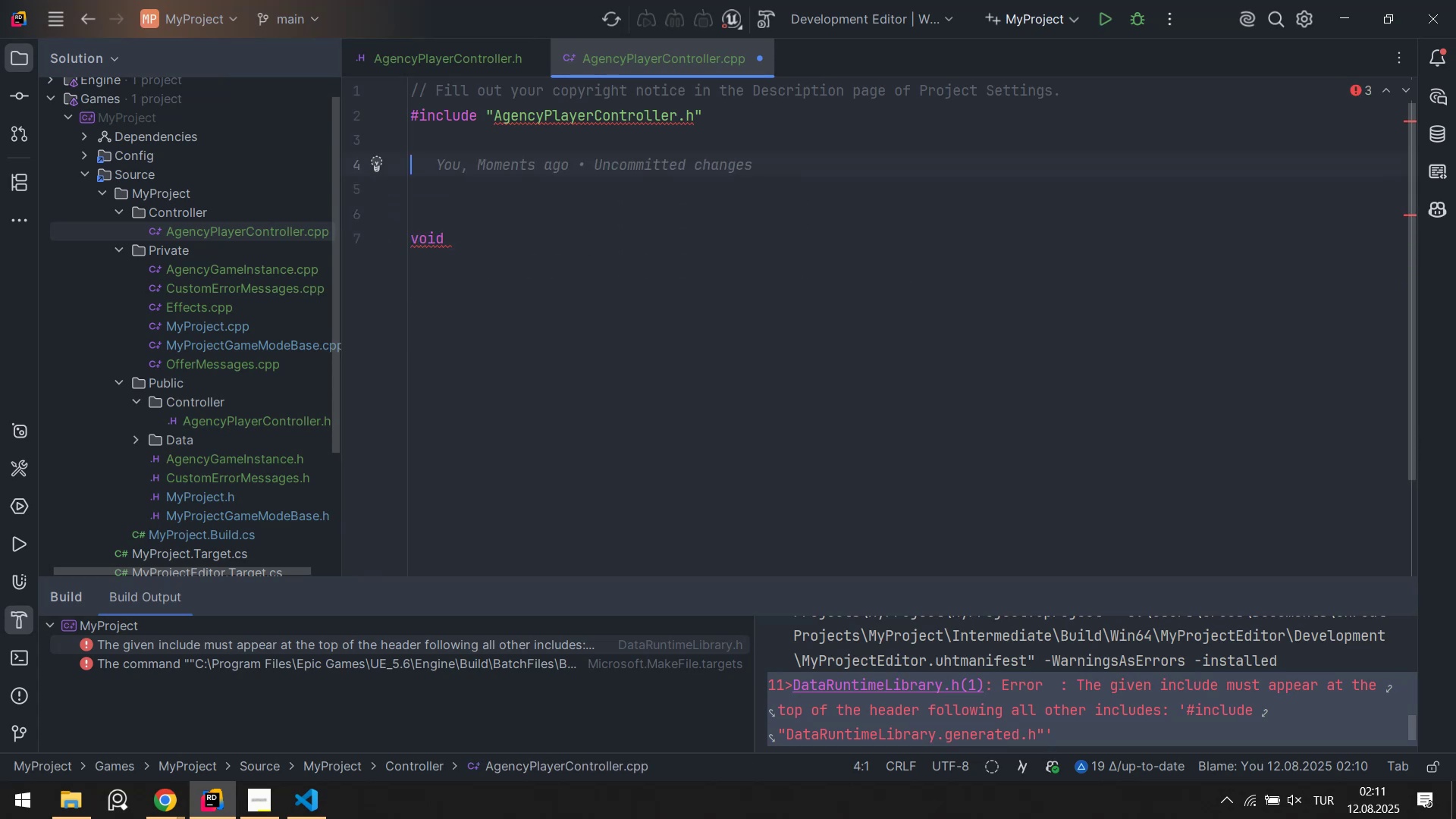 
key(ArrowUp)
 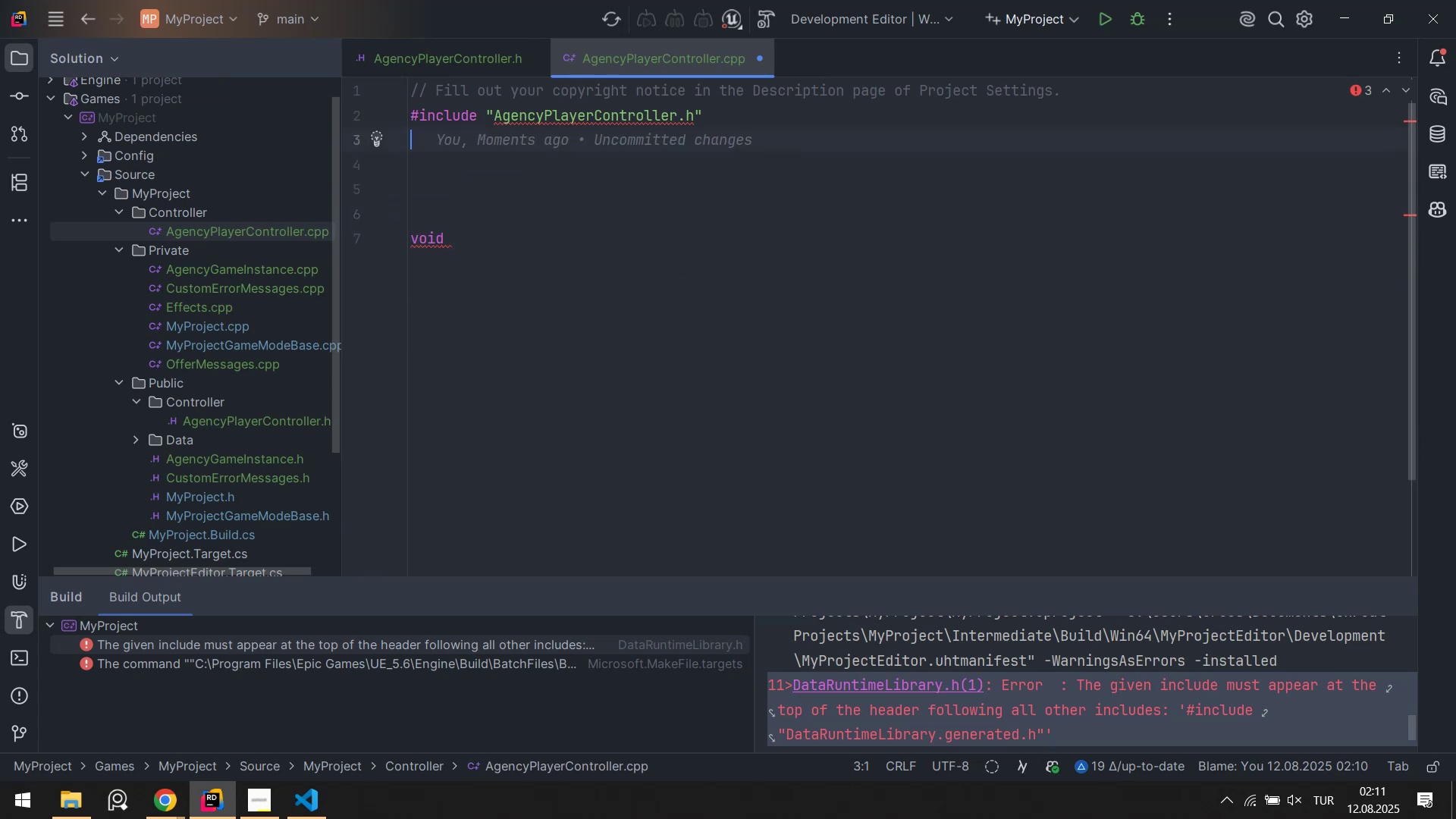 
key(ArrowDown)
 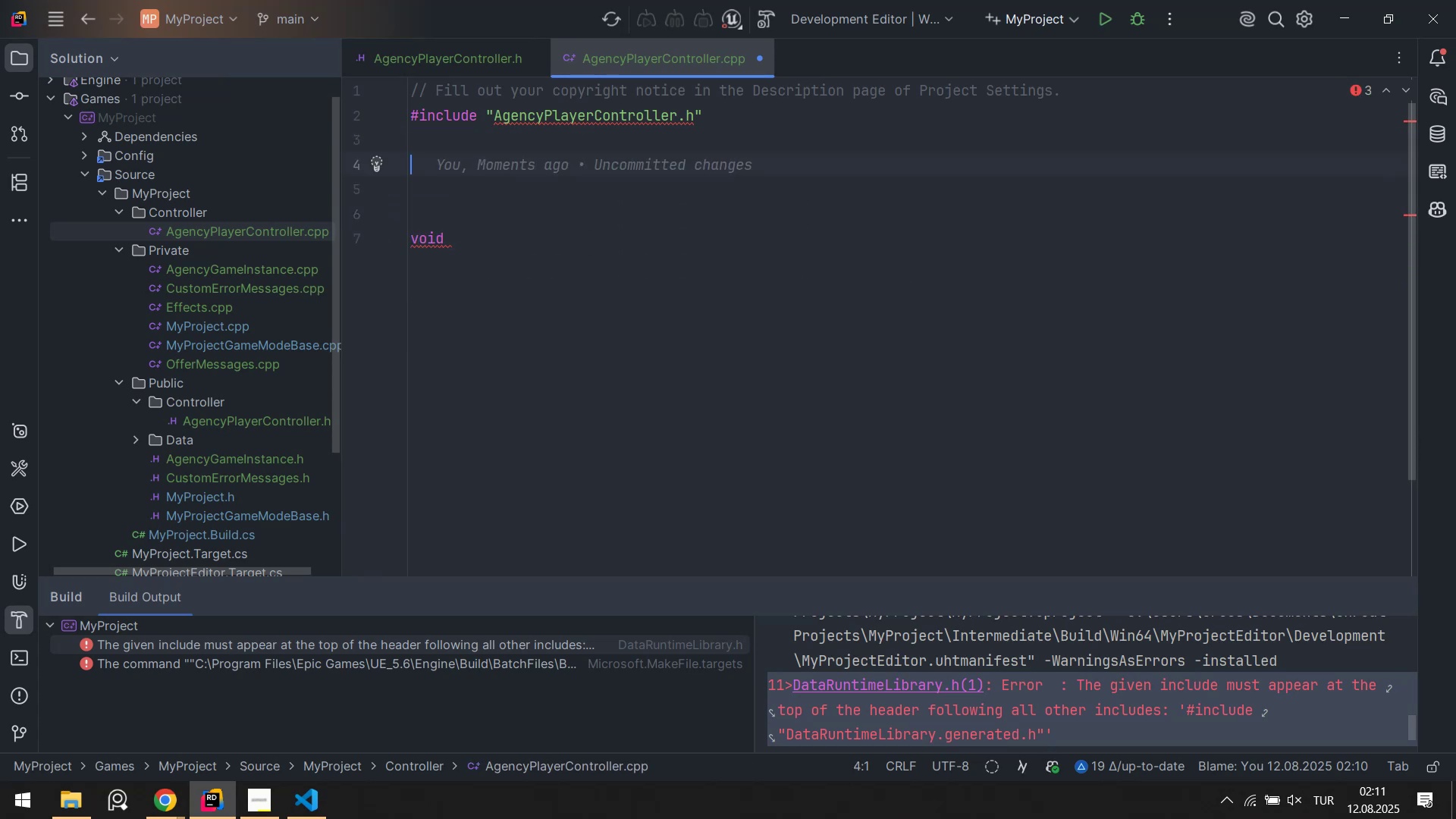 
key(ArrowUp)
 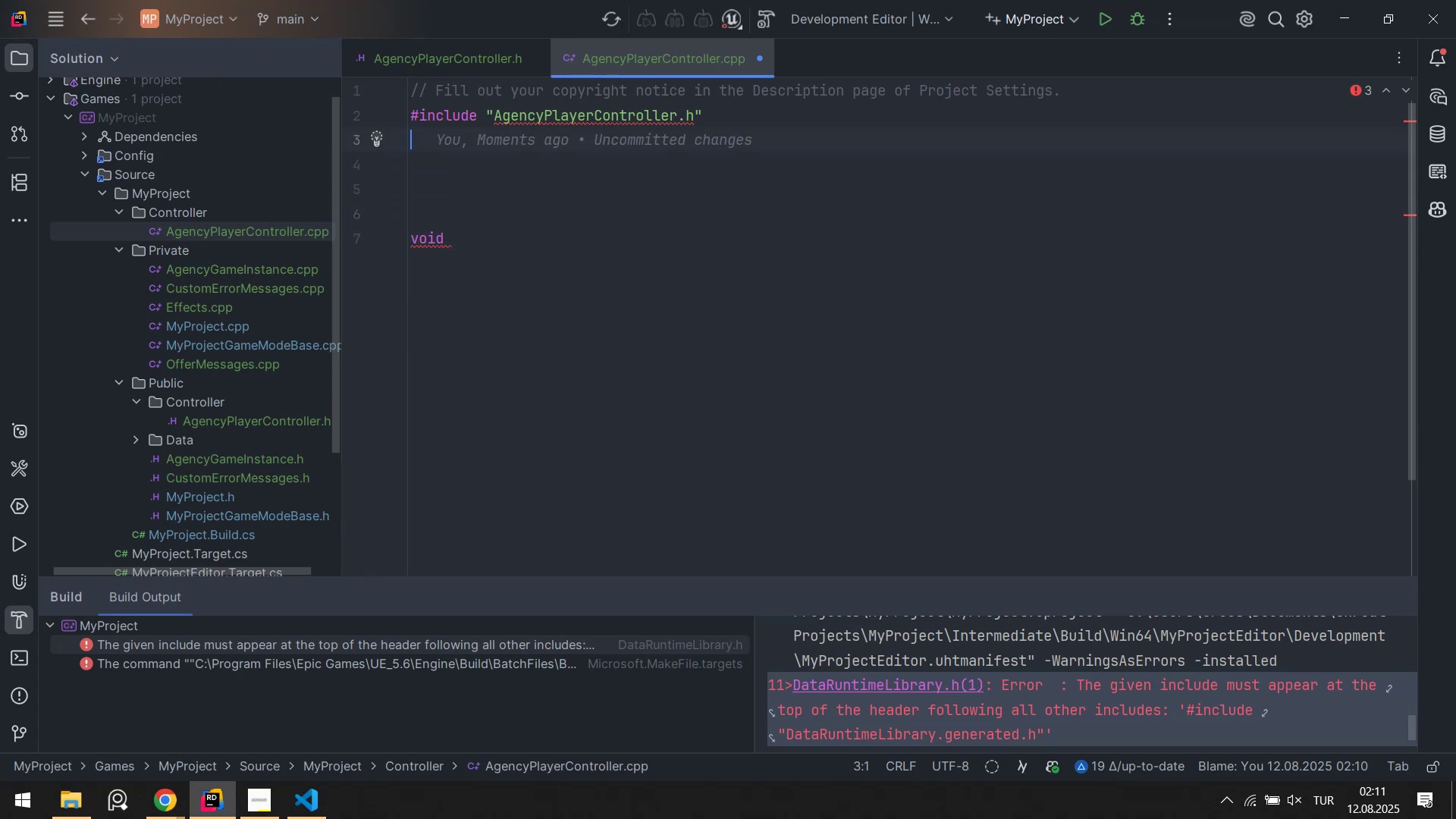 
key(ArrowUp)
 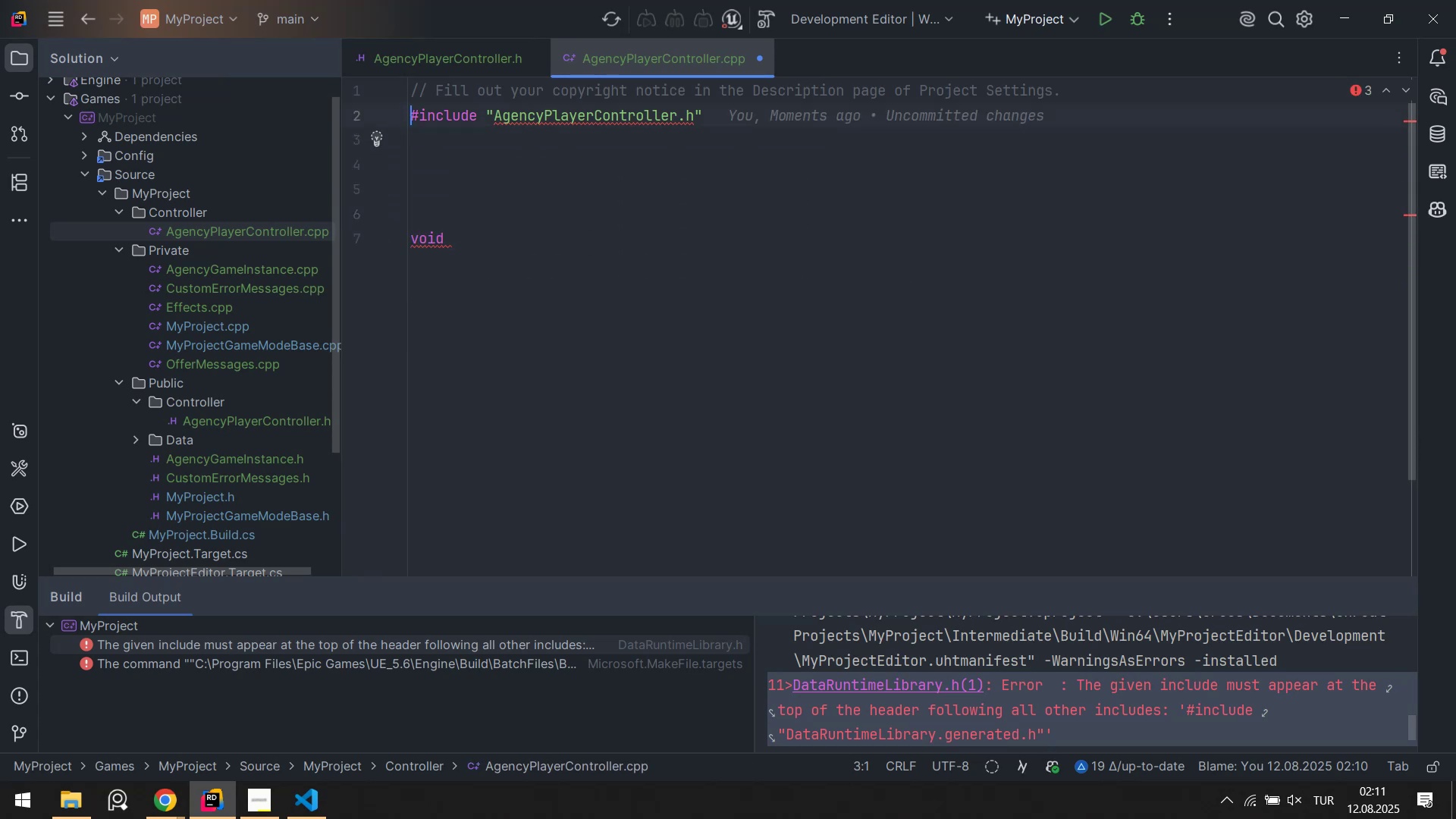 
key(ArrowRight)
 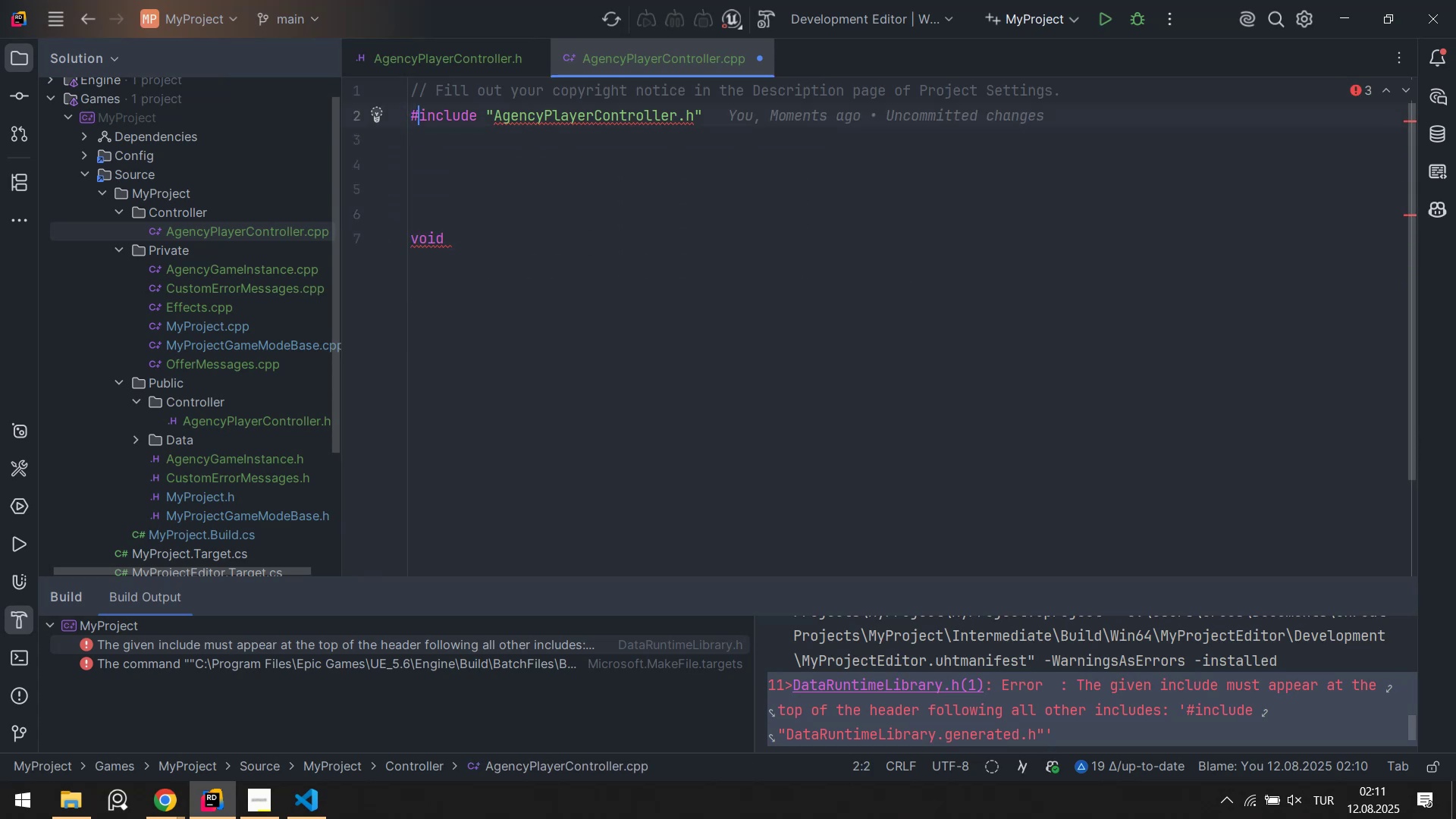 
key(ArrowRight)
 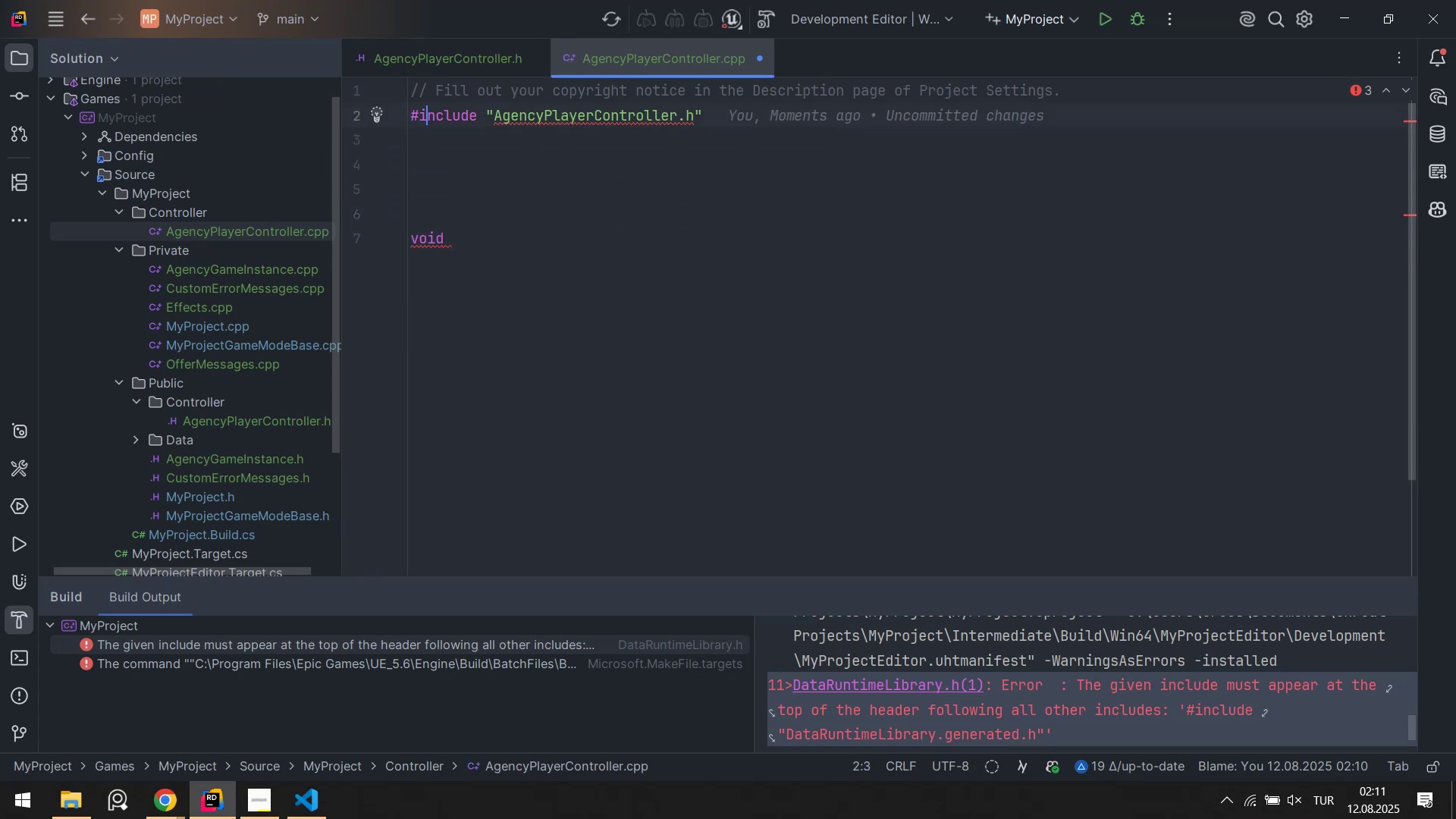 
hold_key(key=ArrowRight, duration=0.68)
 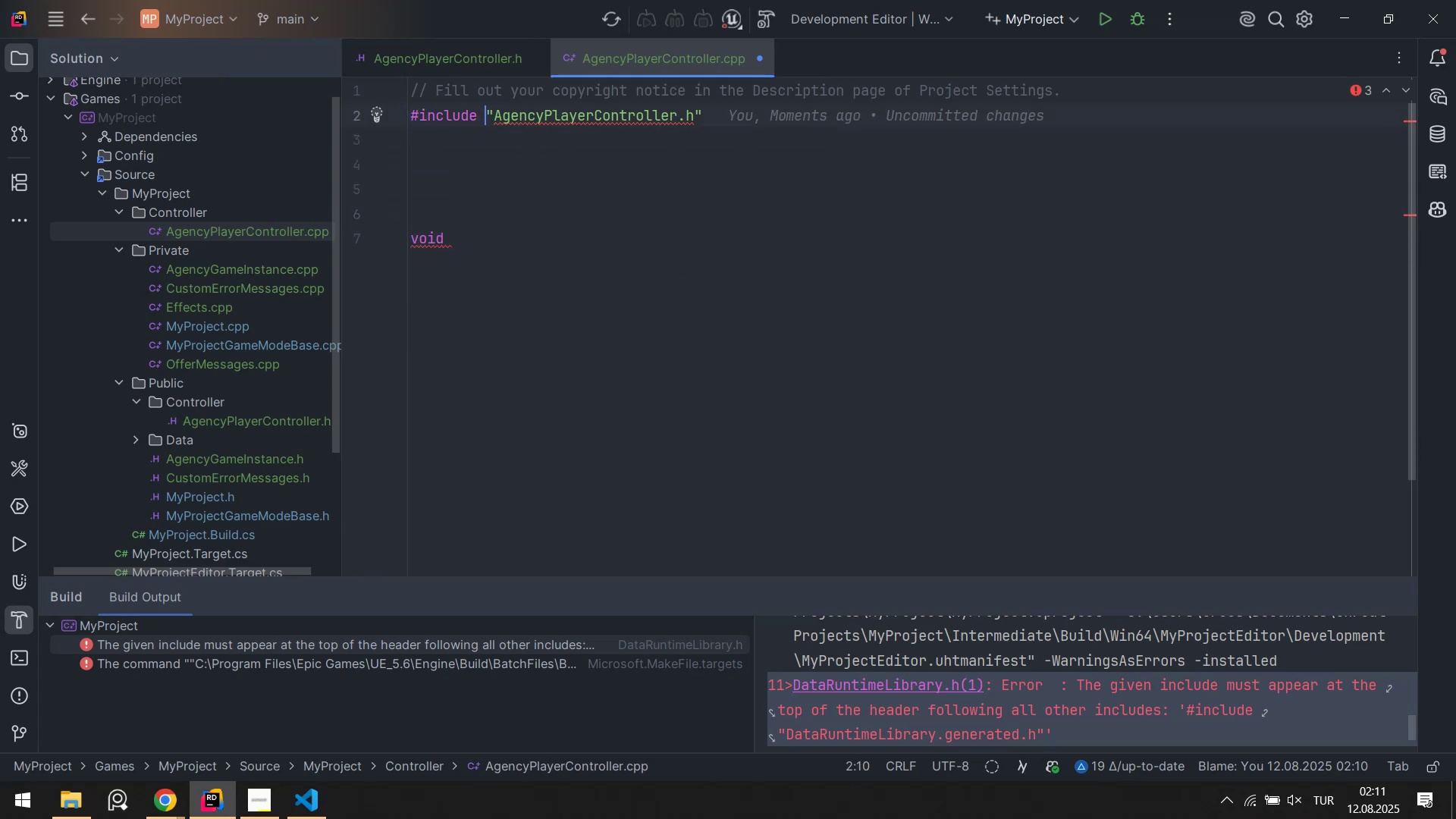 
key(ArrowRight)
 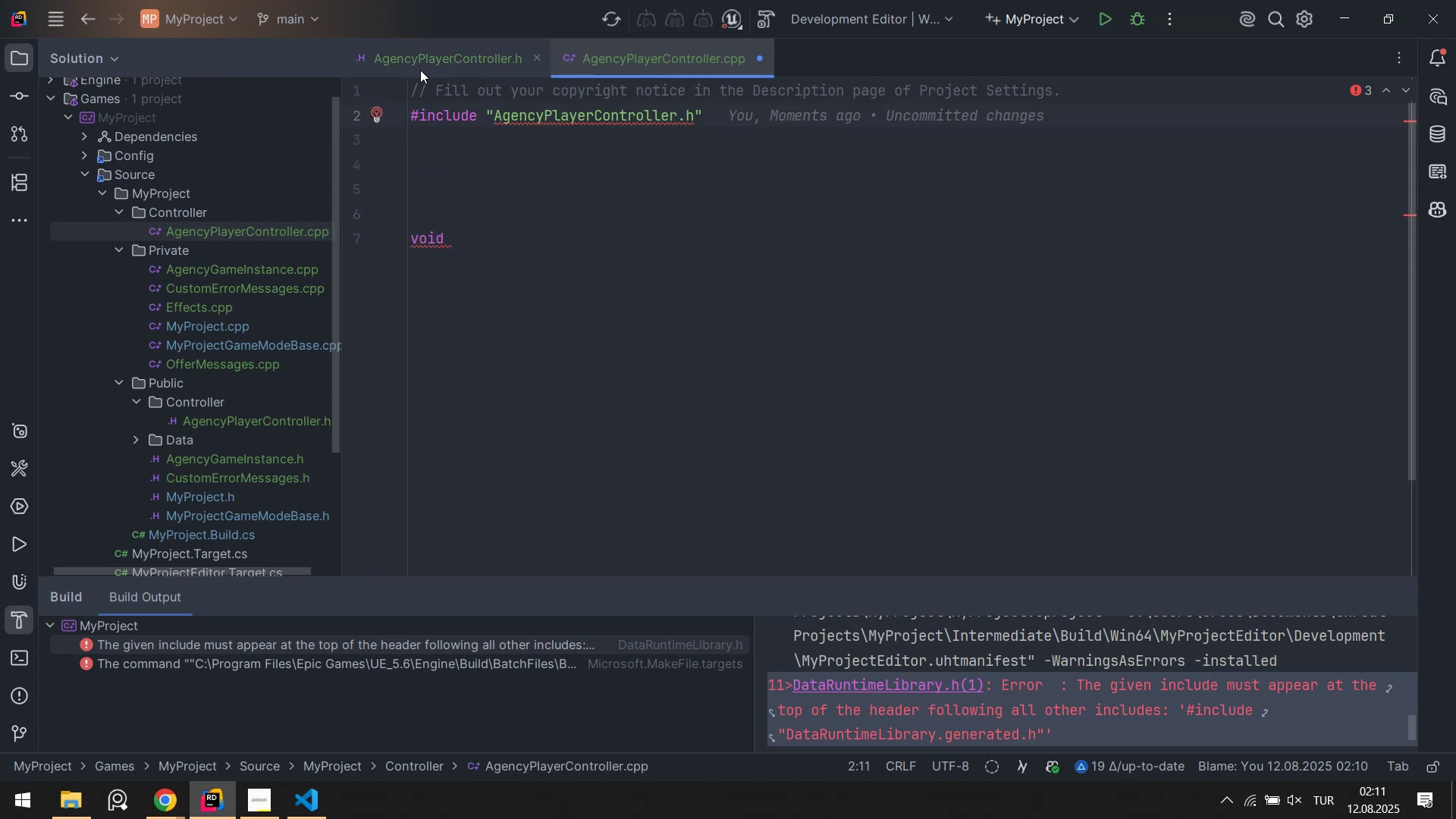 
left_click([383, 115])
 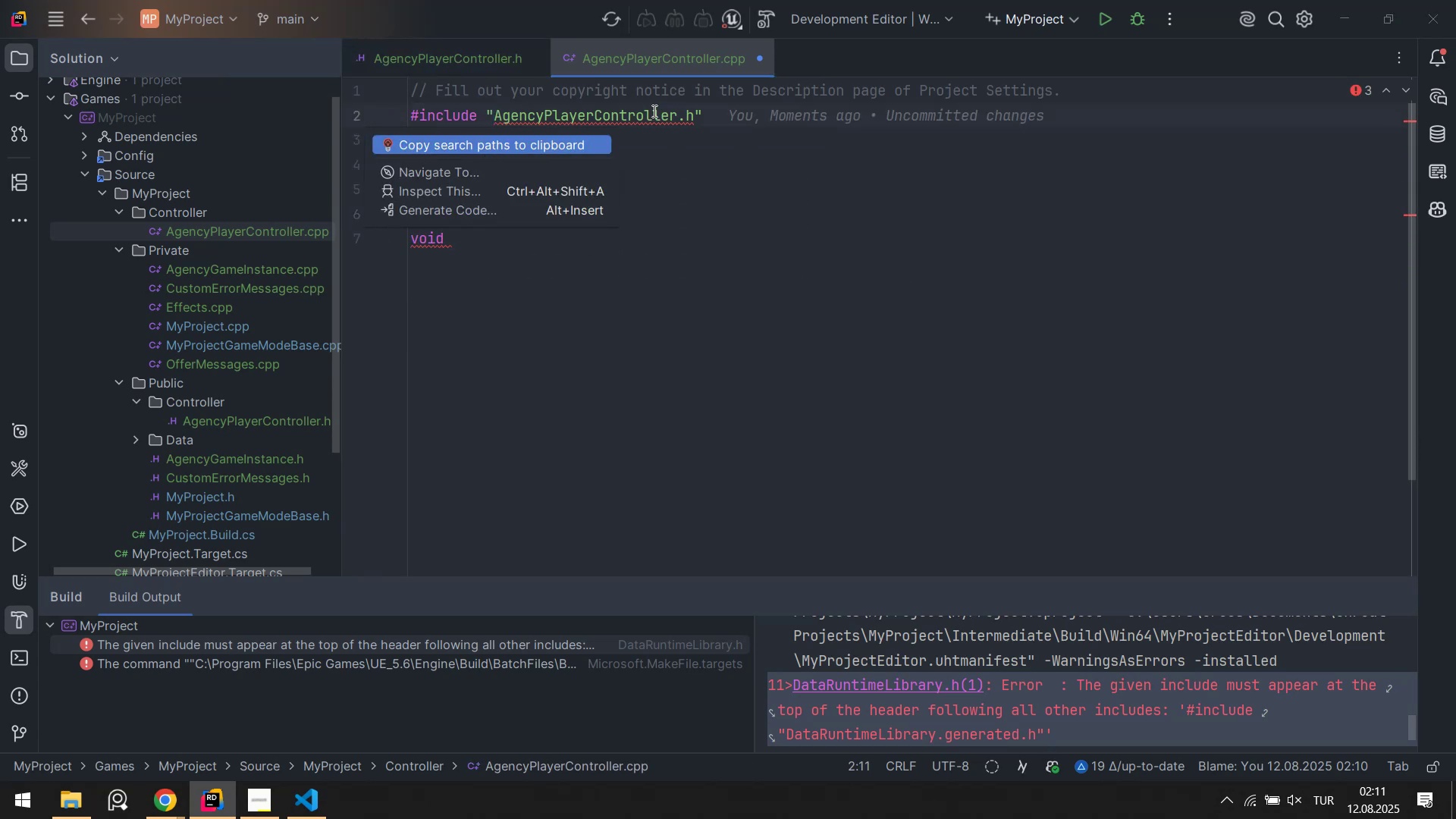 
left_click([649, 125])
 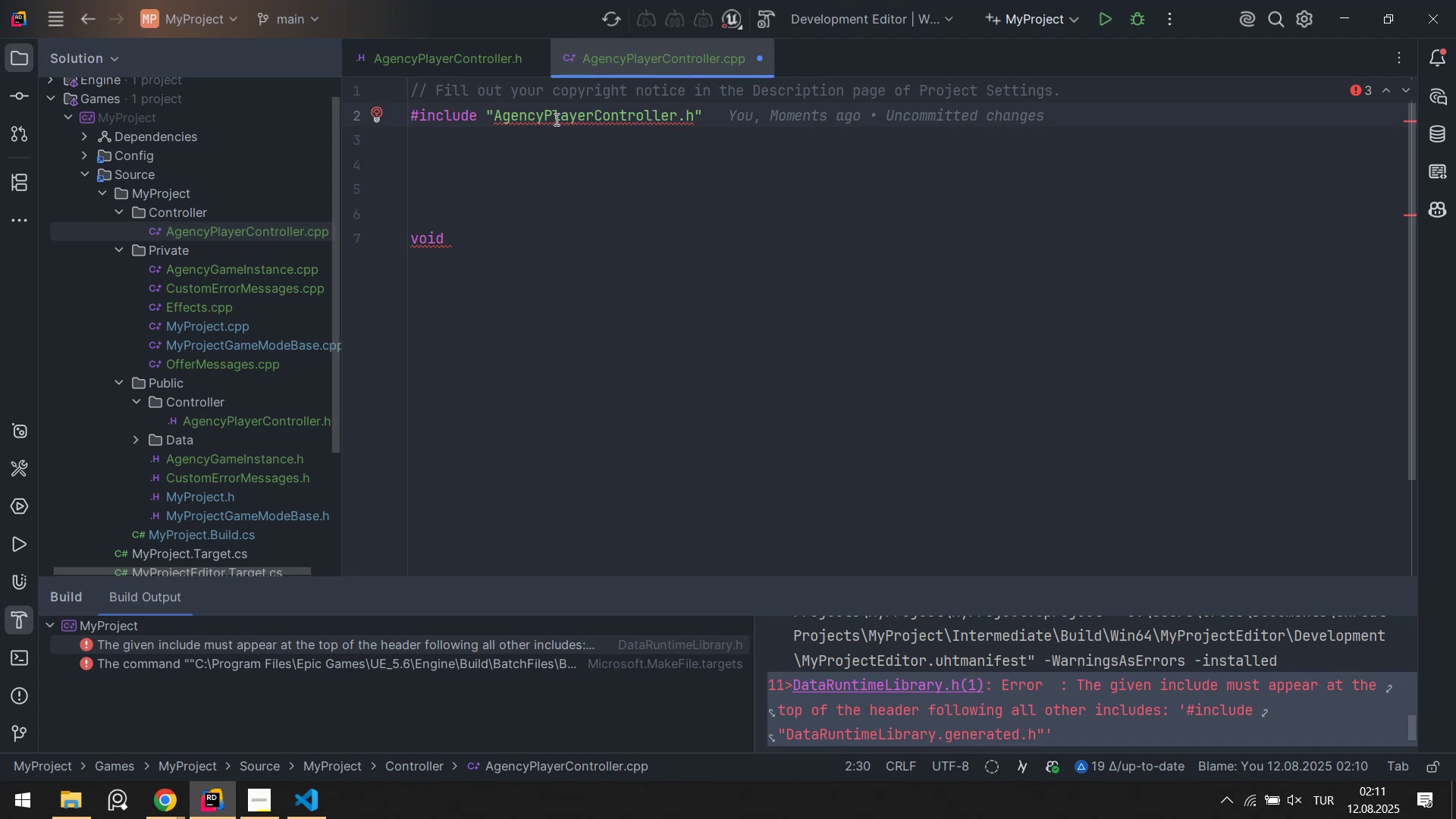 
left_click([469, 67])
 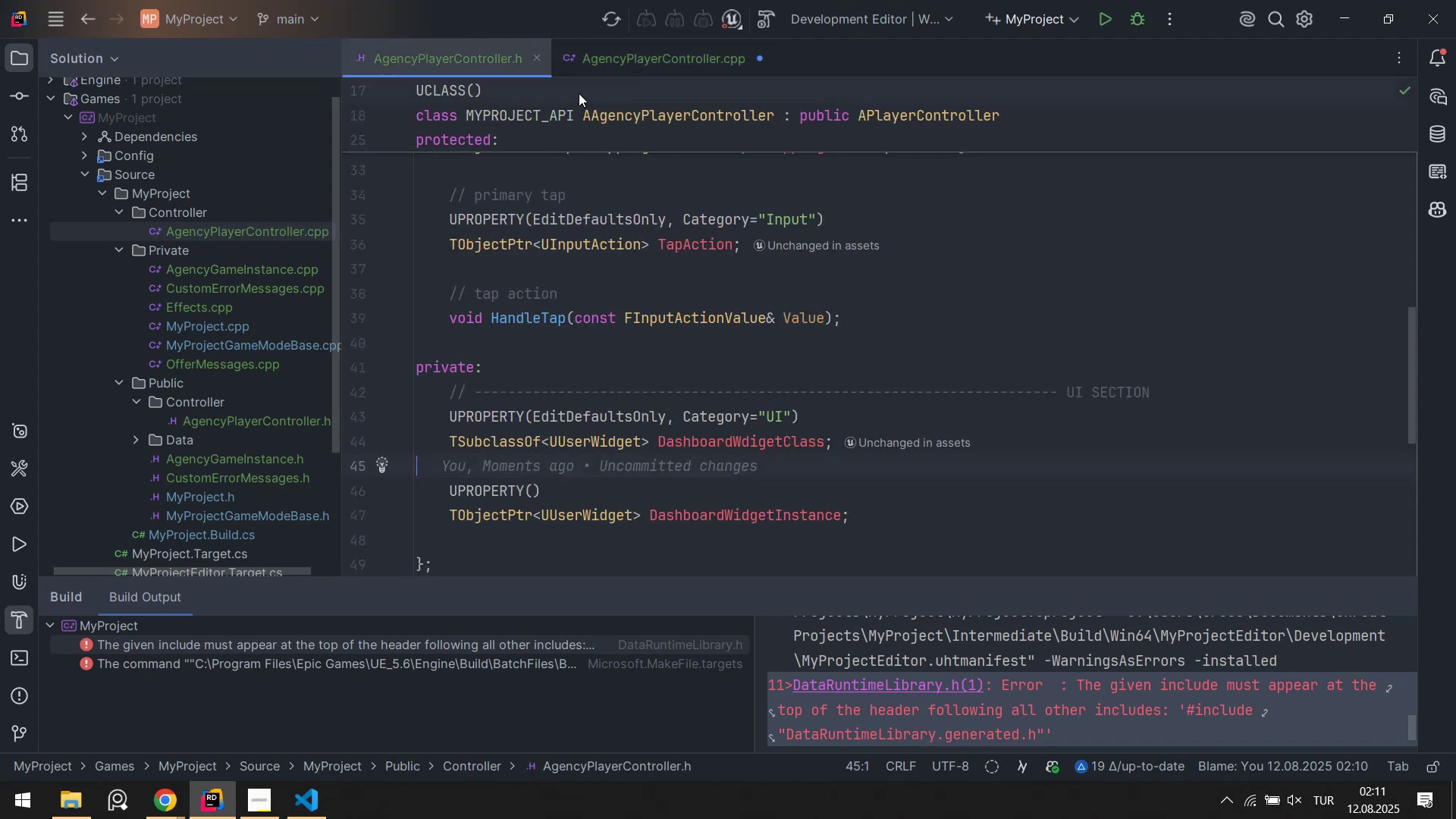 
scroll: coordinate [598, 146], scroll_direction: up, amount: 11.0
 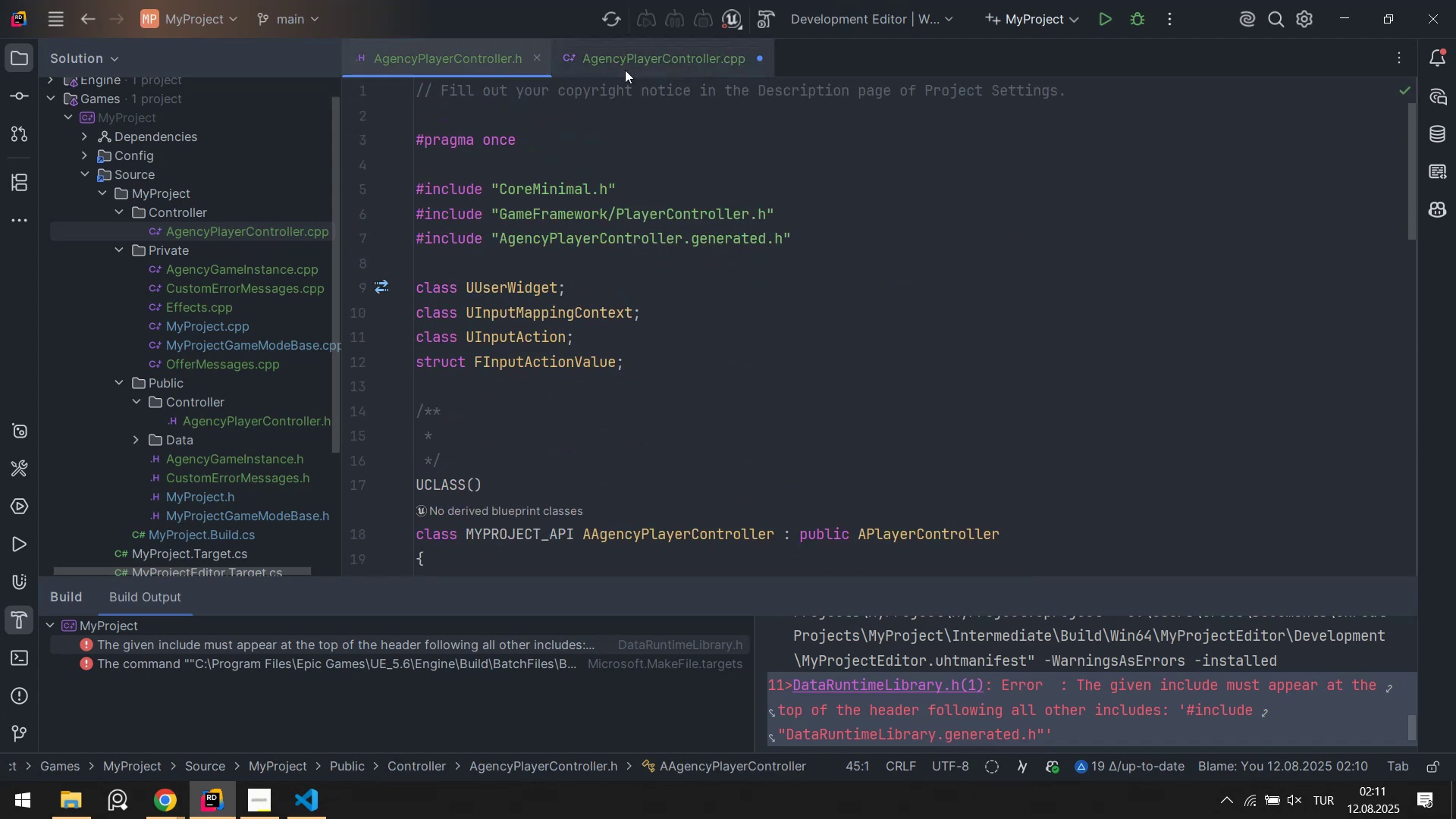 
left_click([634, 61])
 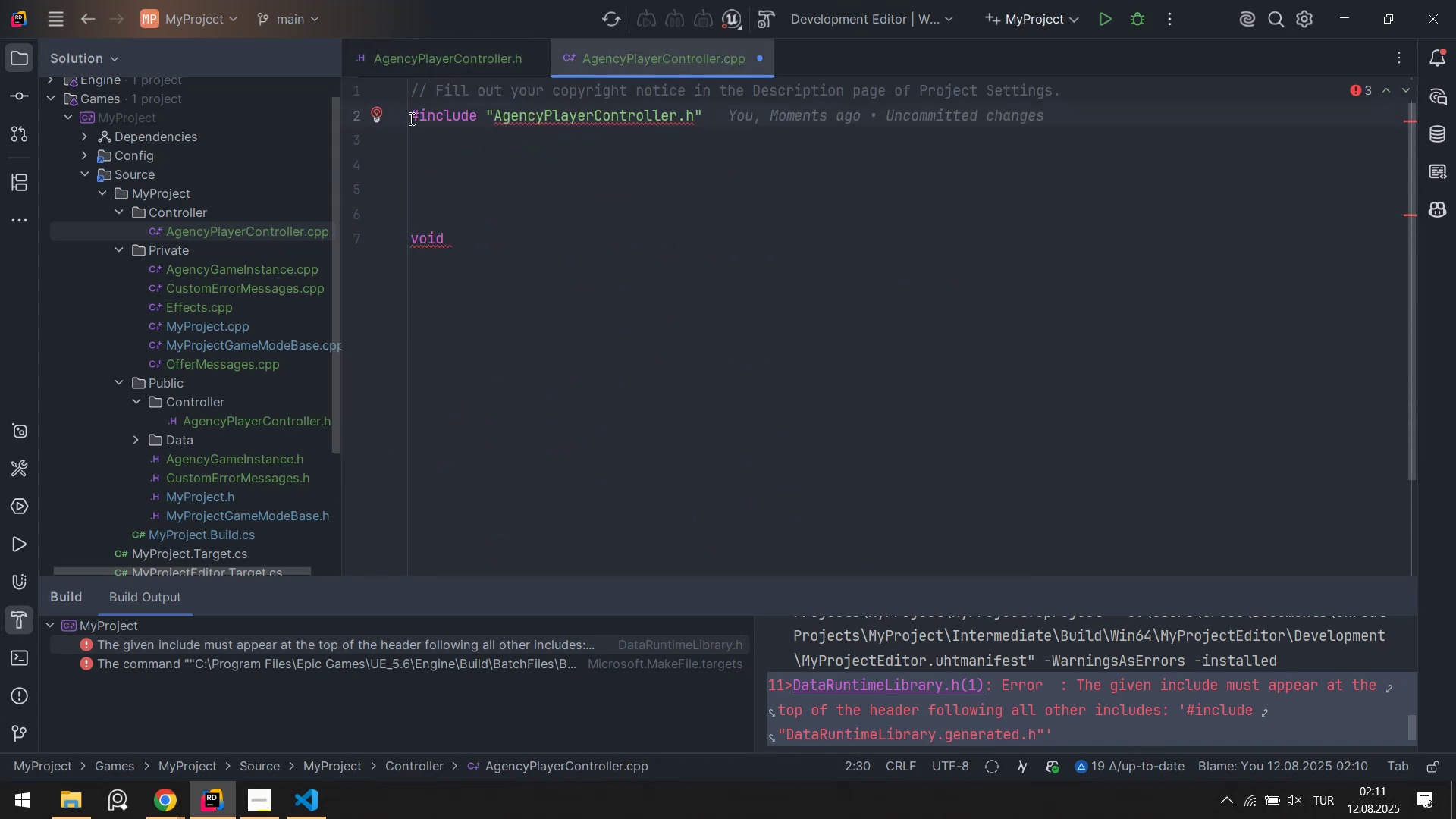 
left_click([411, 118])
 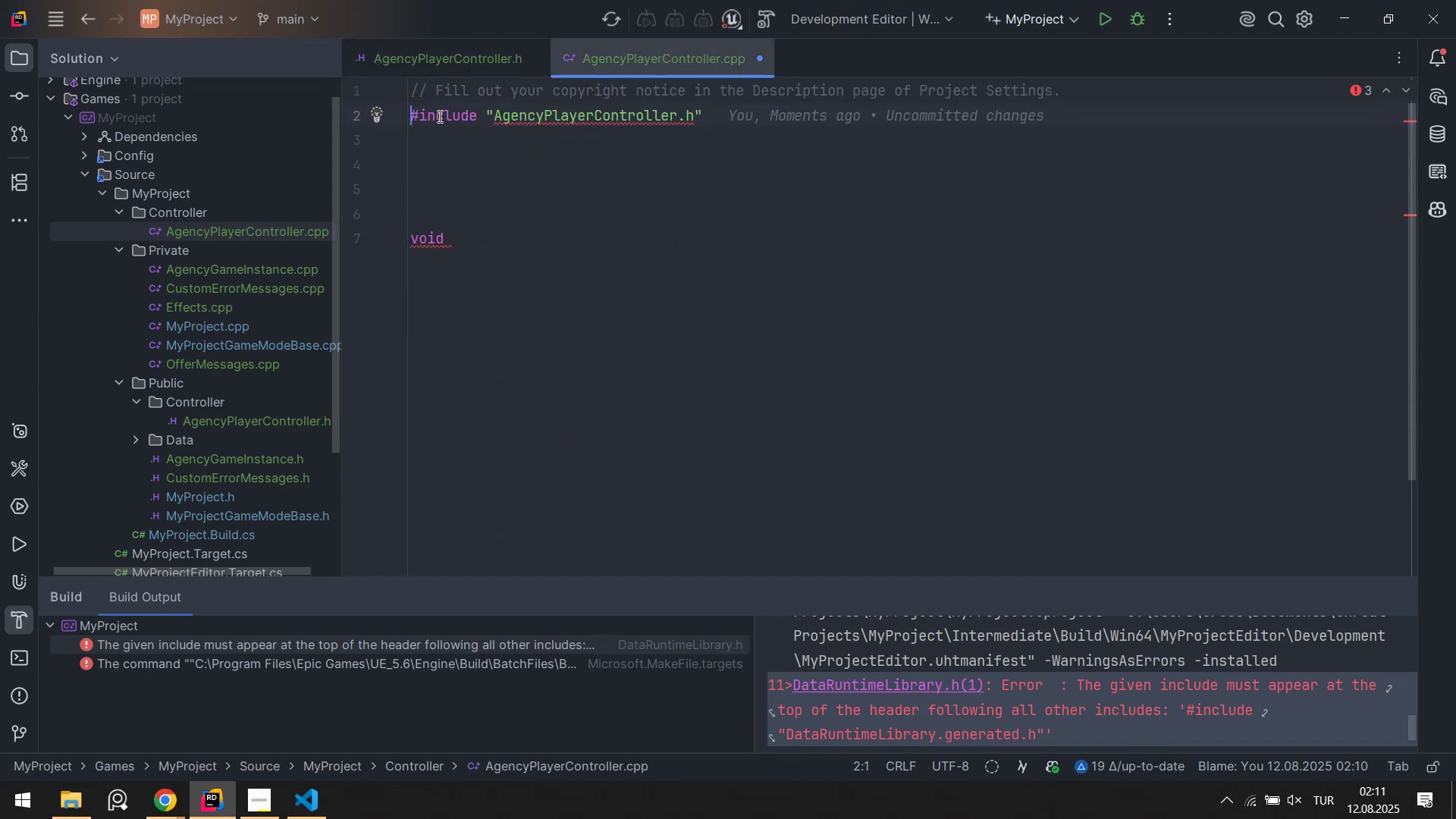 
left_click([311, 814])
 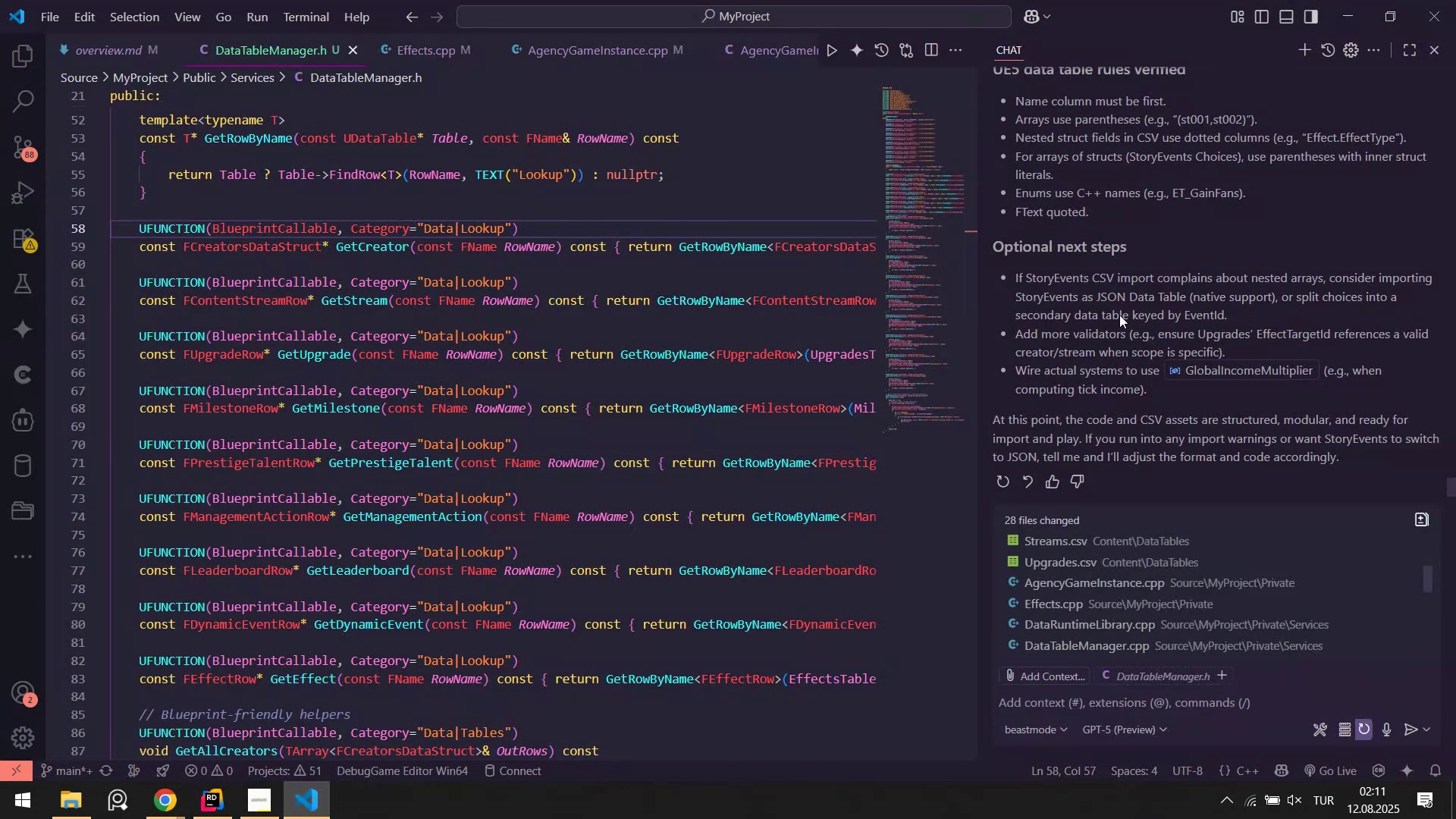 
key(Alt+AltLeft)
 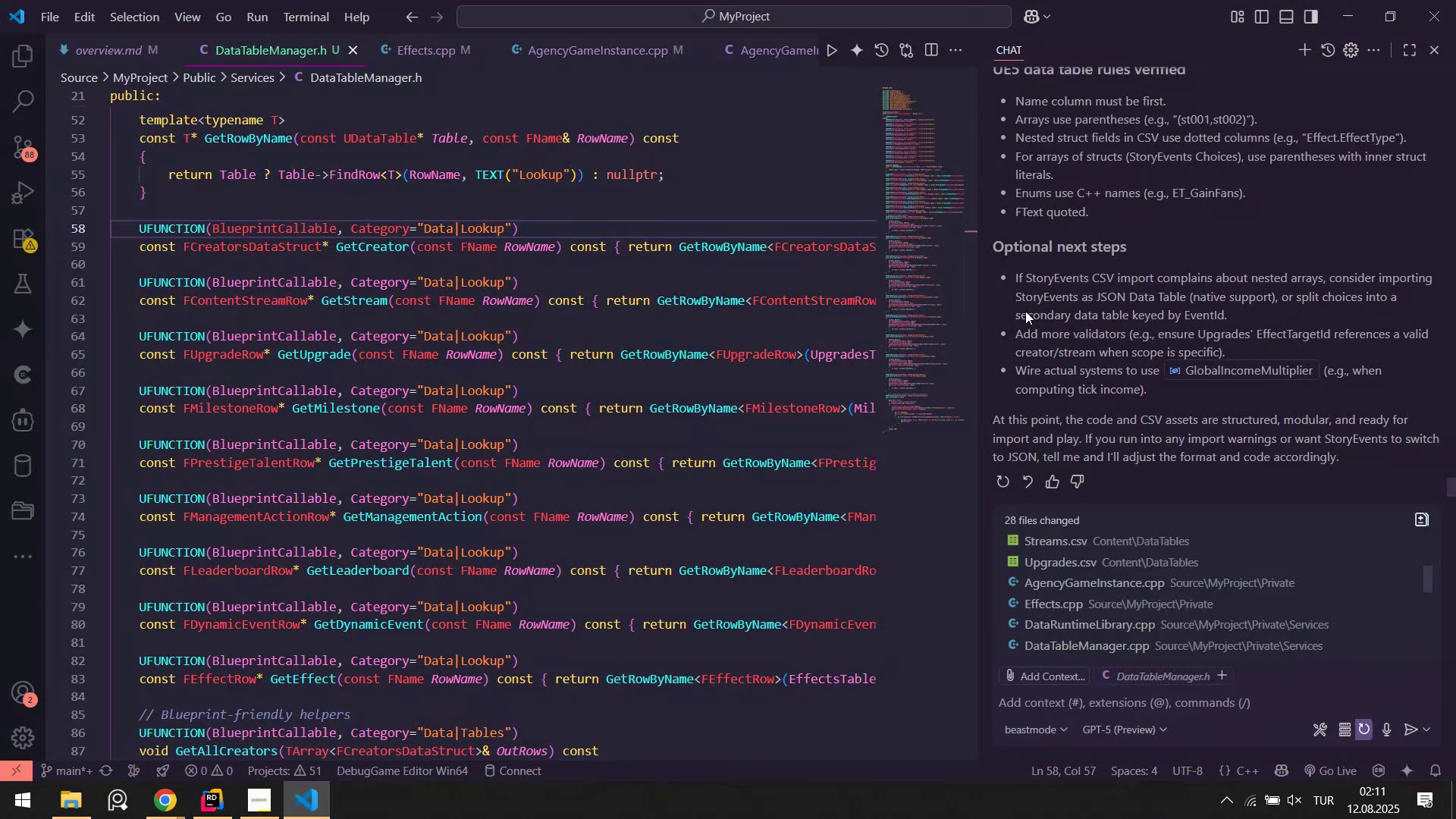 
key(Alt+Tab)
 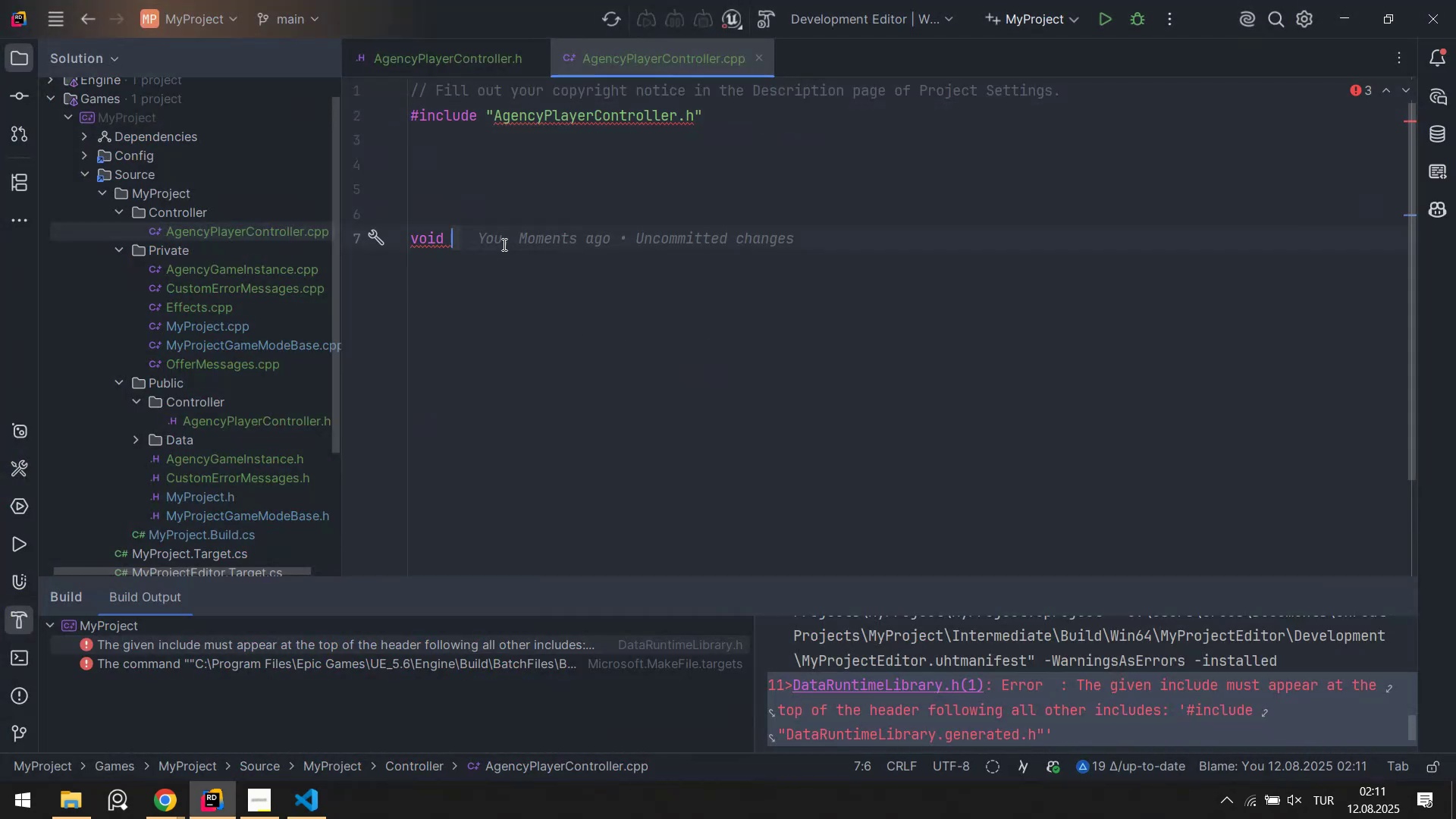 
type([Insert][Insert])
key(Backspace)
key(Backspace)
key(Backspace)
key(Backspace)
key(Backspace)
key(Backspace)
key(Backspace)
key(Backspace)
type(AAgen)
key(Tab)
type(>>A)
key(Tab)
 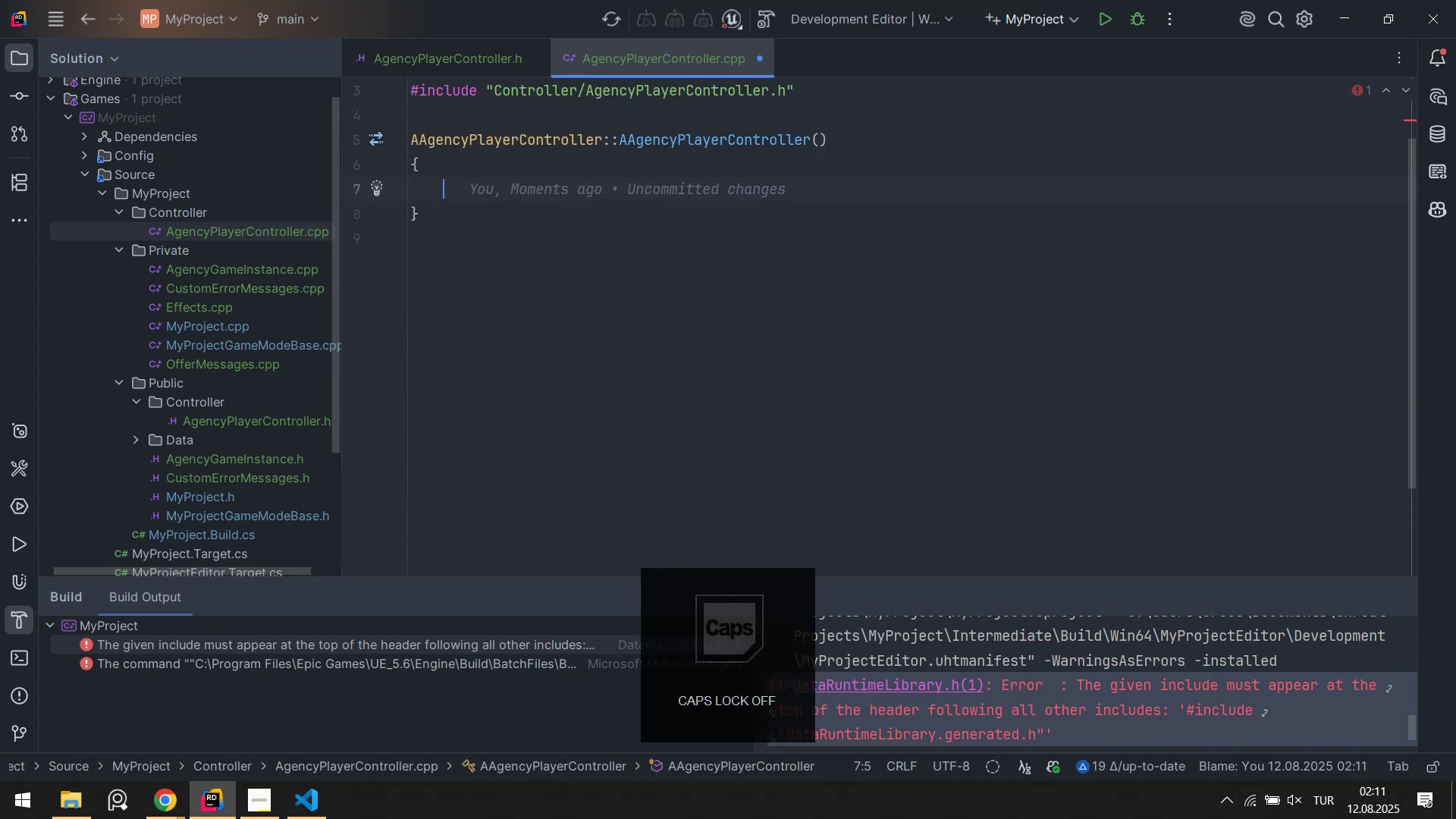 
key(ArrowDown)
 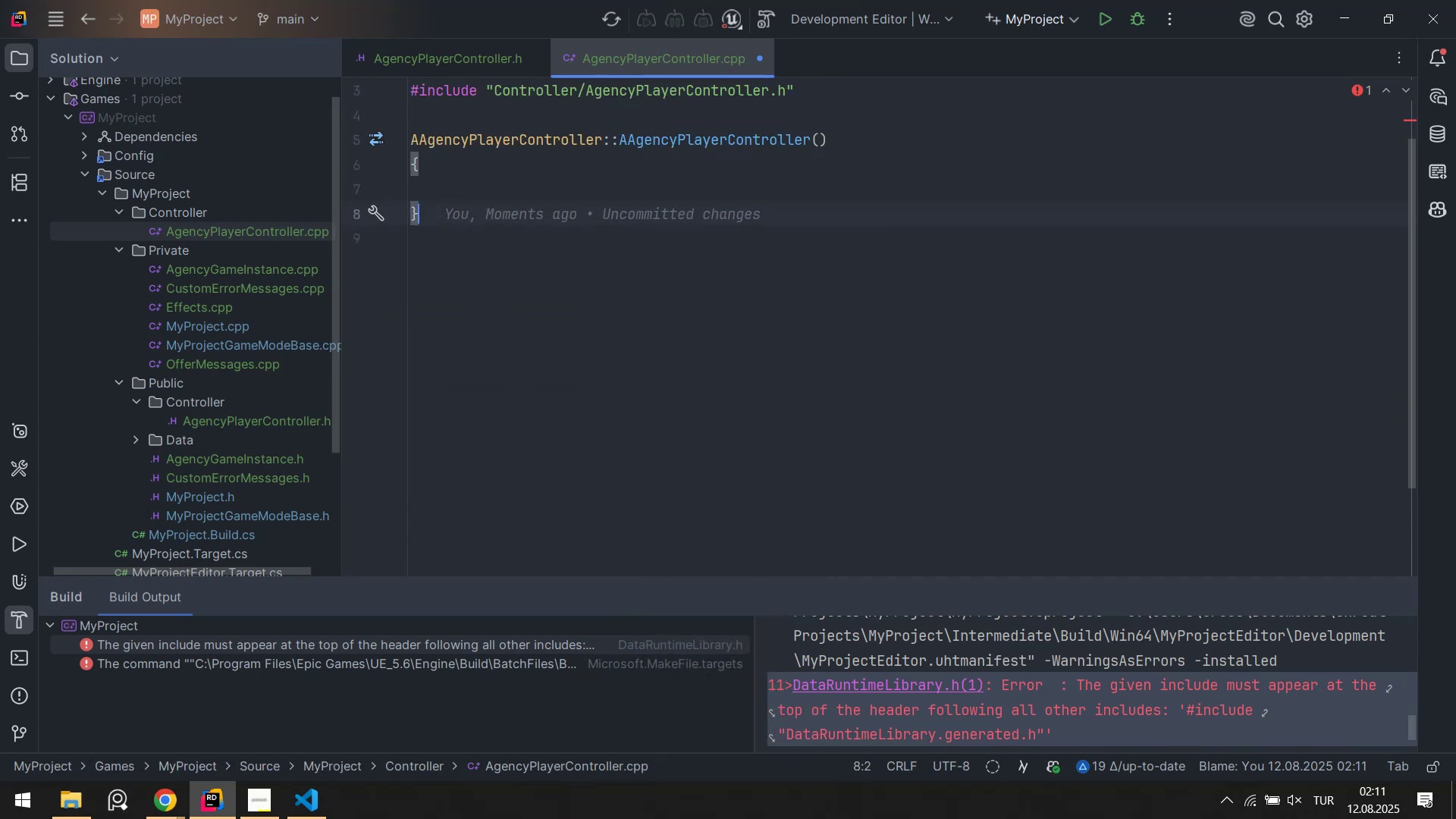 
key(Enter)
 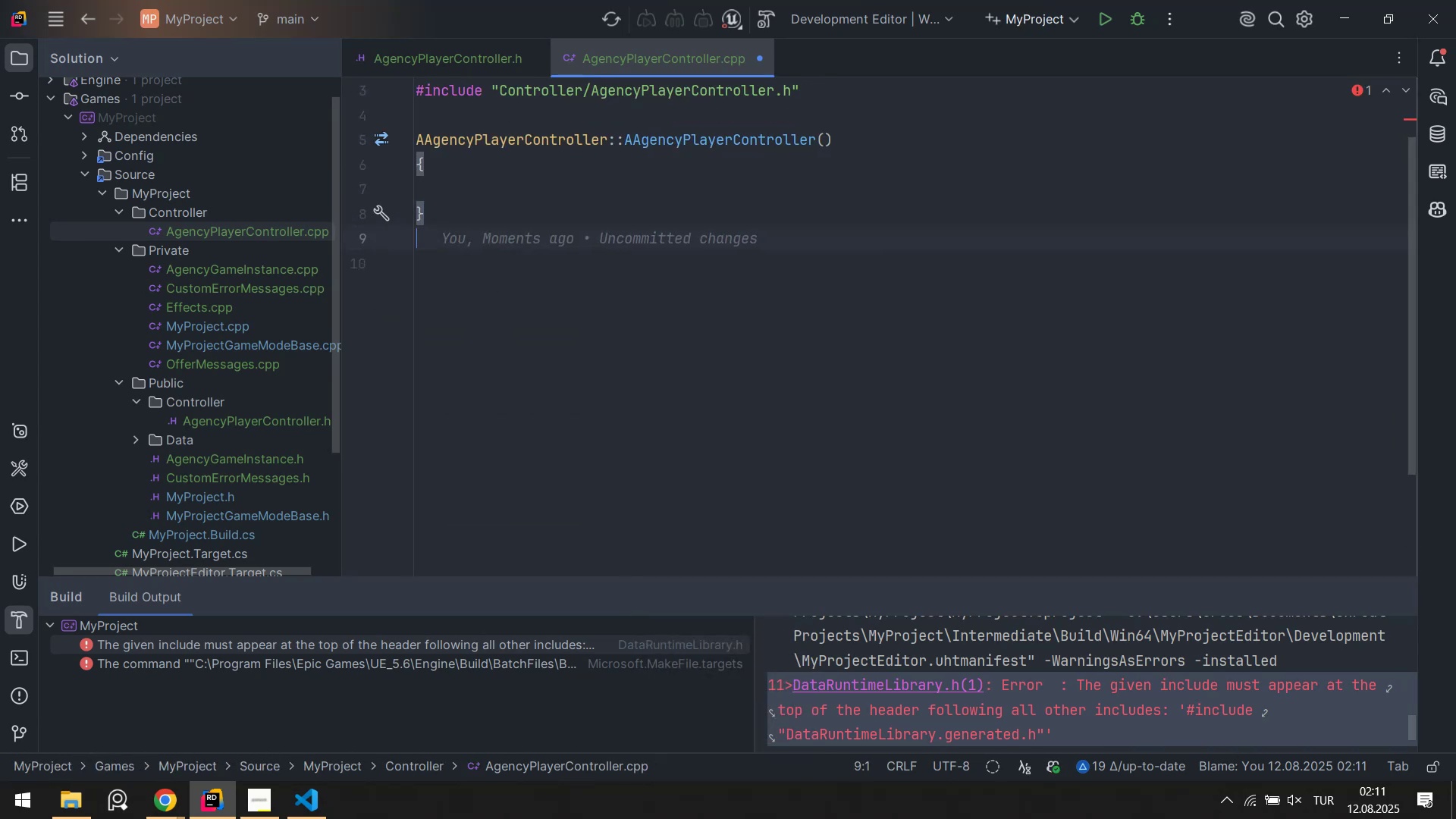 
key(Enter)
 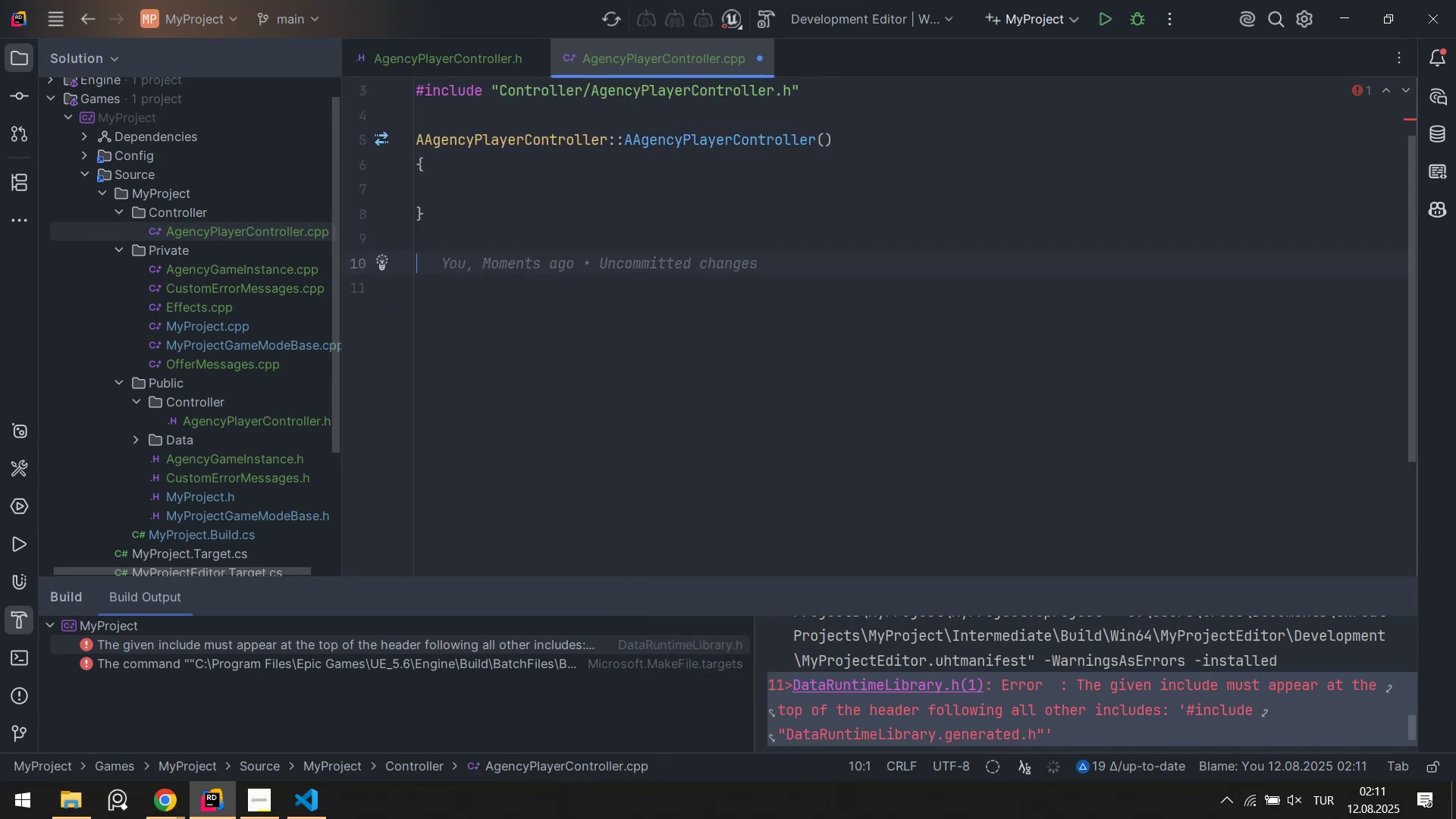 
type(A)
key(Backspace)
type(voo')
key(Backspace)
key(Backspace)
type('d )
key(Tab)
 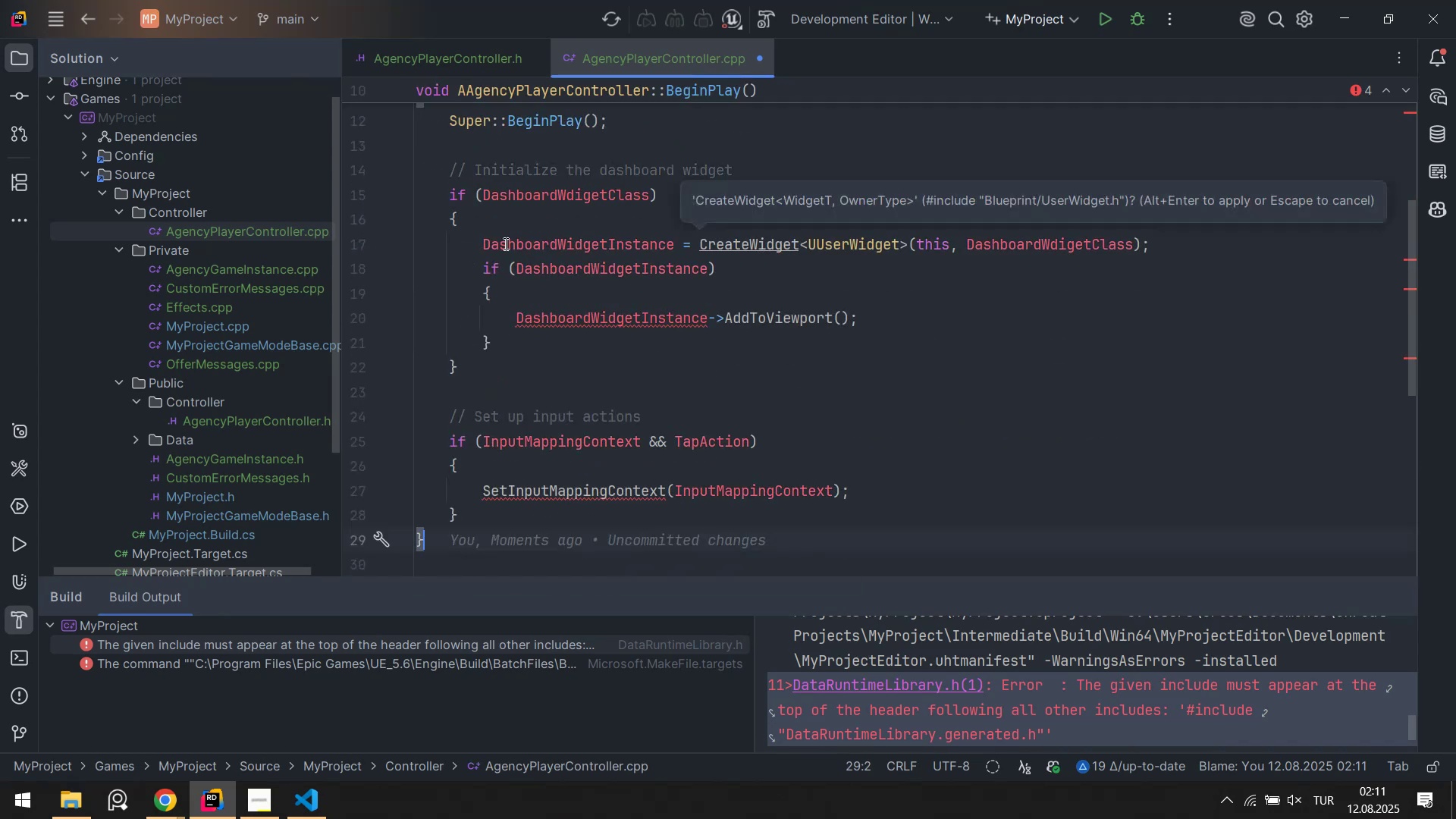 
scroll: coordinate [613, 269], scroll_direction: up, amount: 1.0
 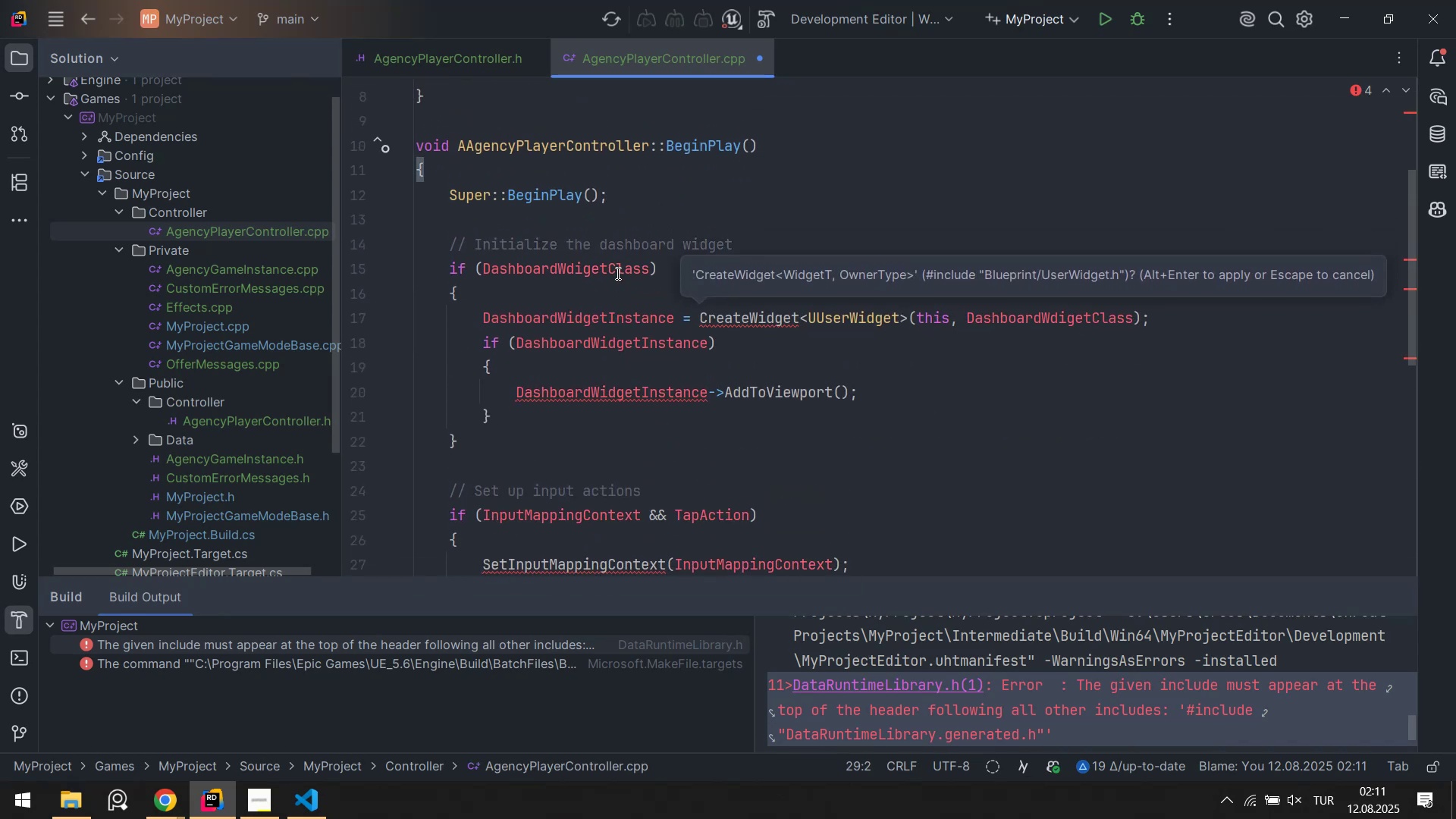 
double_click([730, 319])
 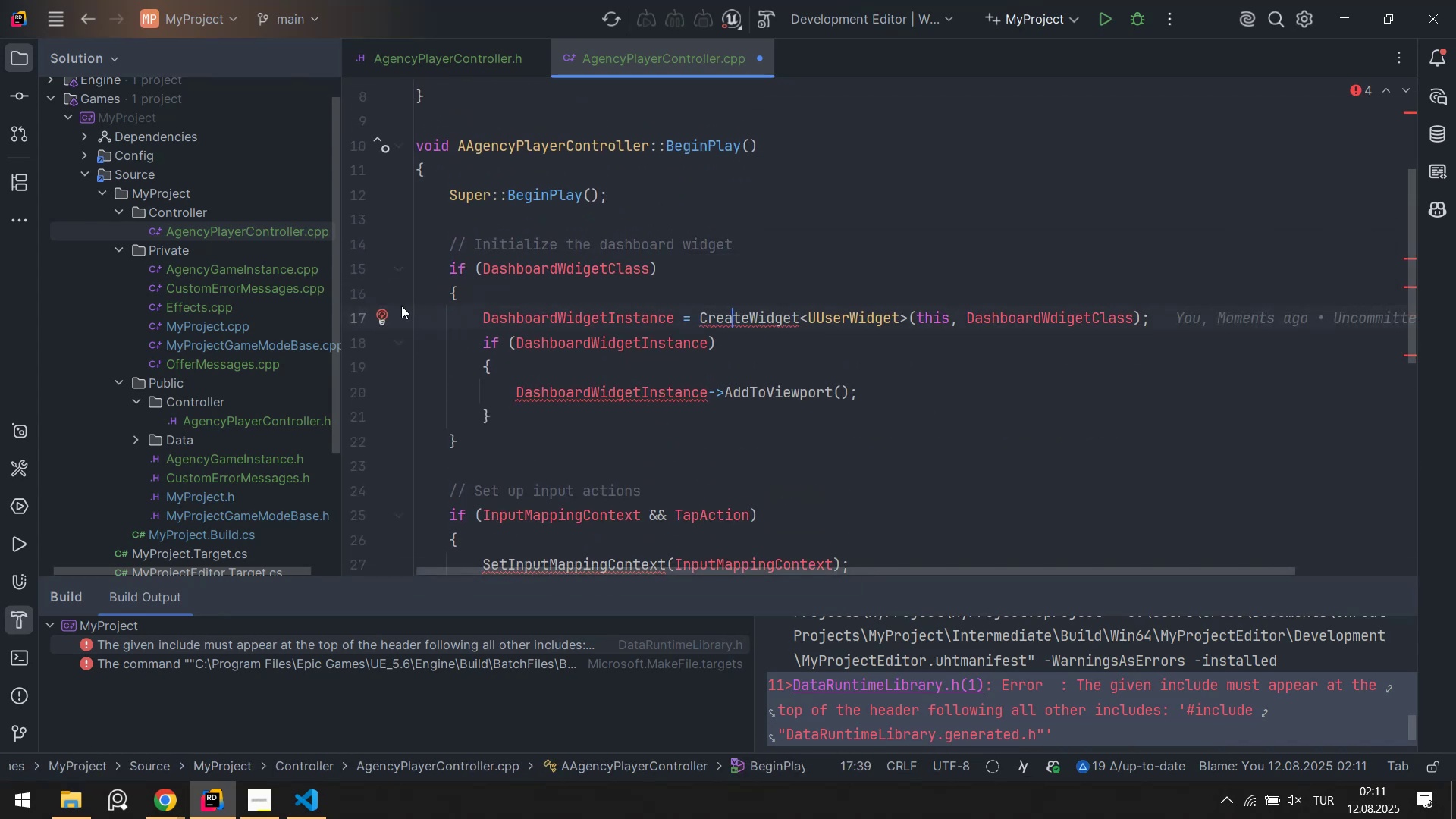 
left_click([384, 316])
 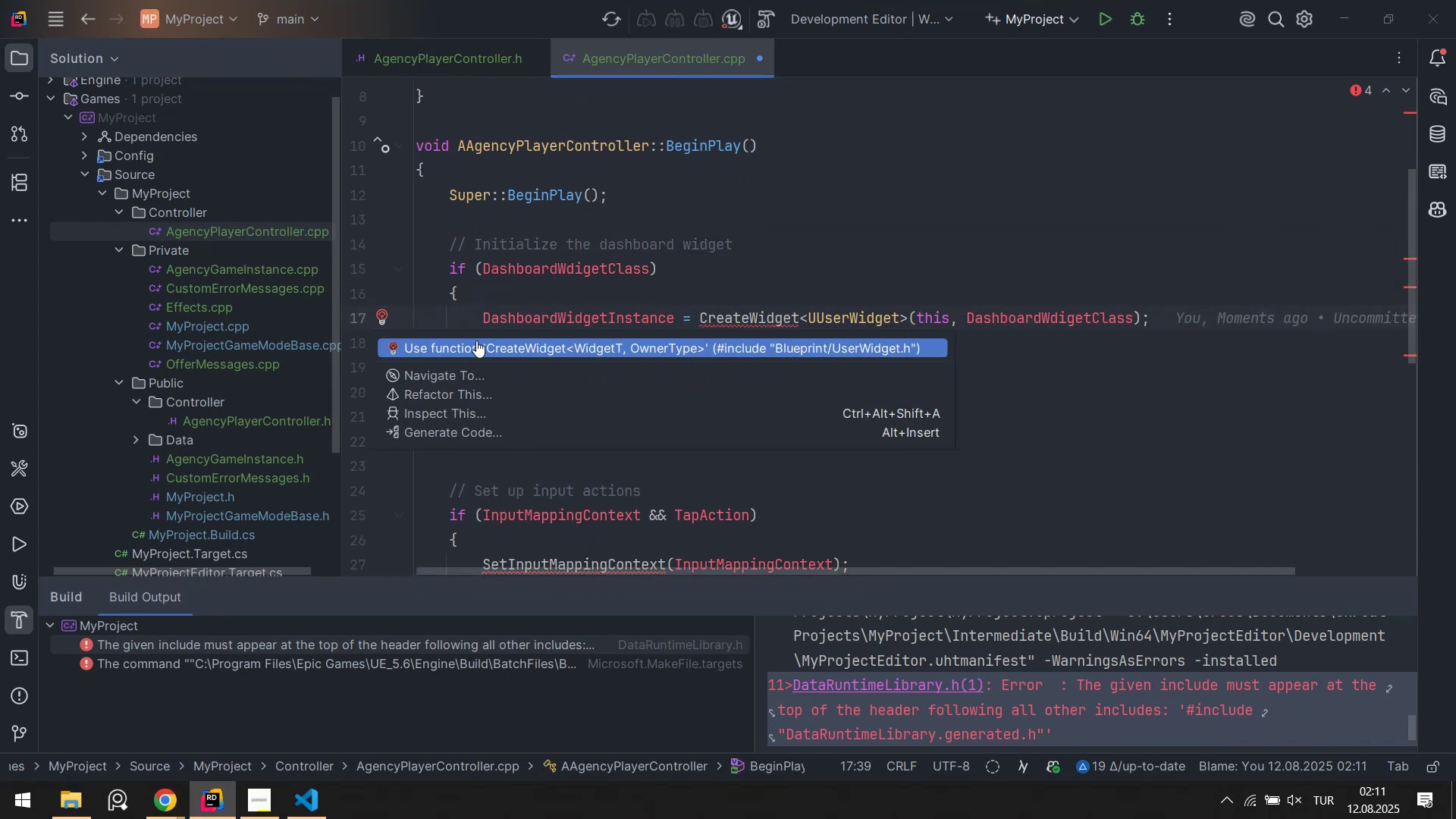 
left_click([480, 343])
 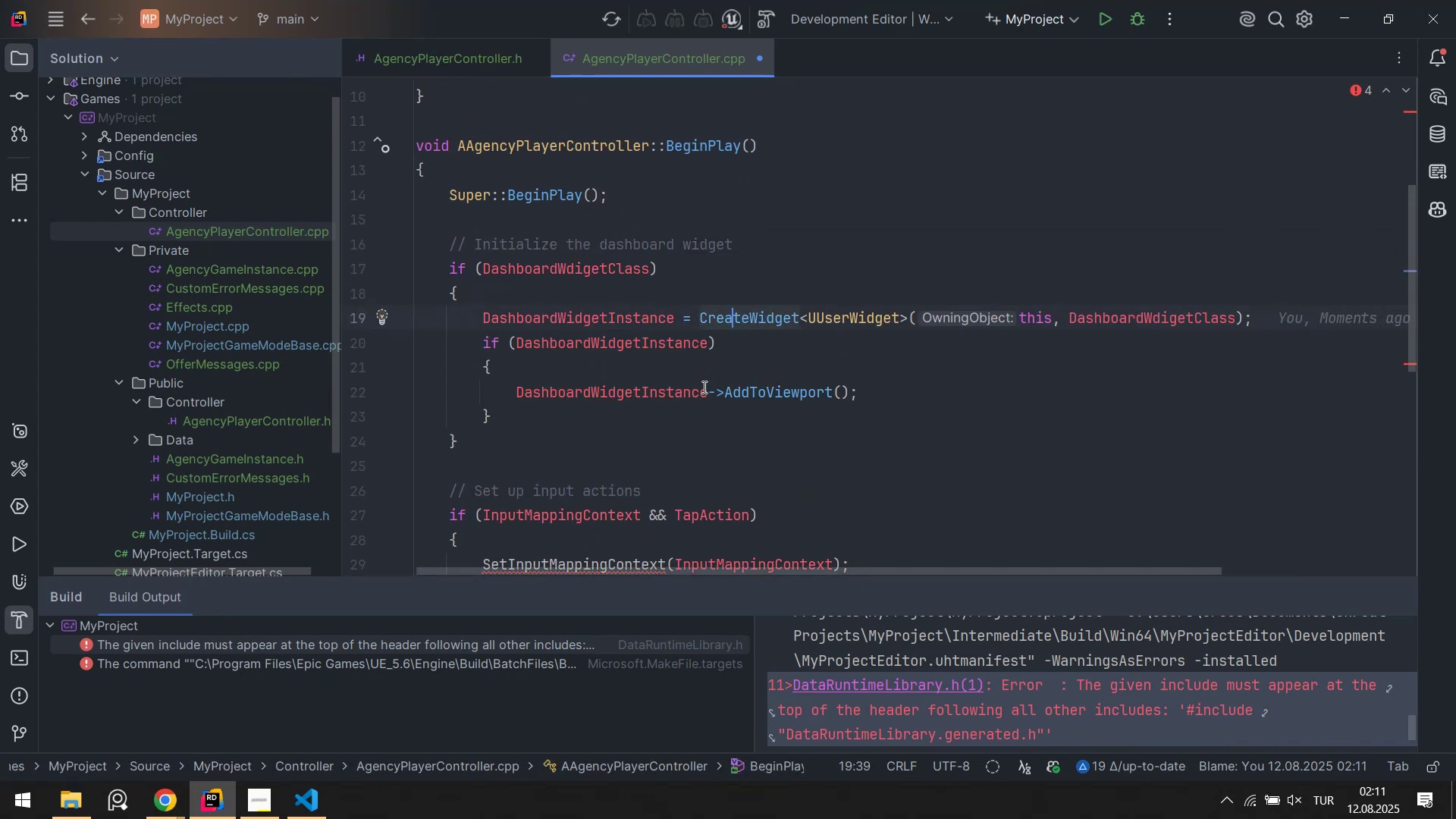 
scroll: coordinate [755, 368], scroll_direction: up, amount: 7.0
 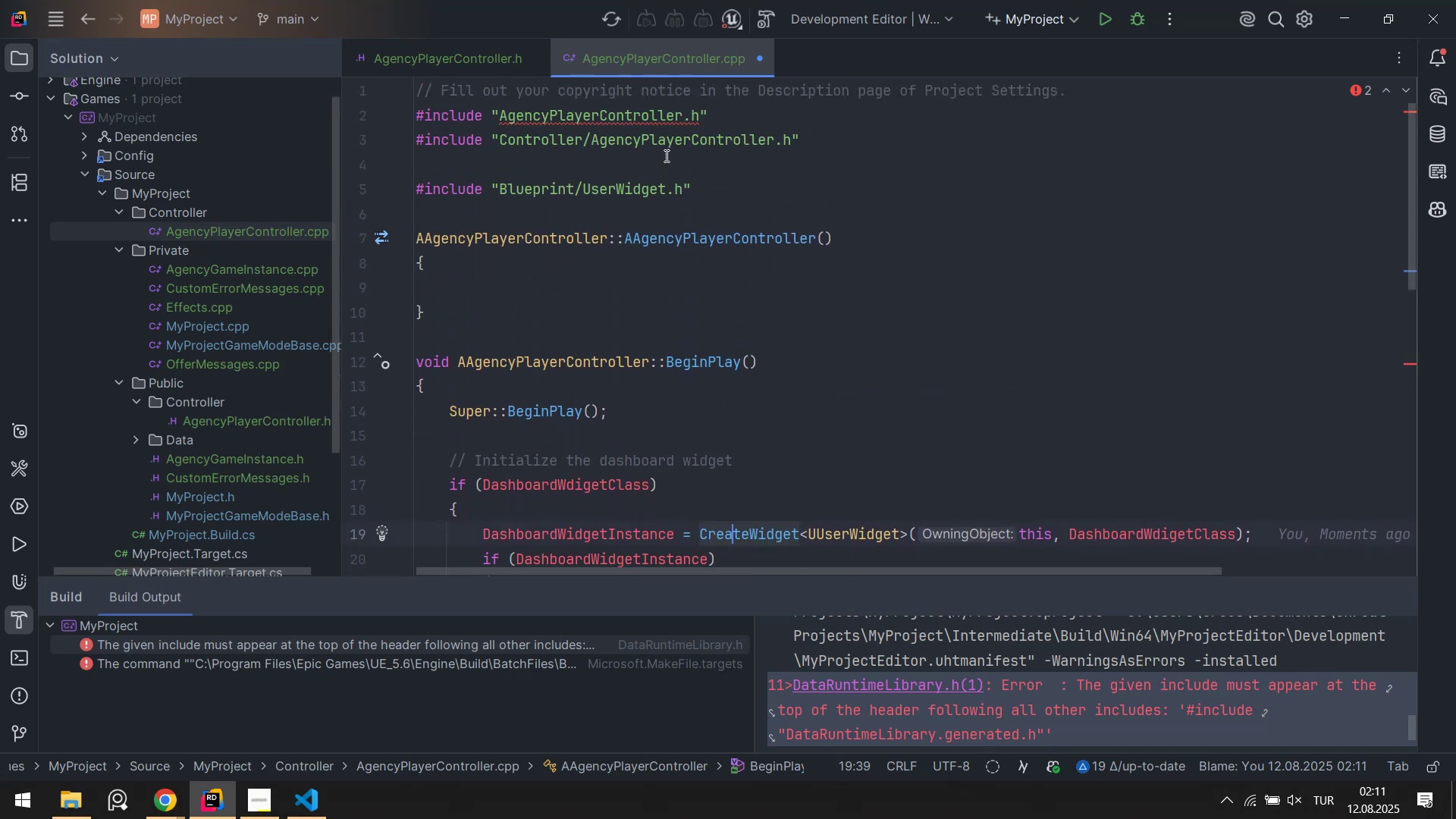 
left_click([667, 153])
 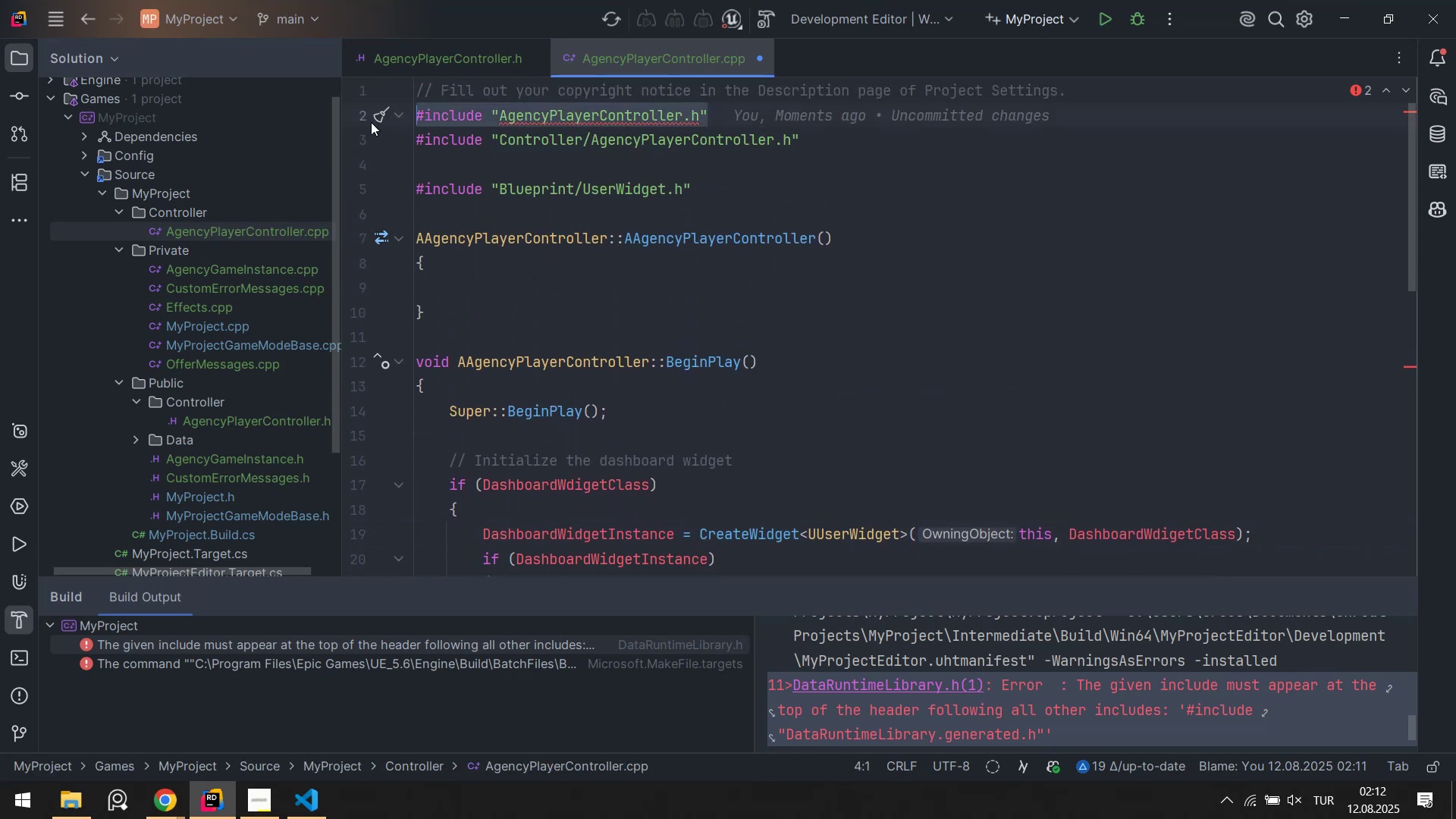 
key(Backspace)
 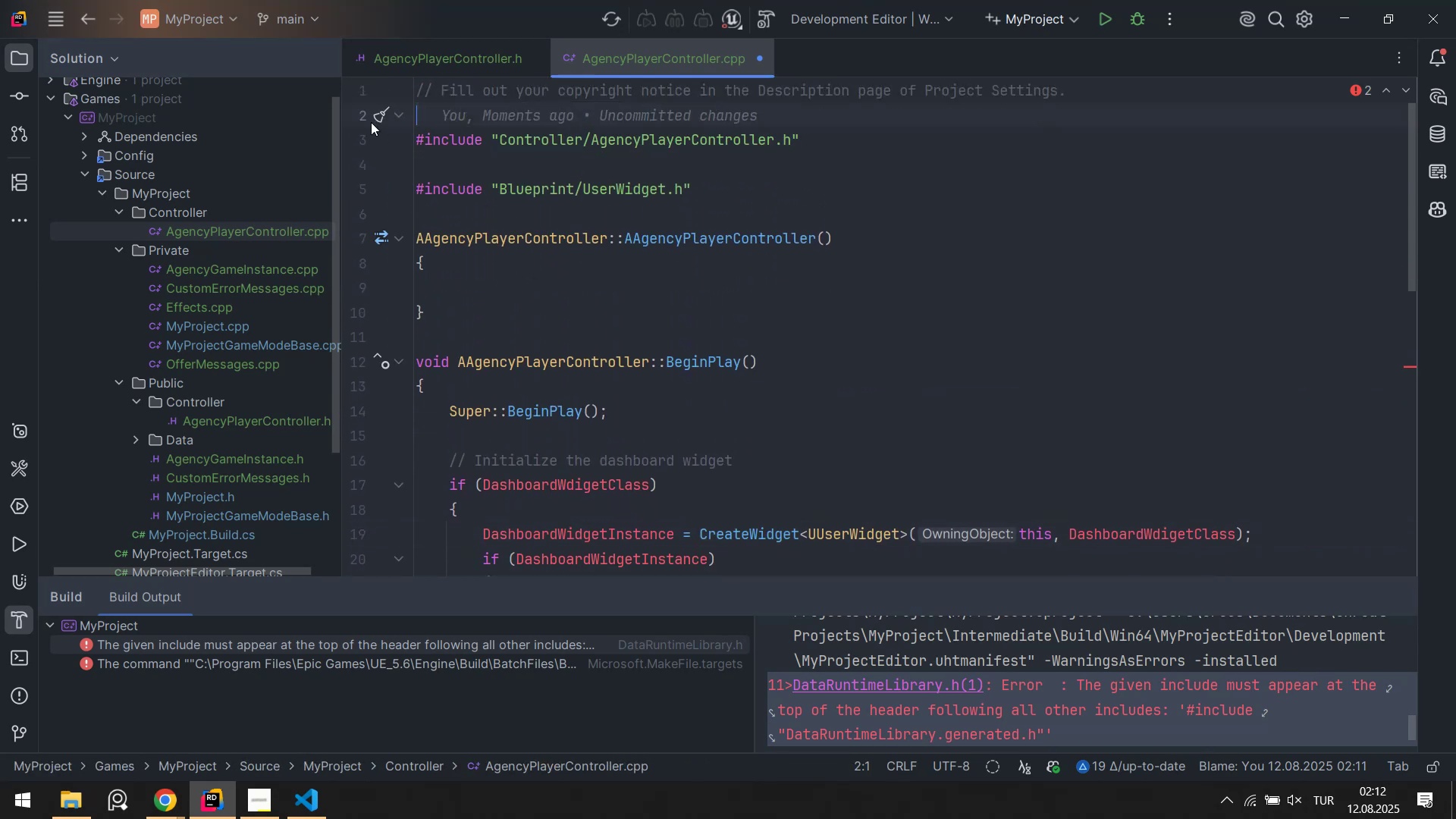 
key(Backspace)
 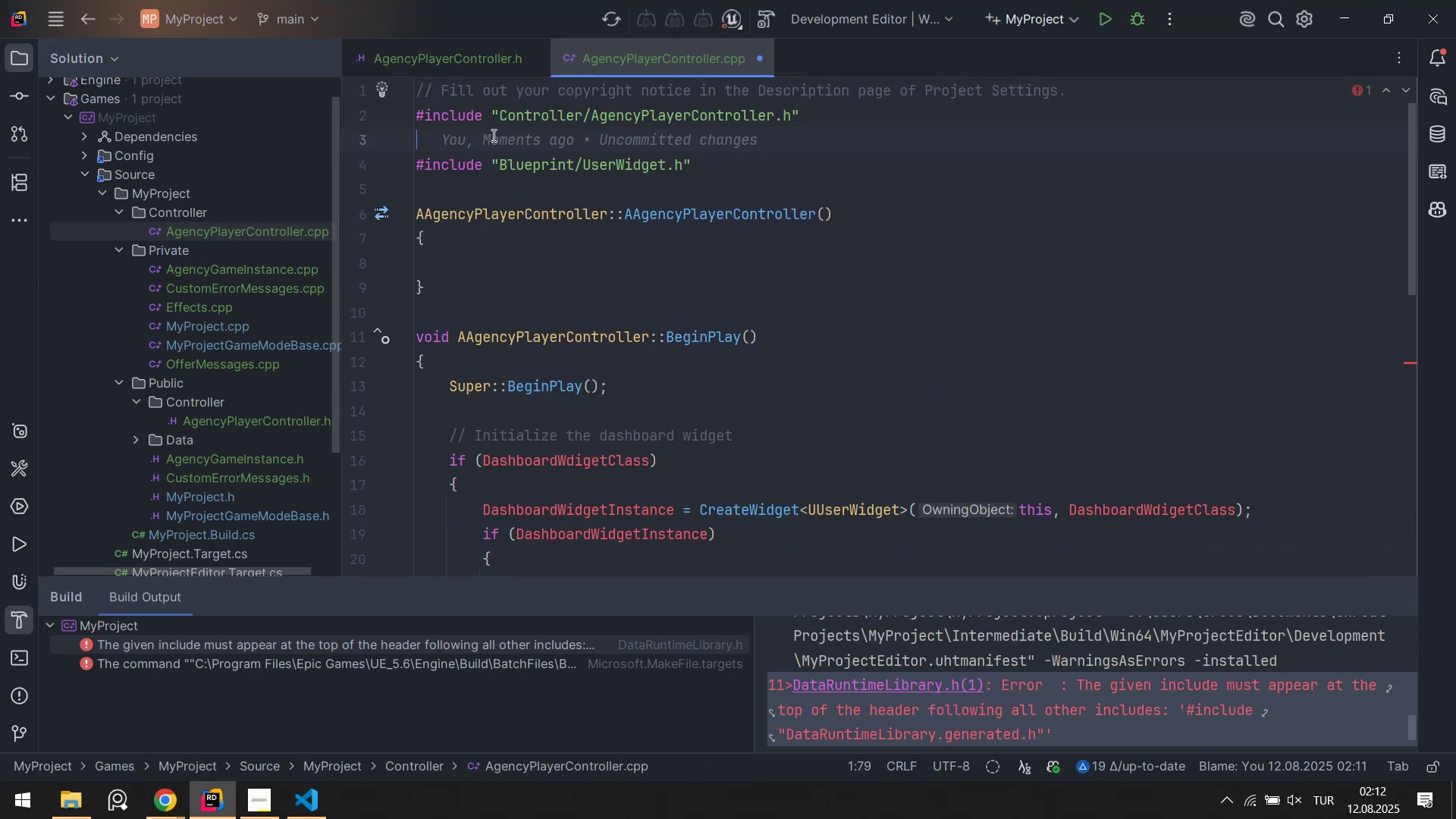 
key(Backspace)
 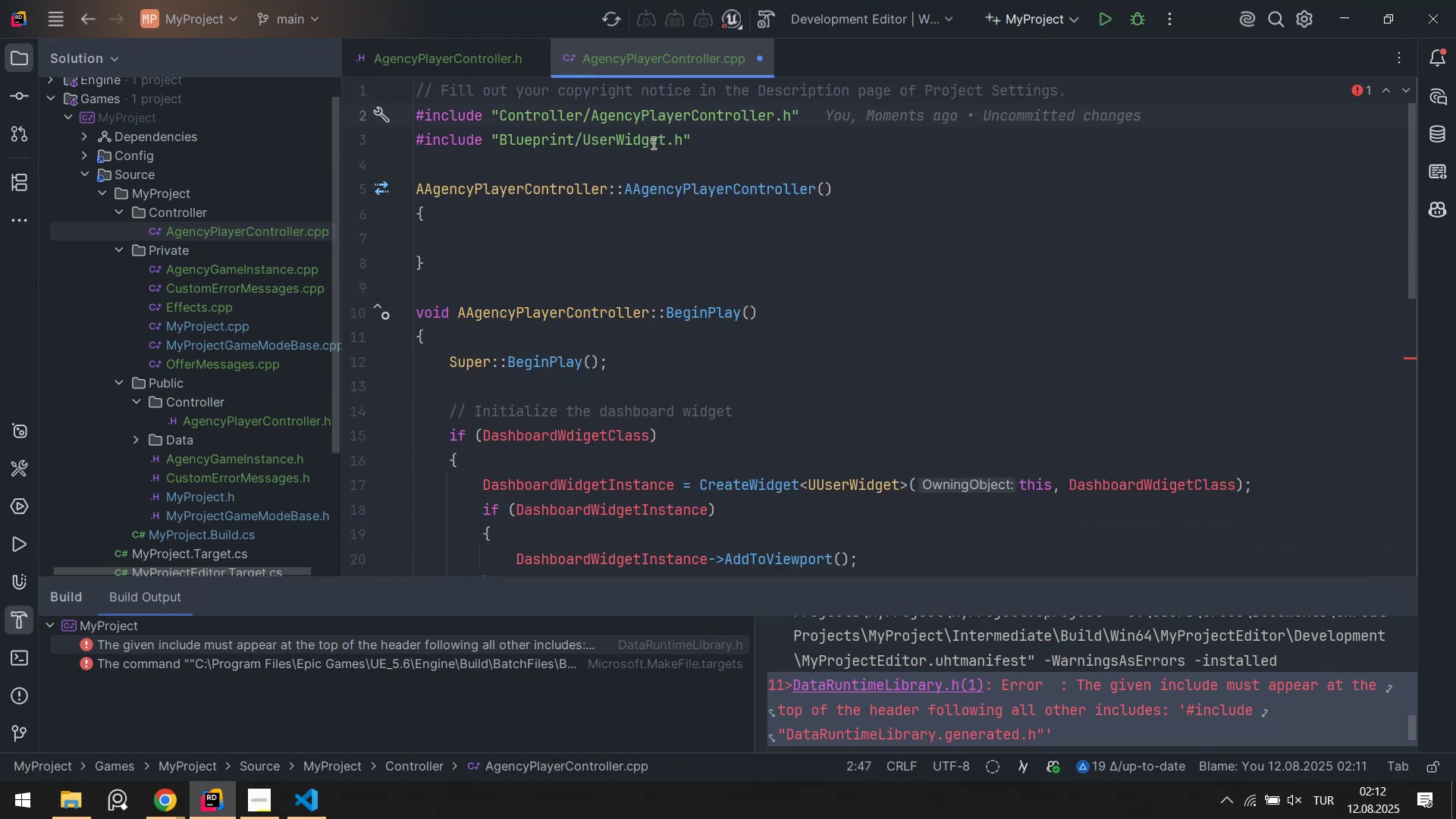 
key(Control+S)
 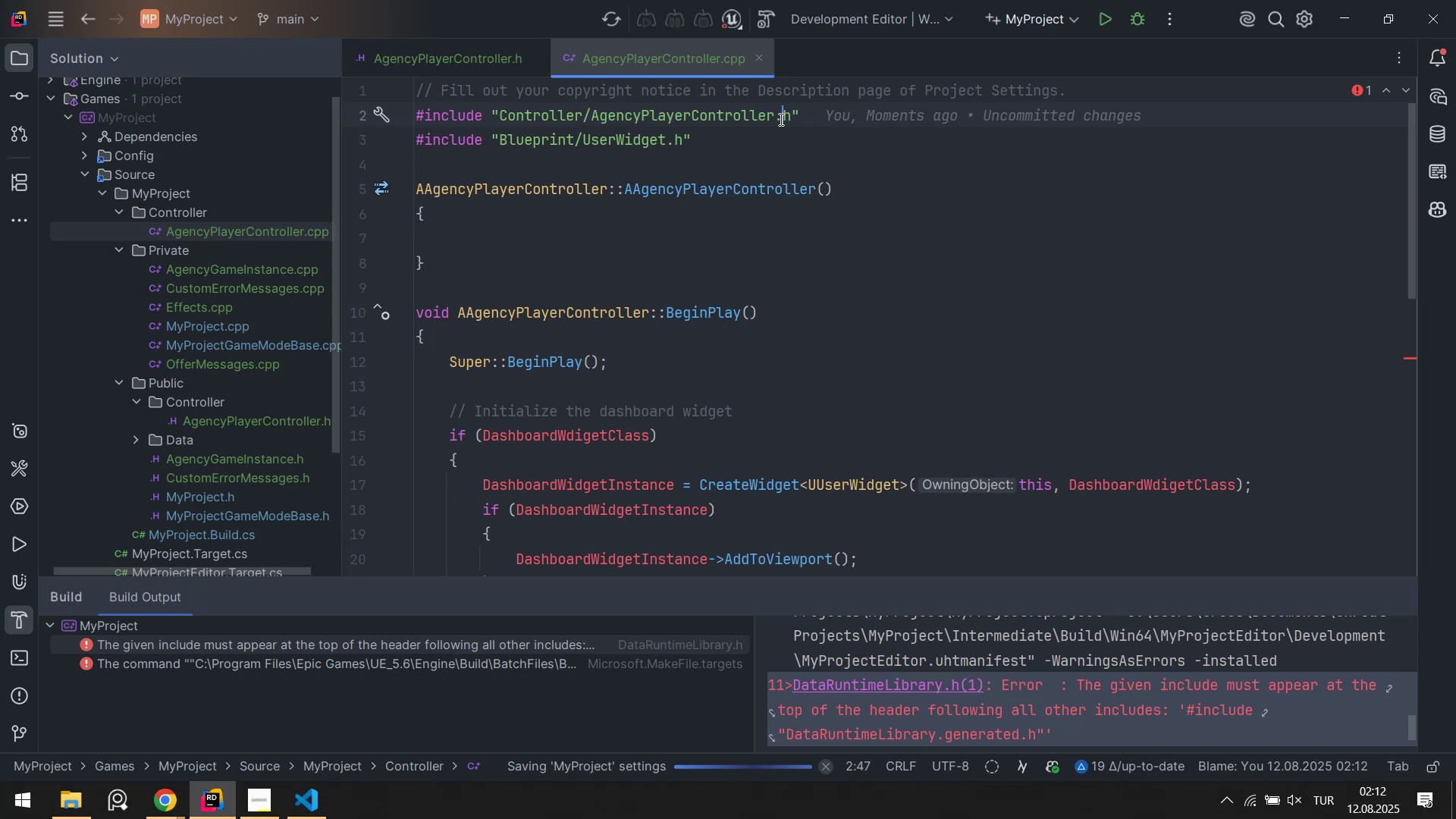 
double_click([730, 138])
 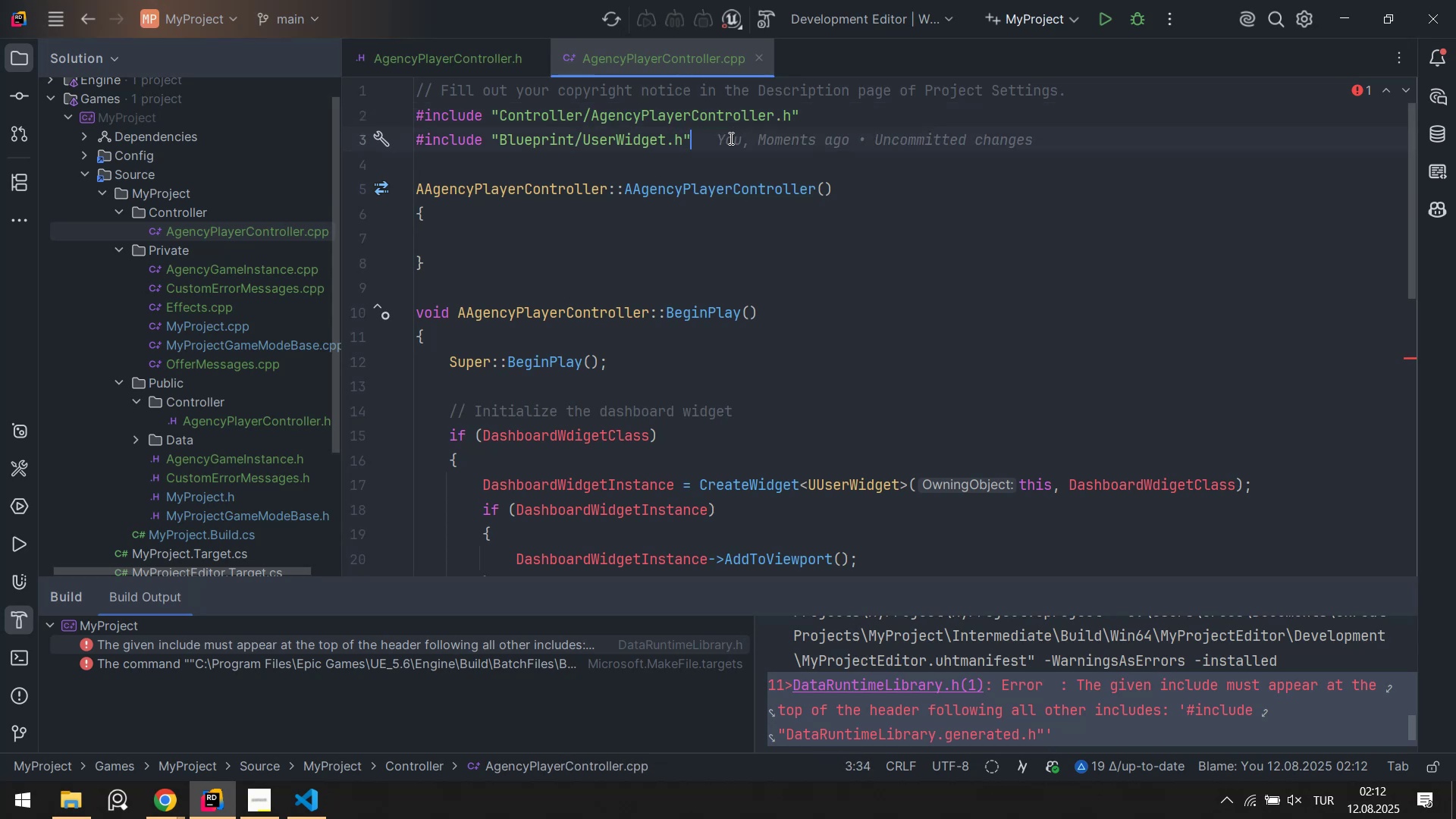 
key(Enter)
 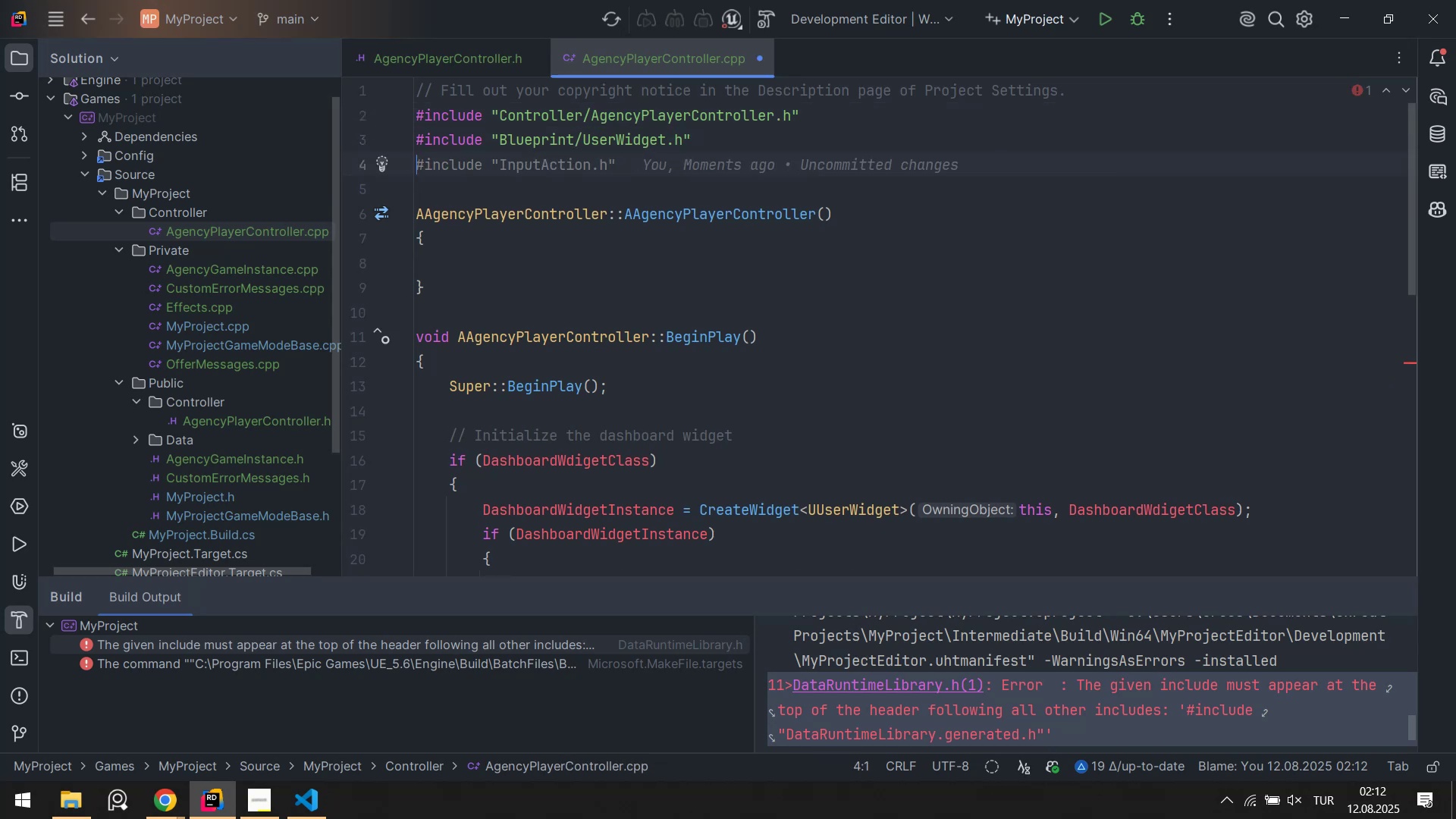 
key(Control+ControlLeft)
 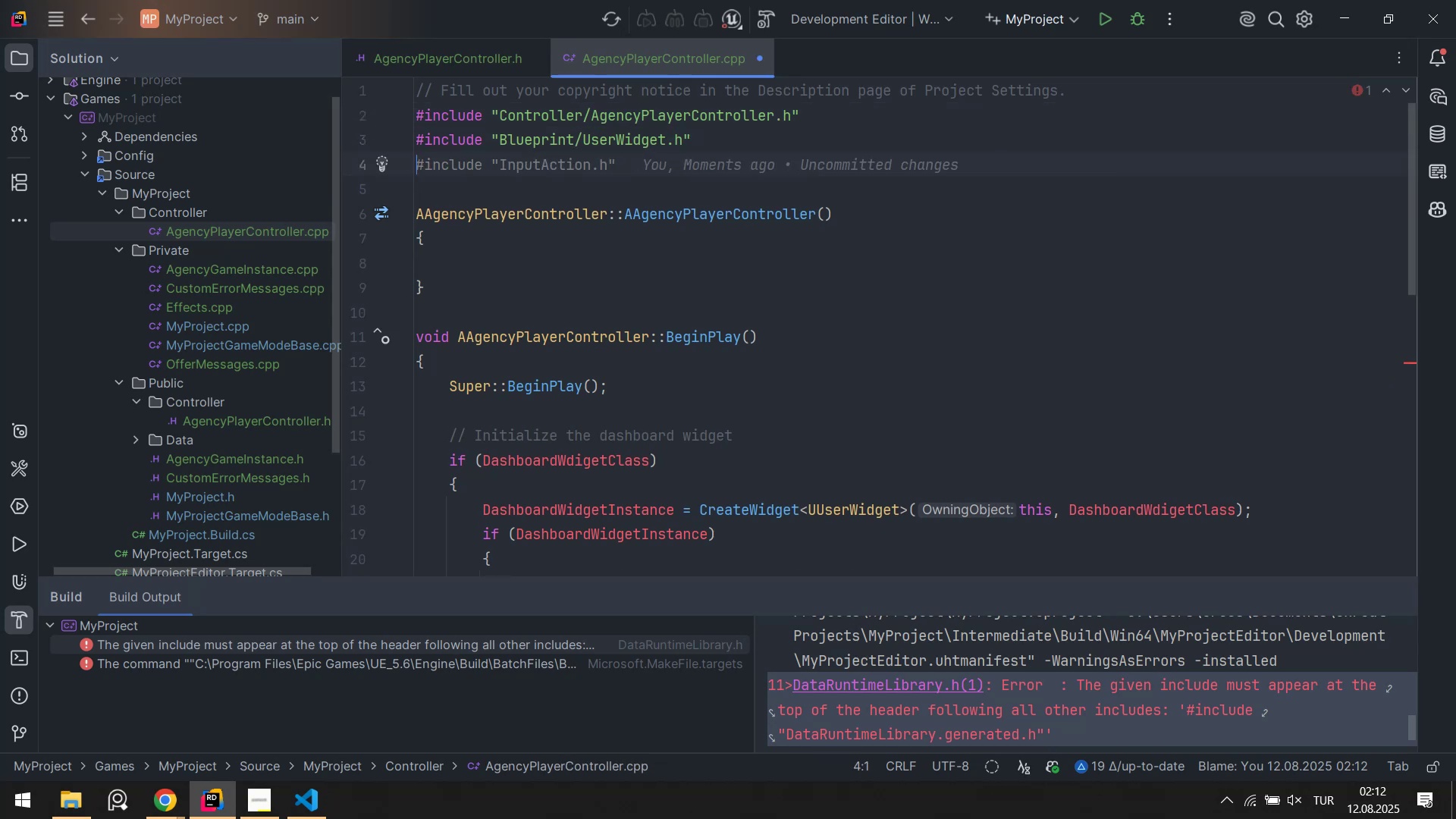 
key(Alt+Control+AltRight)
 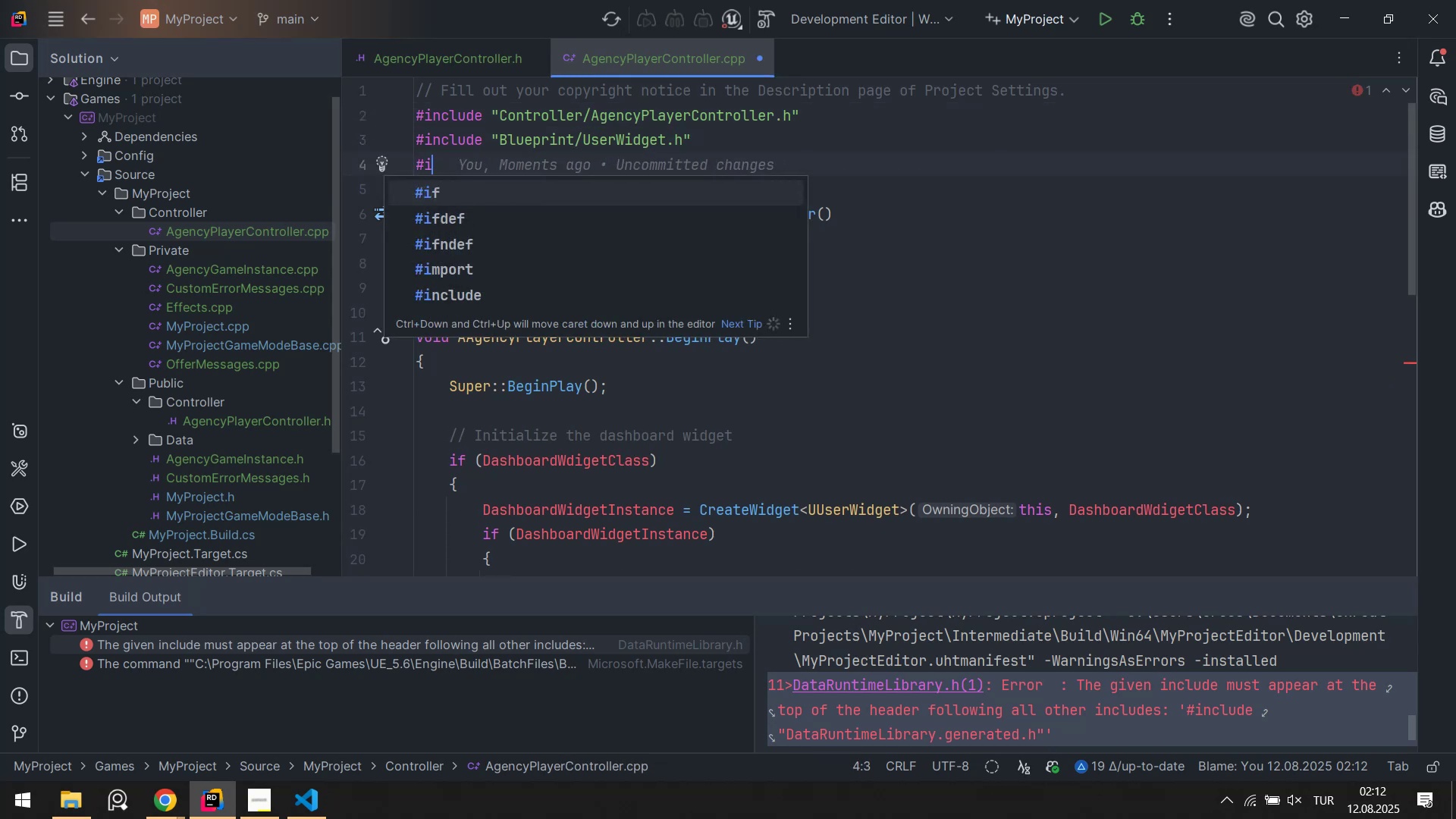 
key(Alt+Control+3)
 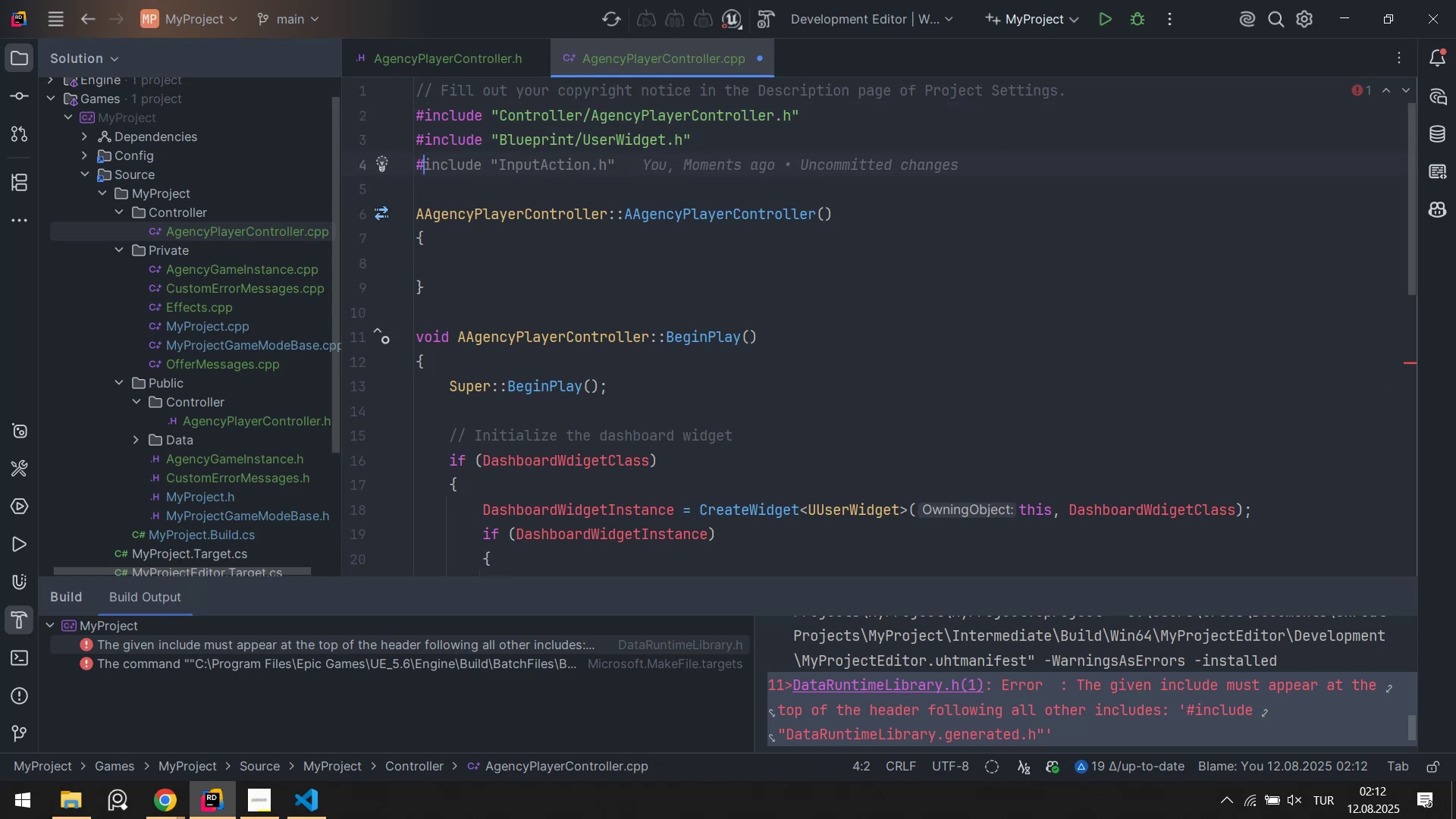 
type('nclude )
 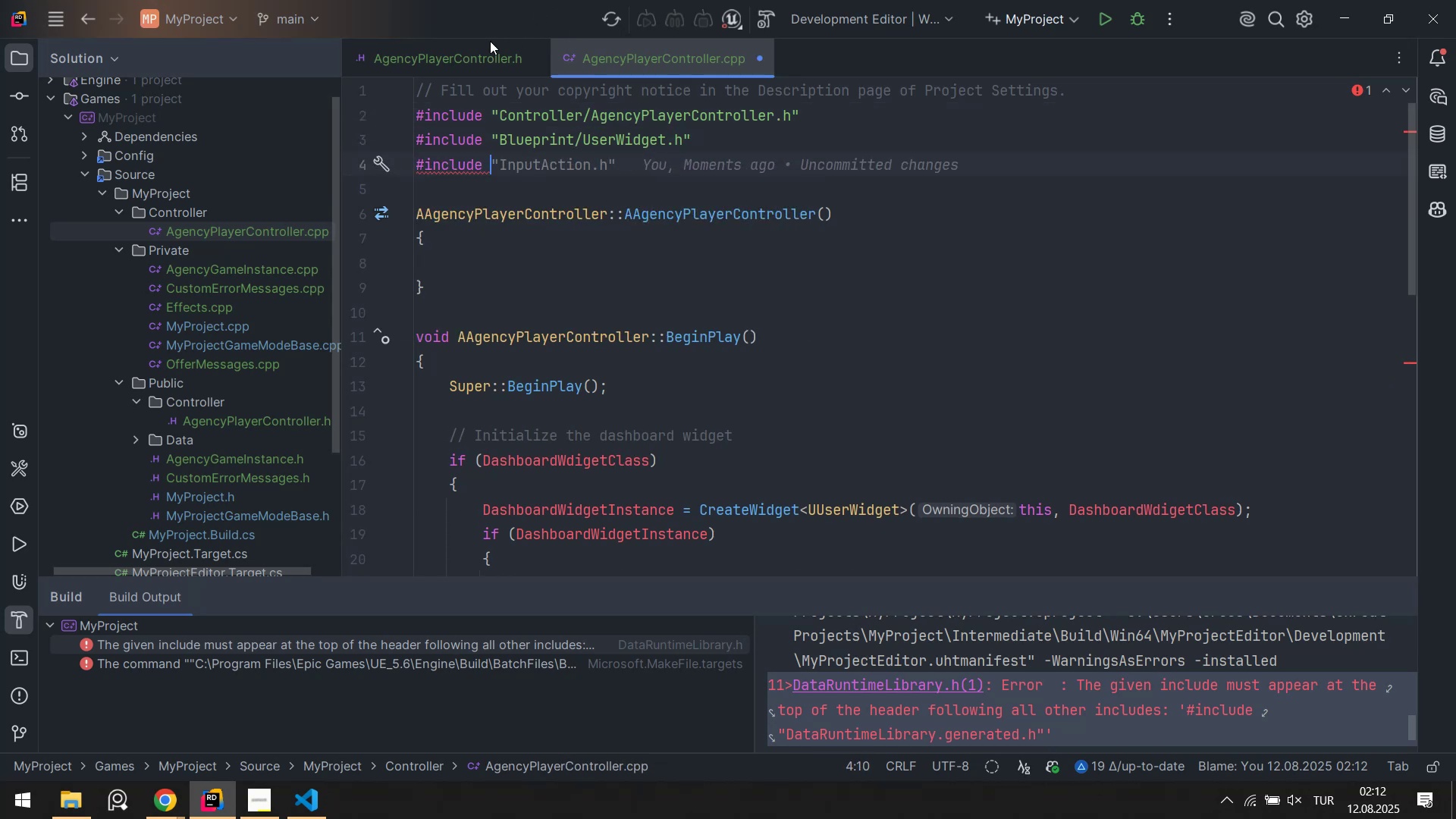 
left_click([443, 49])
 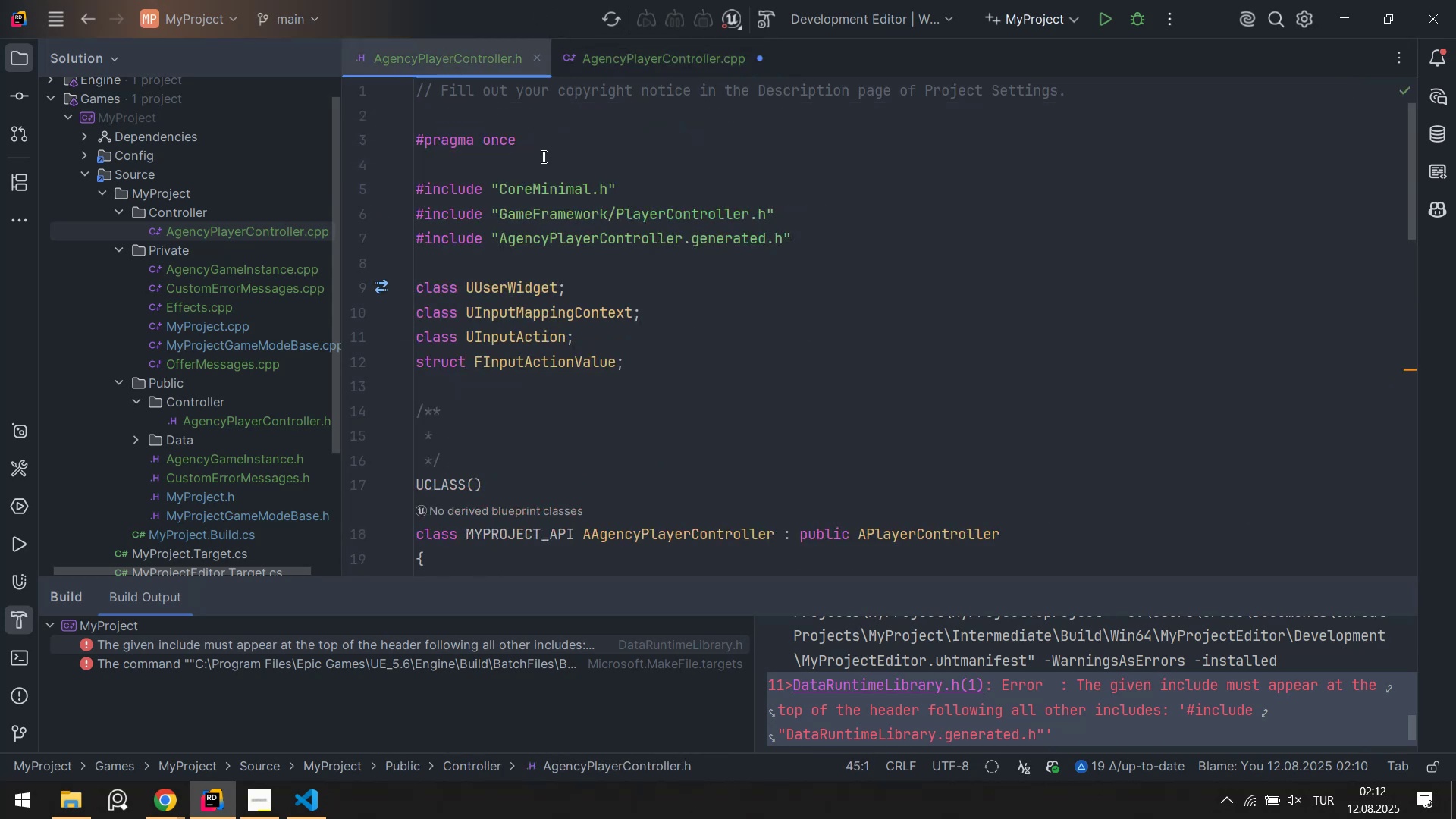 
scroll: coordinate [605, 206], scroll_direction: up, amount: 1.0
 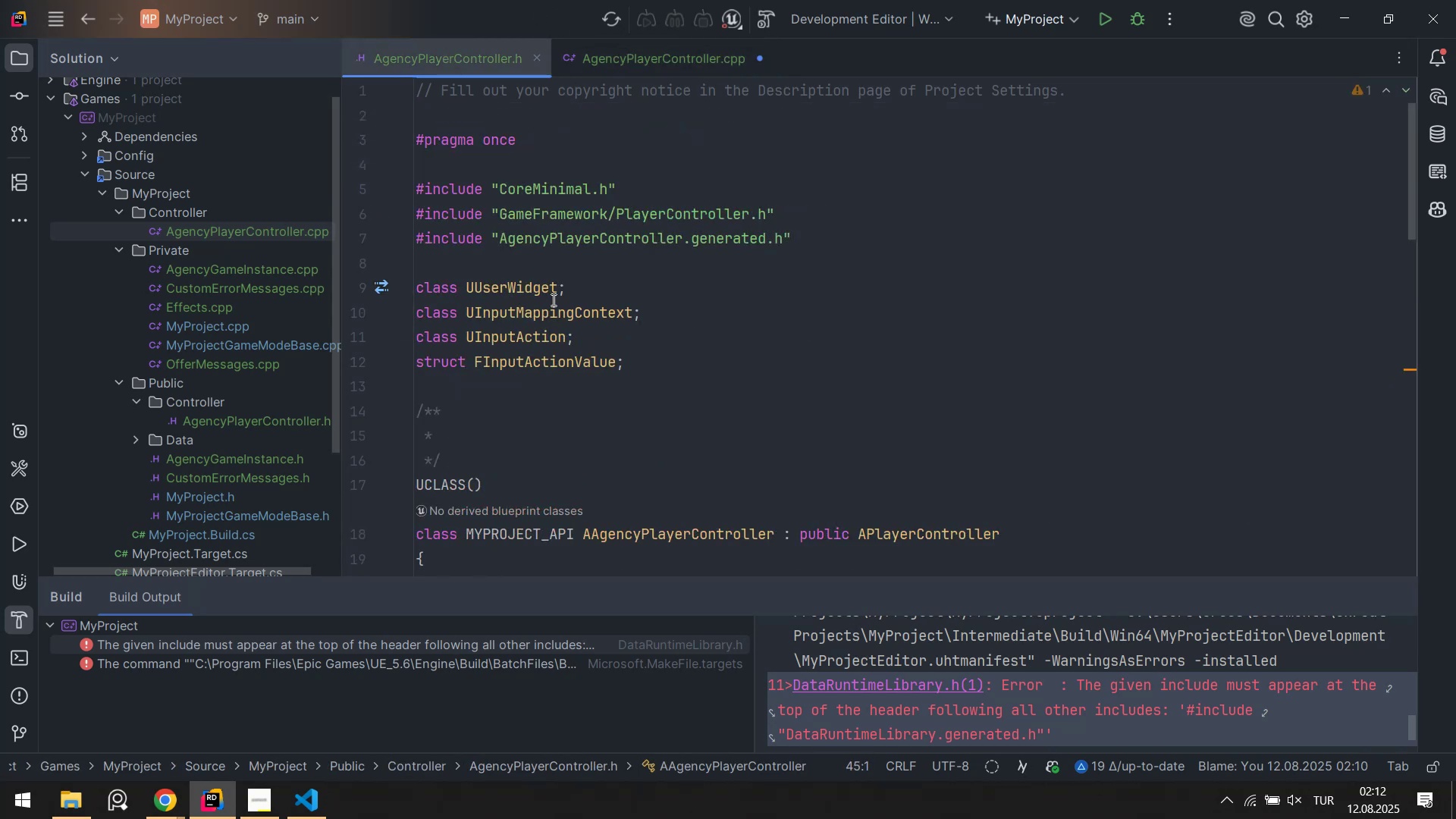 
left_click([551, 300])
 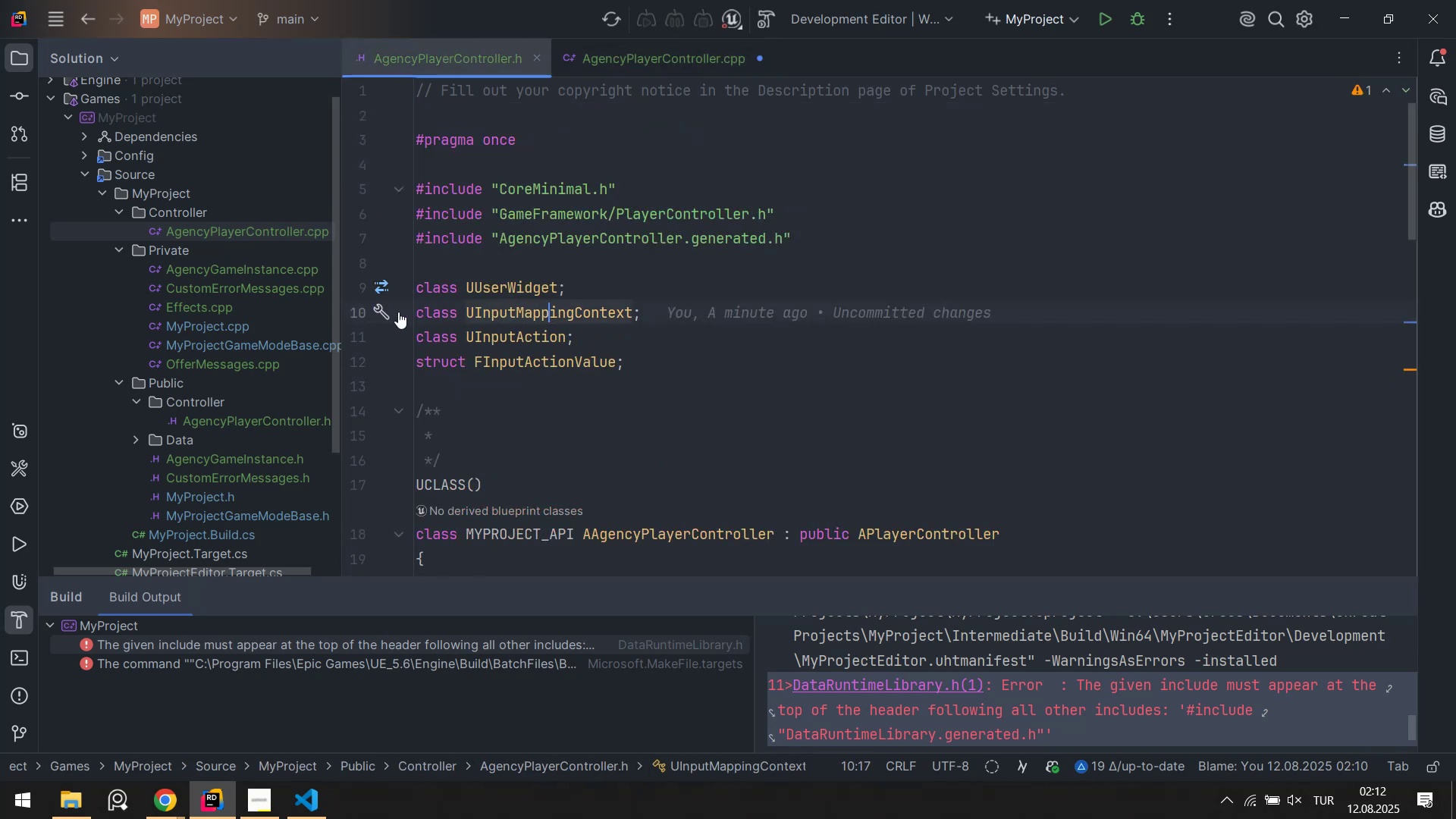 
left_click([387, 311])
 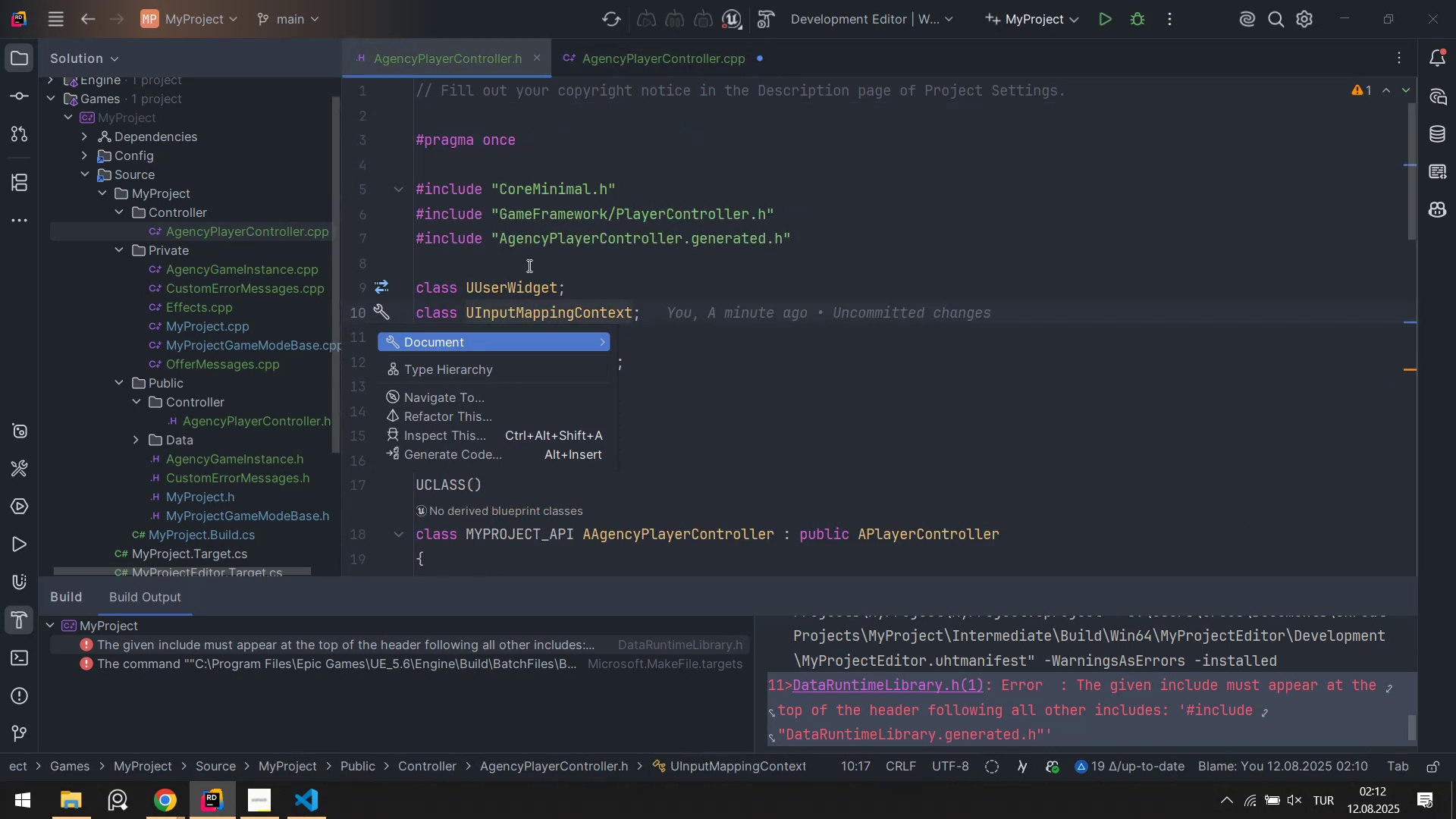 
left_click([548, 268])
 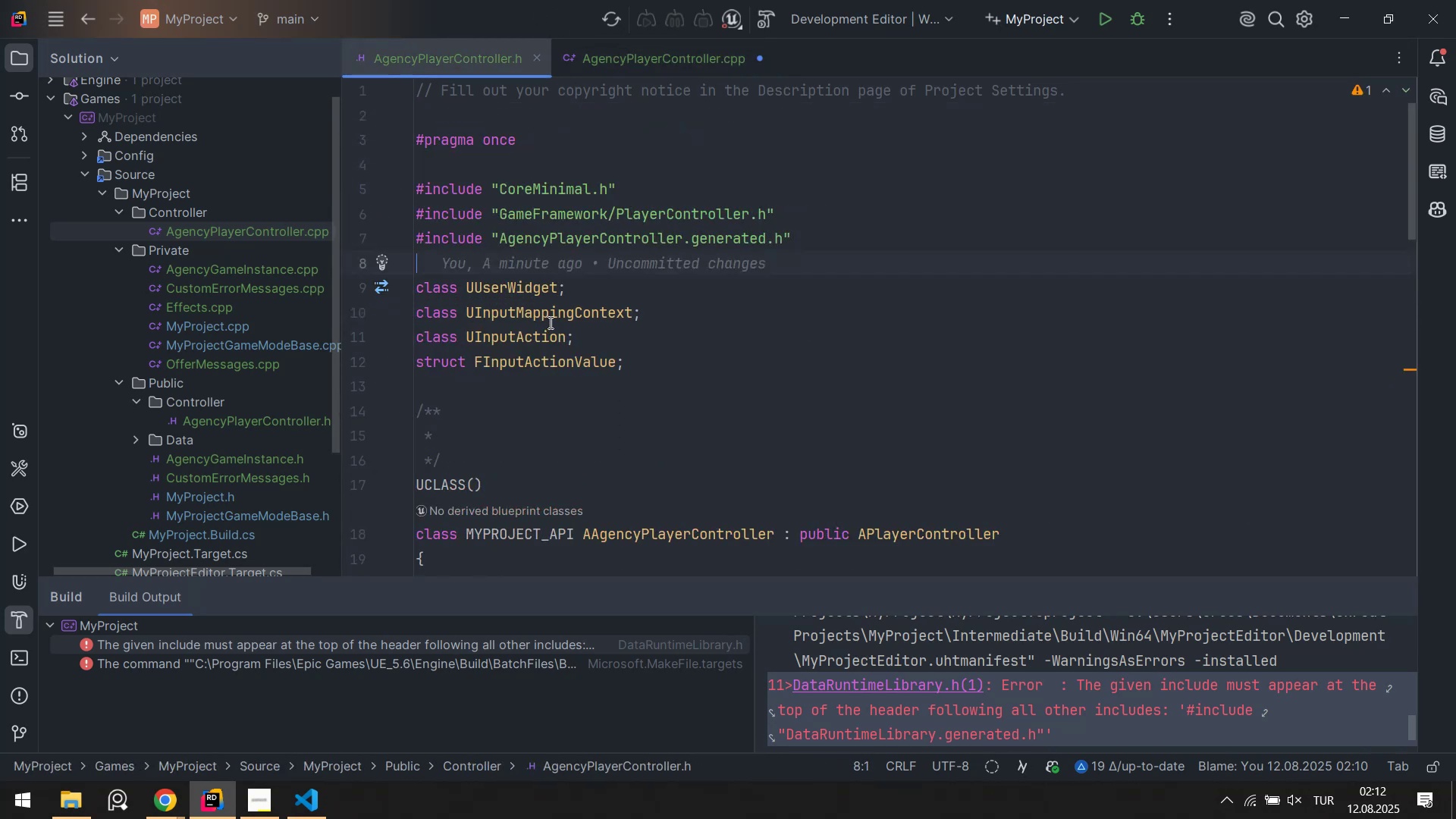 
left_click([549, 322])
 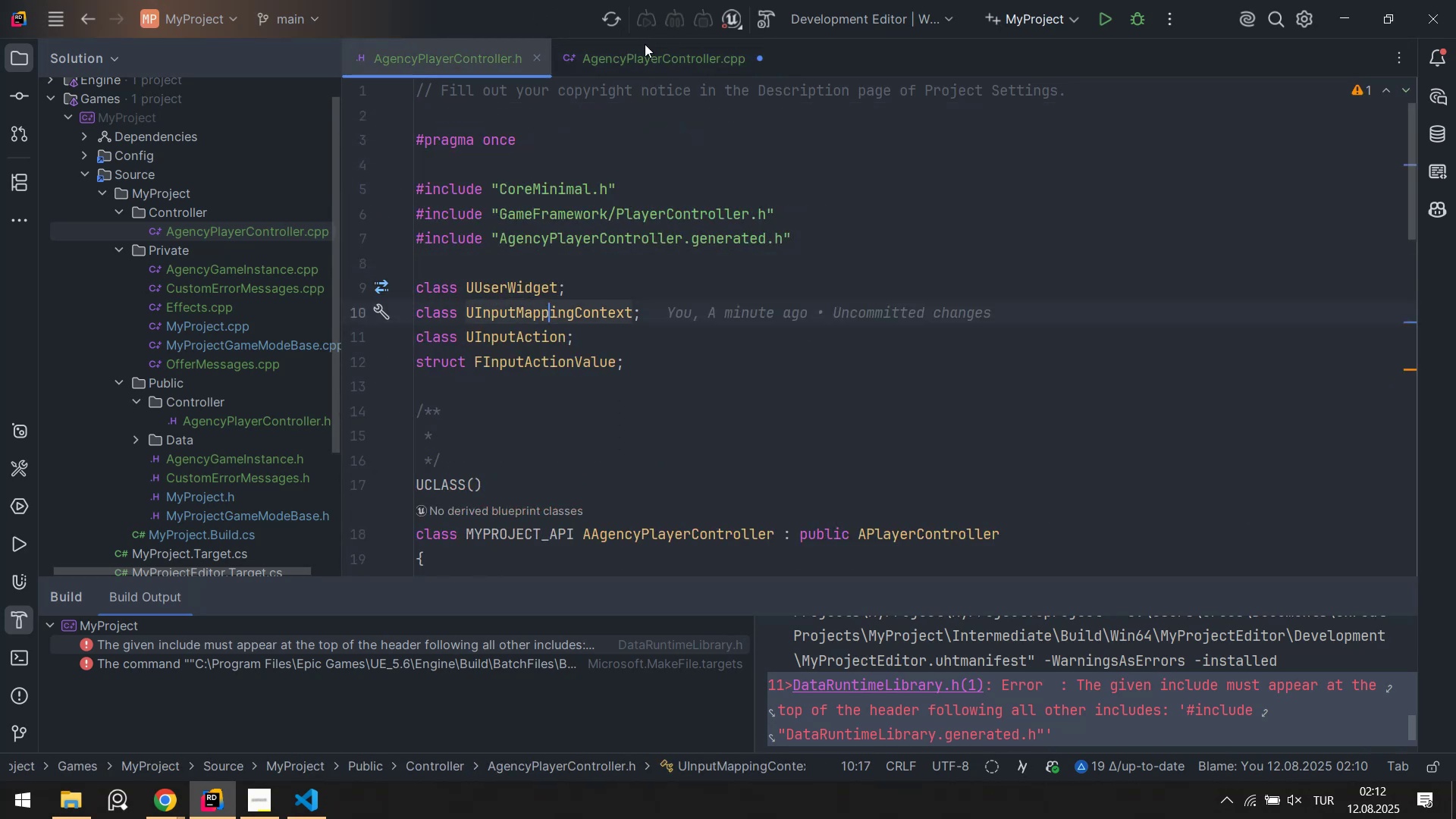 
left_click([642, 66])
 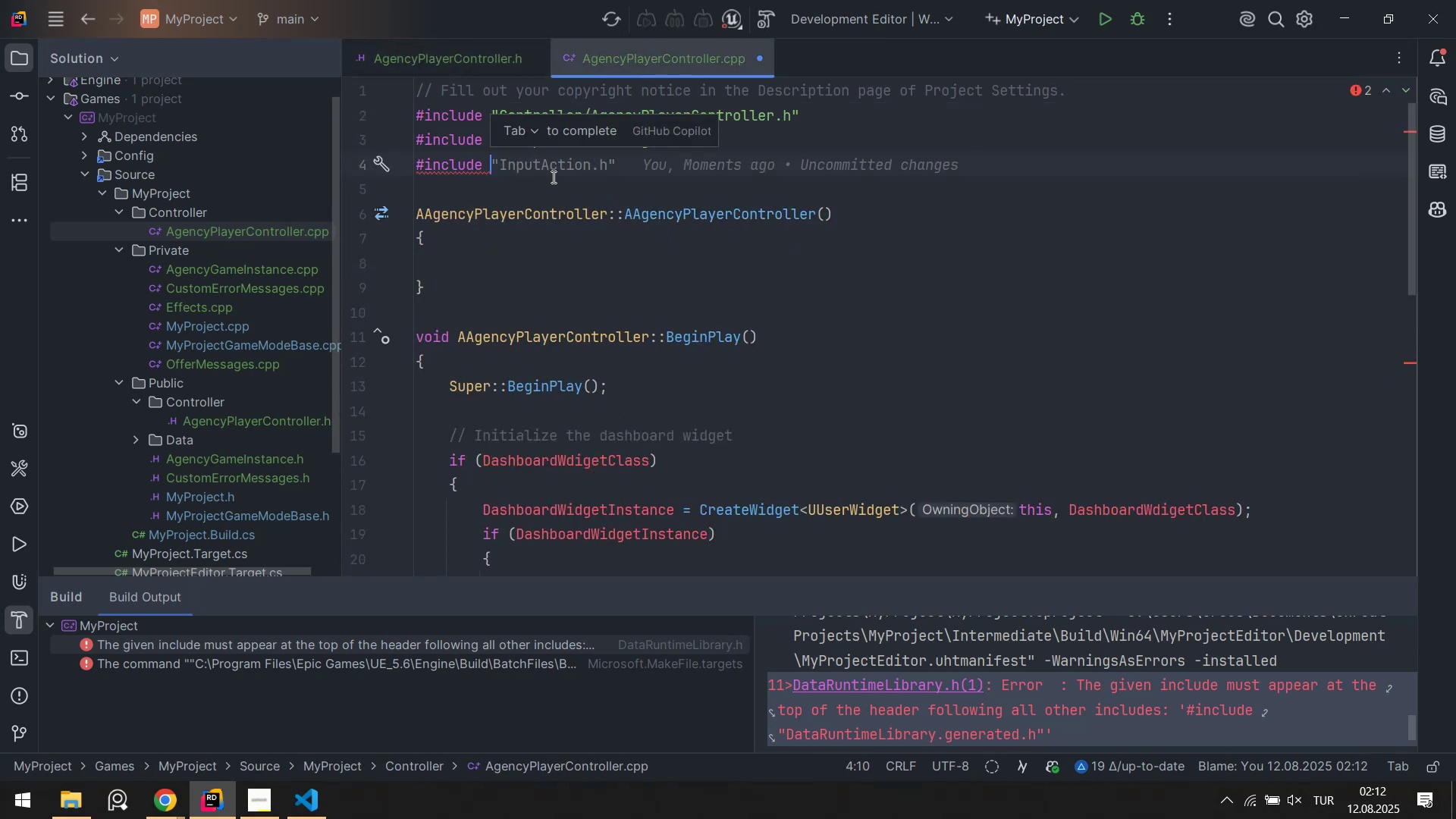 
type(`Enhanc)
 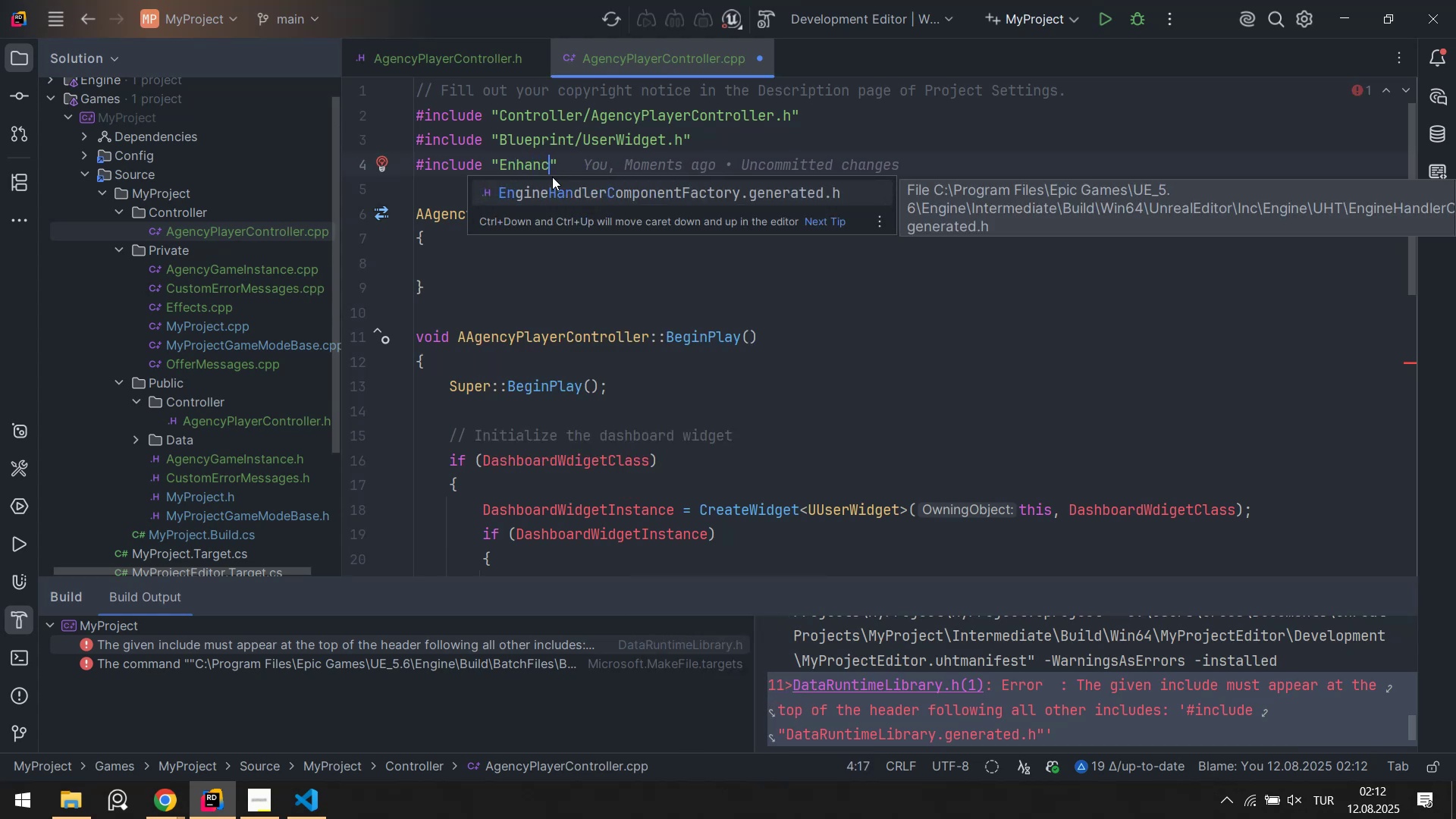 
hold_key(key=Backspace, duration=0.43)
 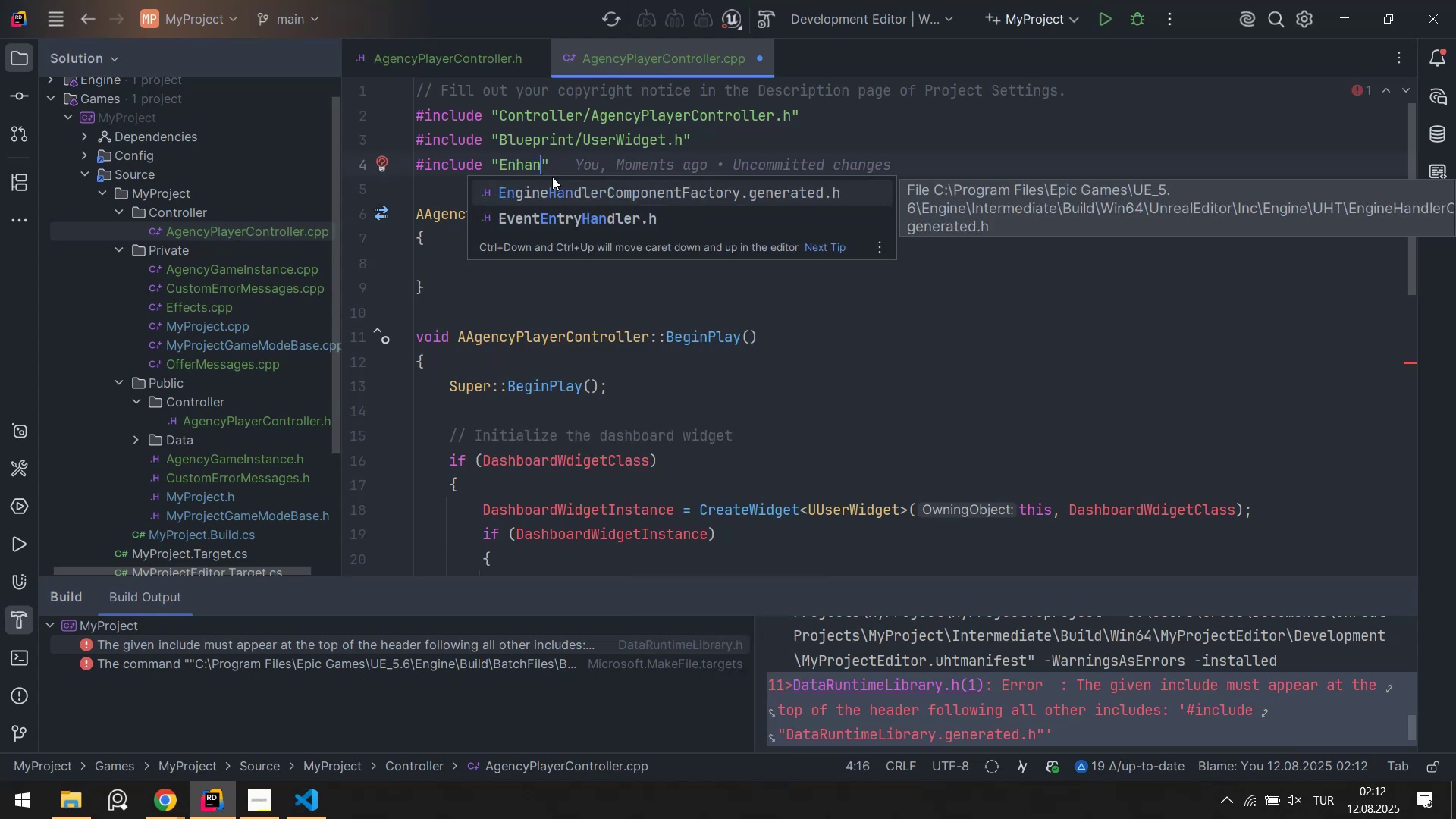 
key(Backspace)
key(Backspace)
key(Backspace)
key(Backspace)
key(Backspace)
type(O)
key(Backspace)
type(Input)
 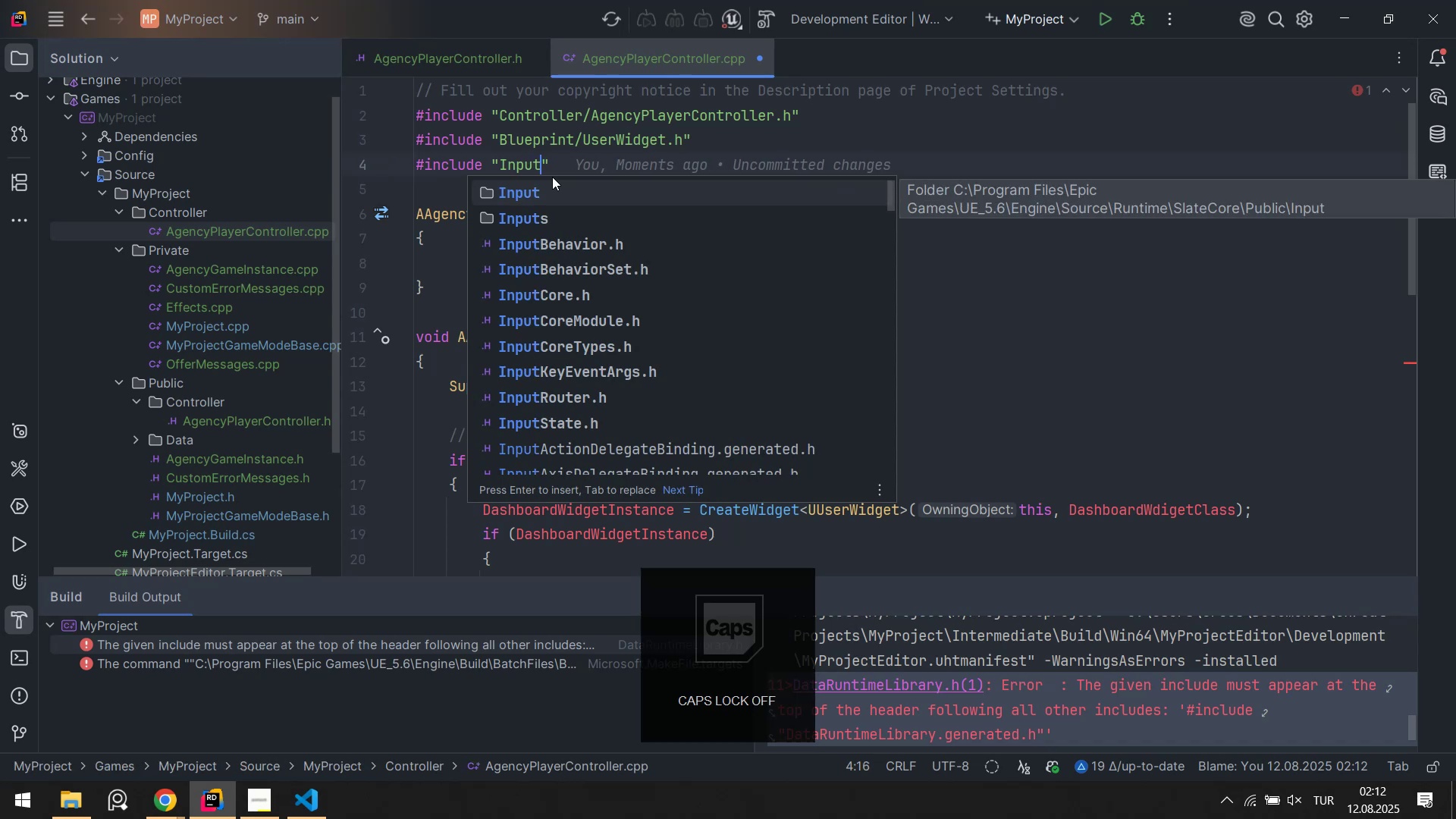 
key(Enter)
 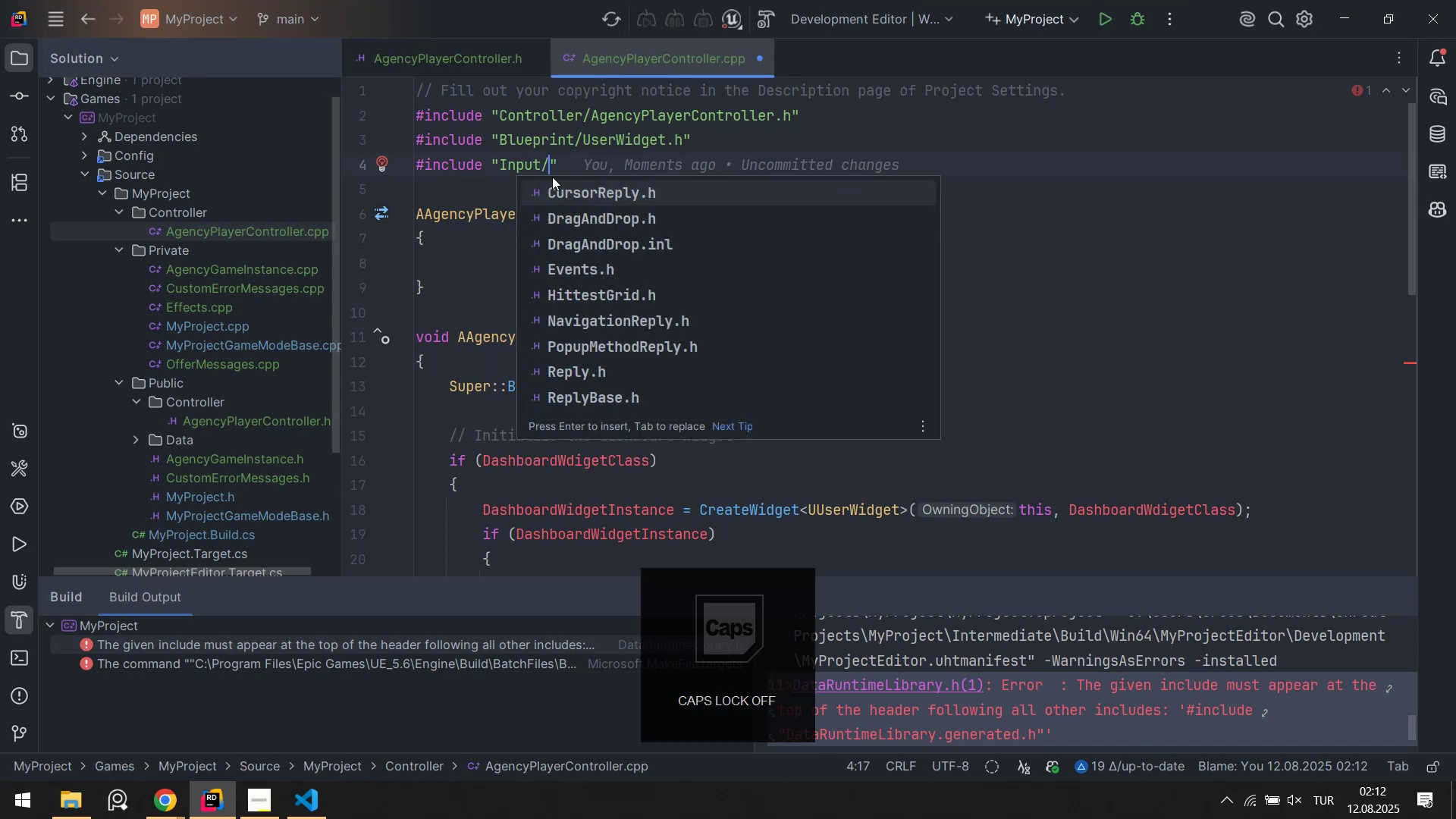 
type(EncEnhance)
key(Backspace)
key(Backspace)
key(Backspace)
key(Backspace)
key(Backspace)
 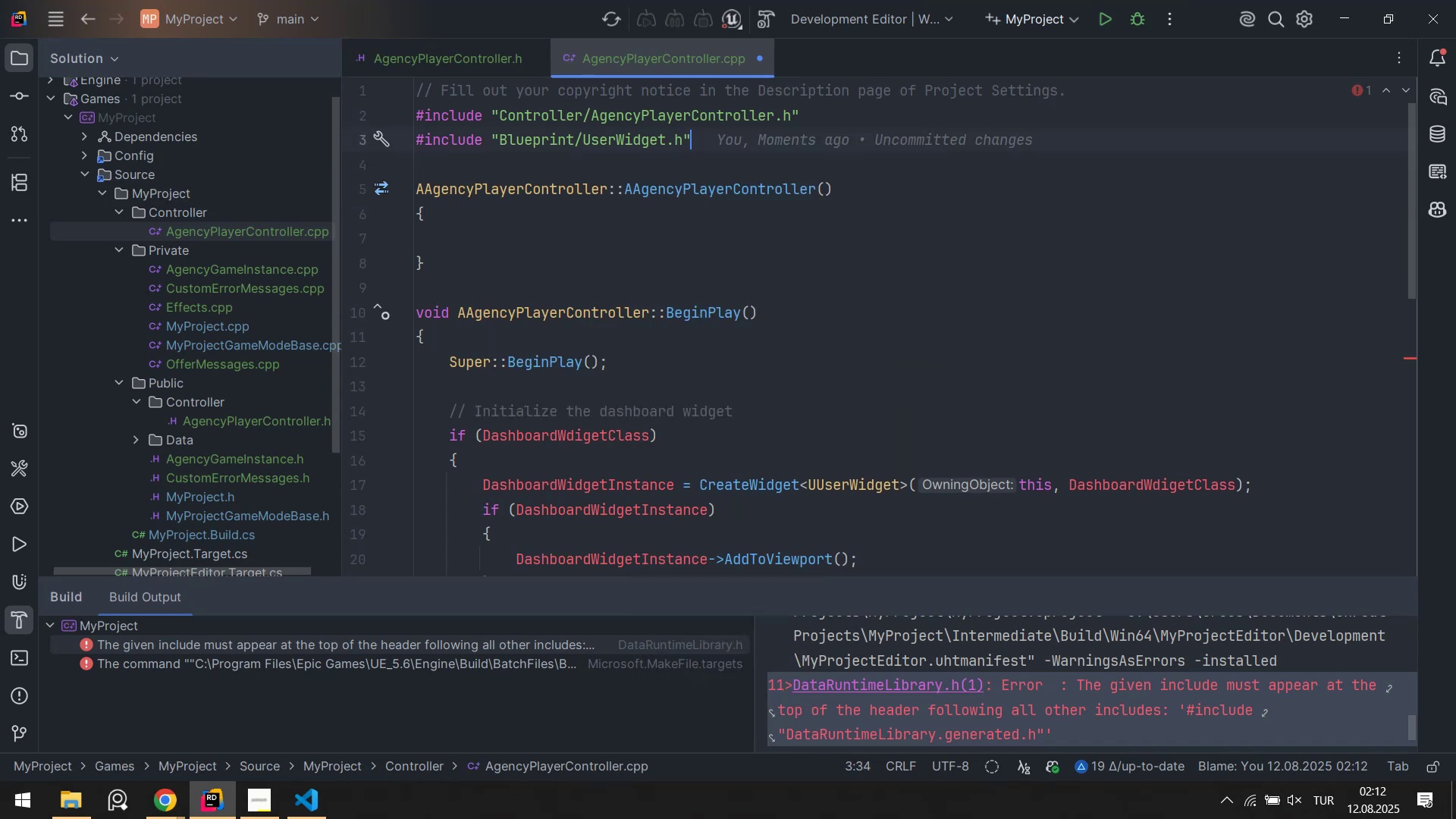 
key(Control+ControlLeft)
 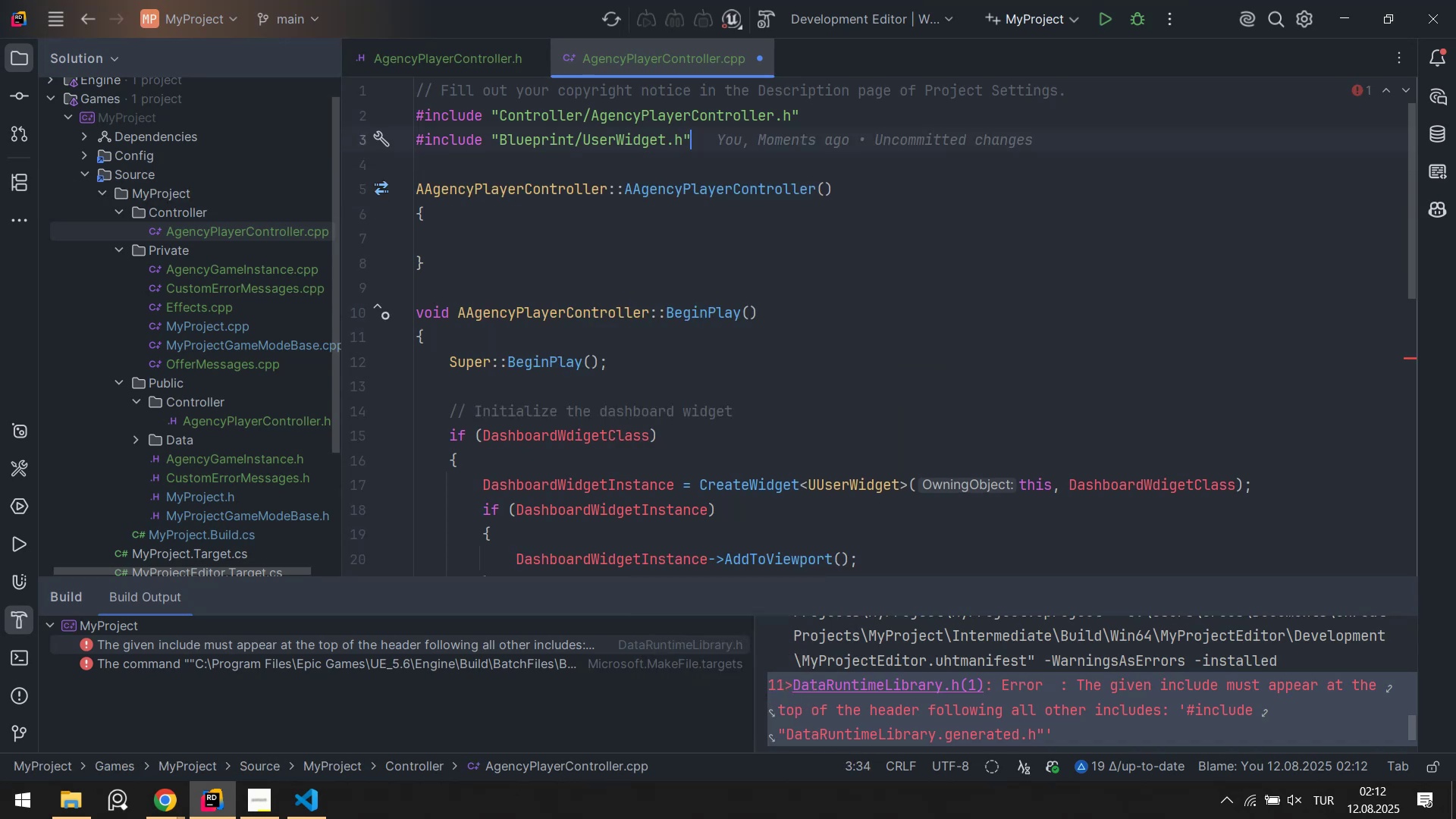 
key(Control+S)
 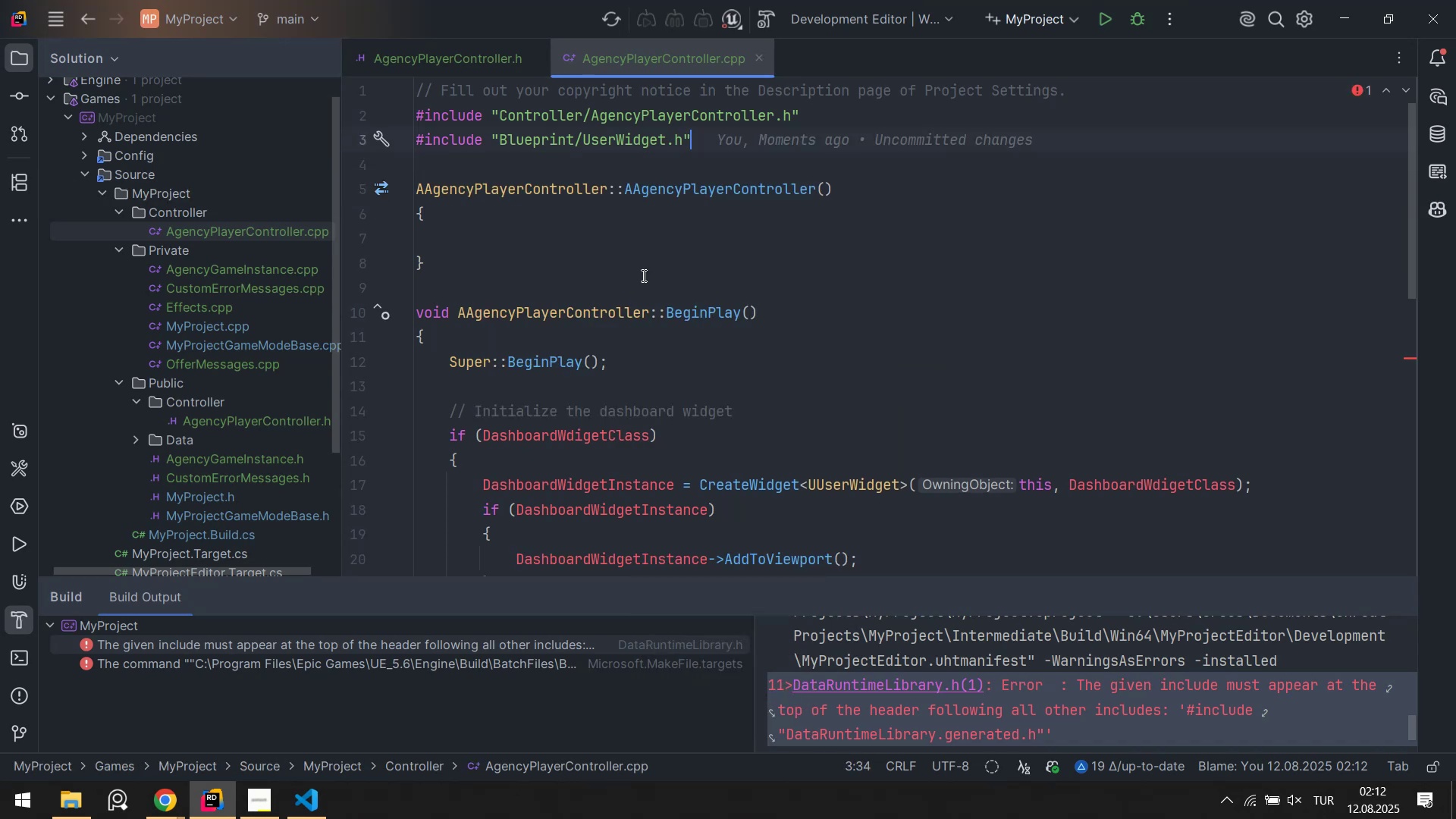 
scroll: coordinate [663, 308], scroll_direction: down, amount: 2.0
 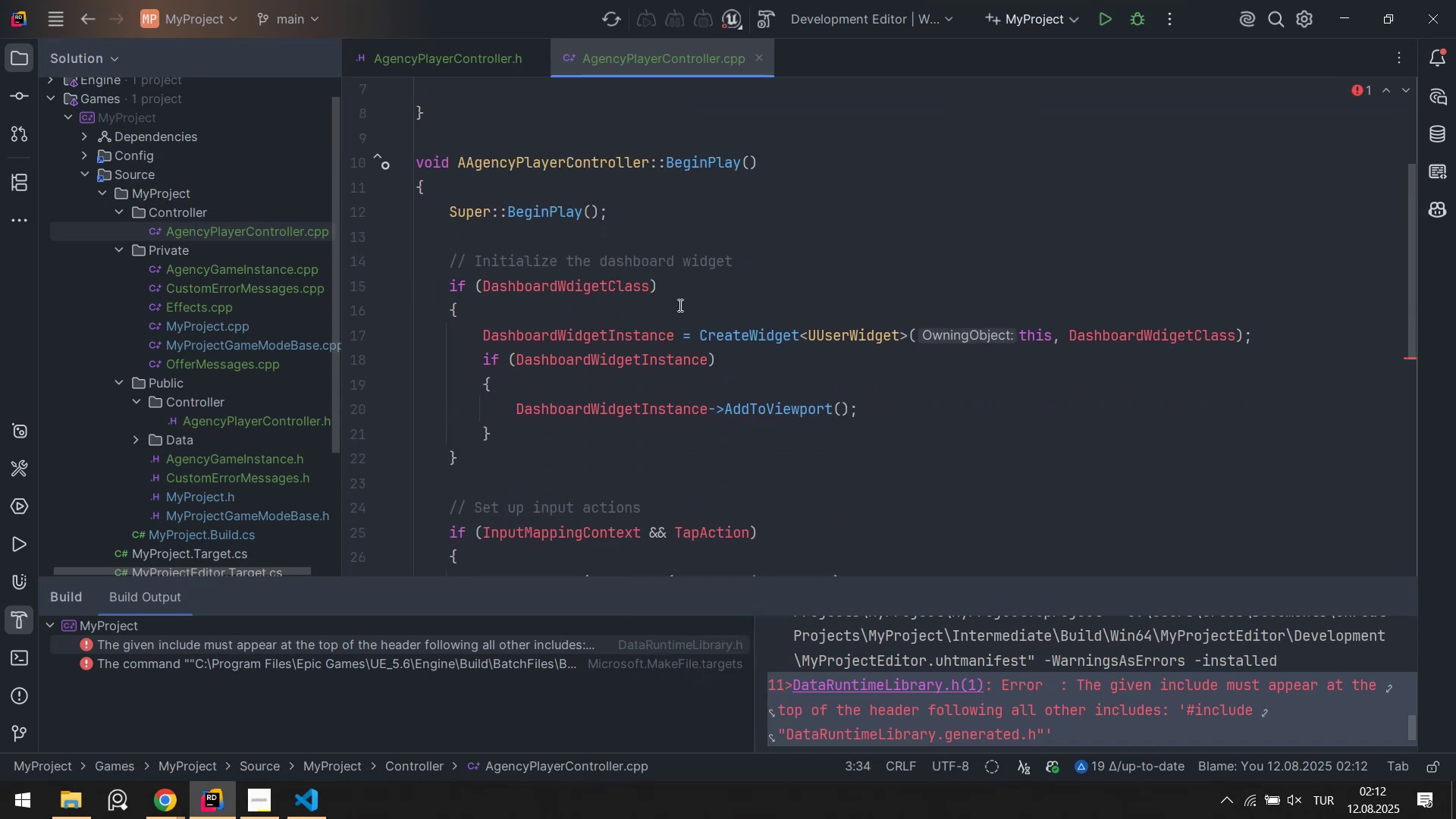 
mouse_move([725, 298])
 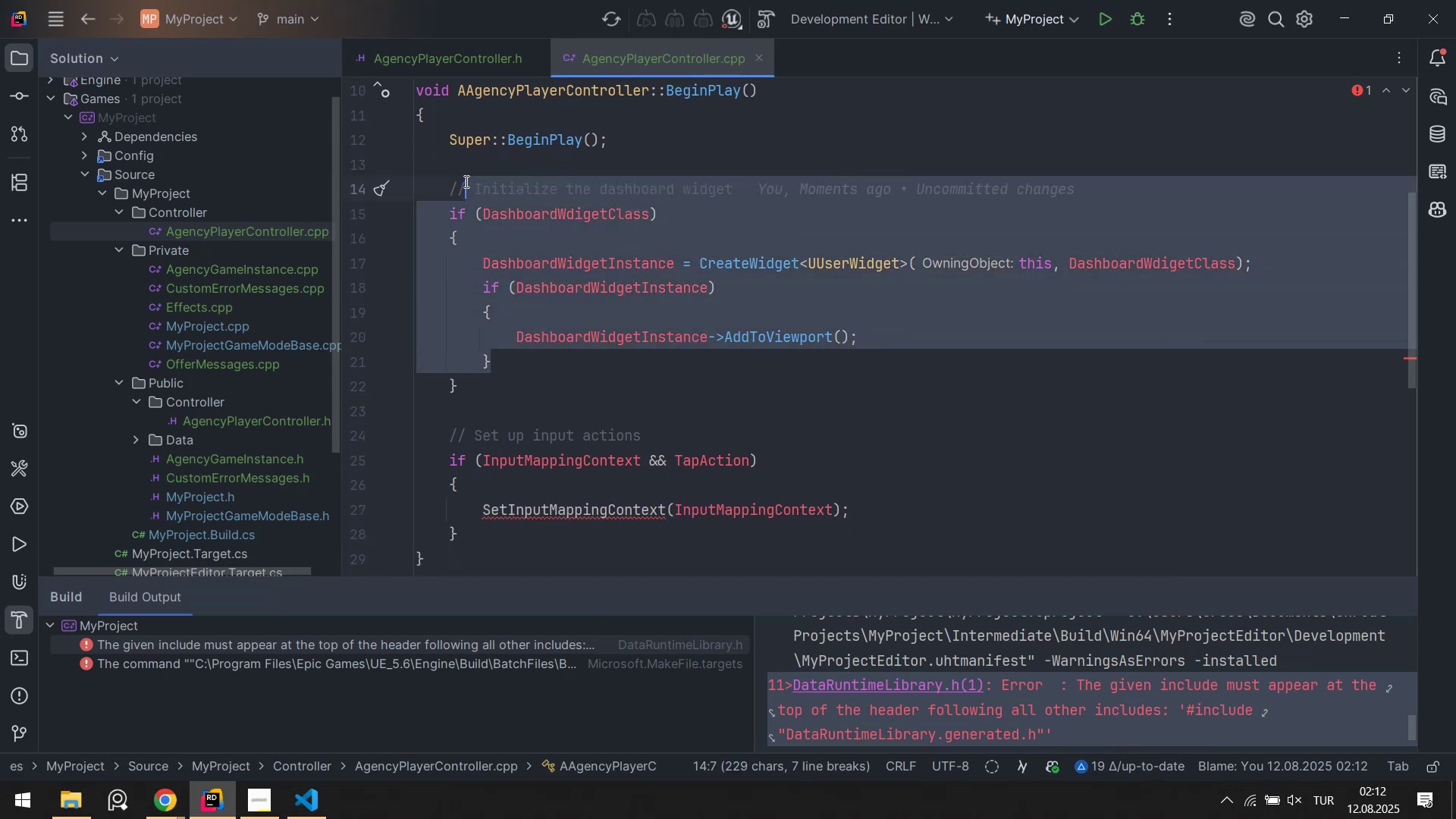 
left_click([600, 387])
 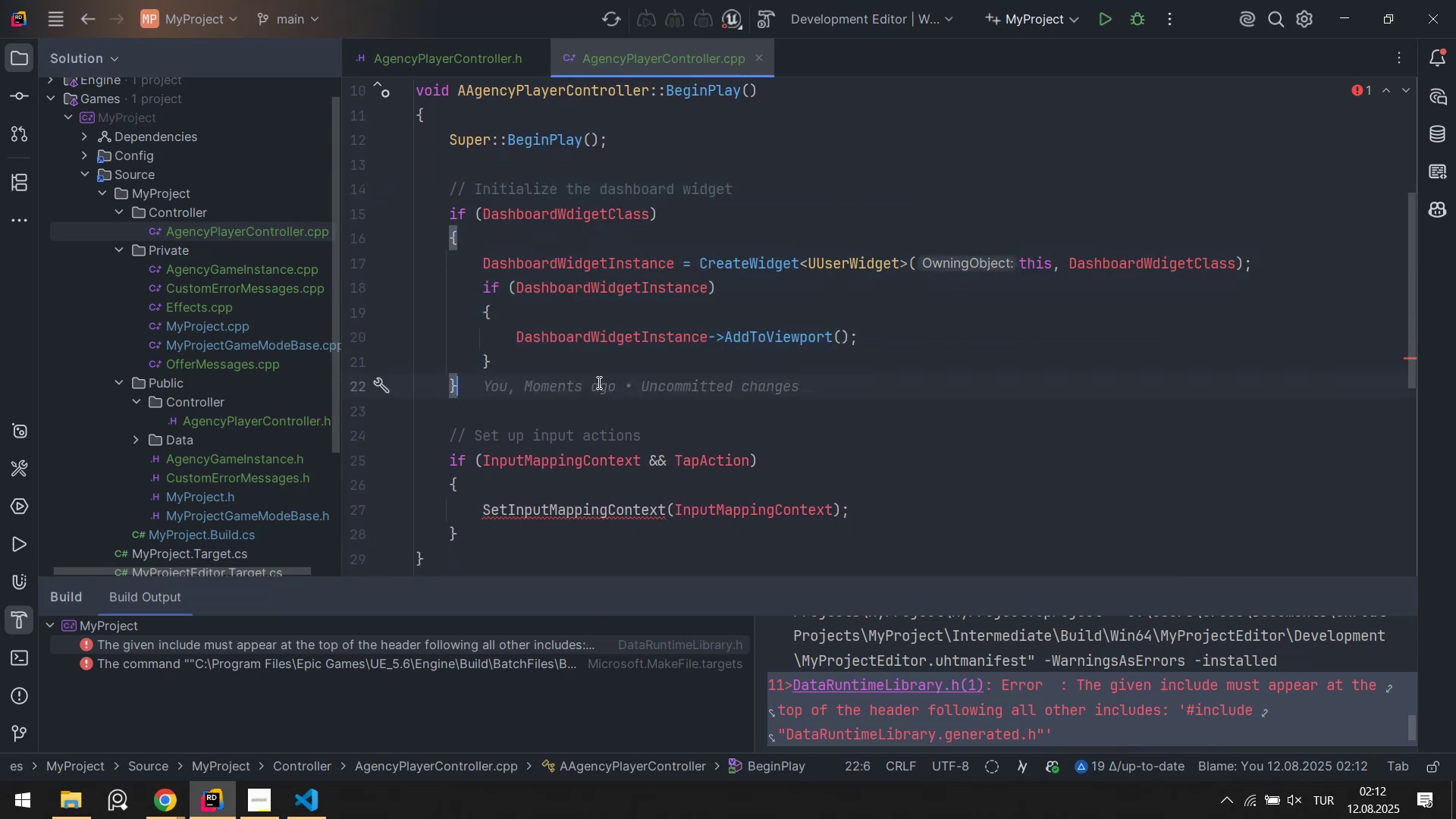 
scroll: coordinate [591, 381], scroll_direction: down, amount: 1.0
 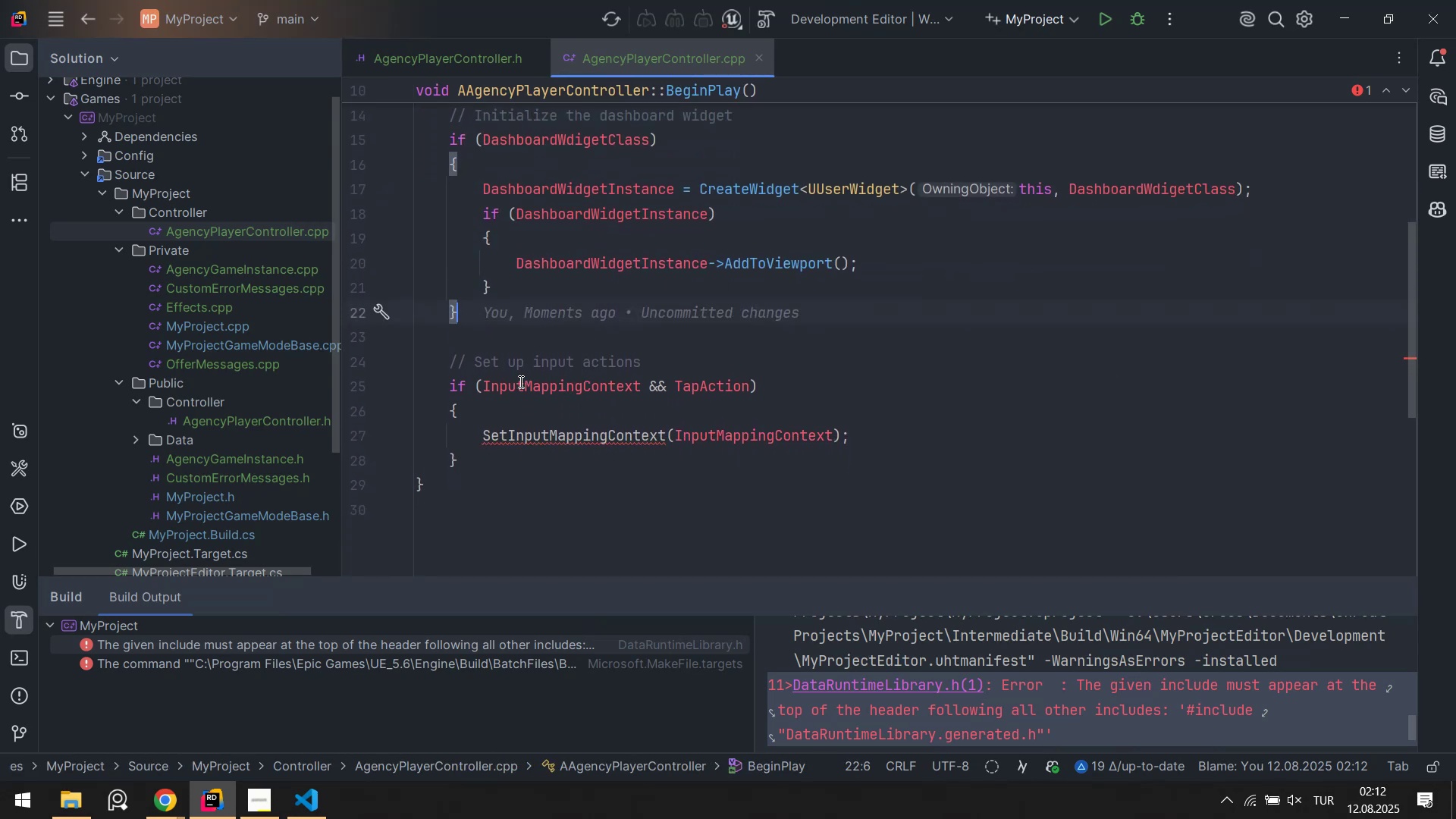 
mouse_move([643, 385])
 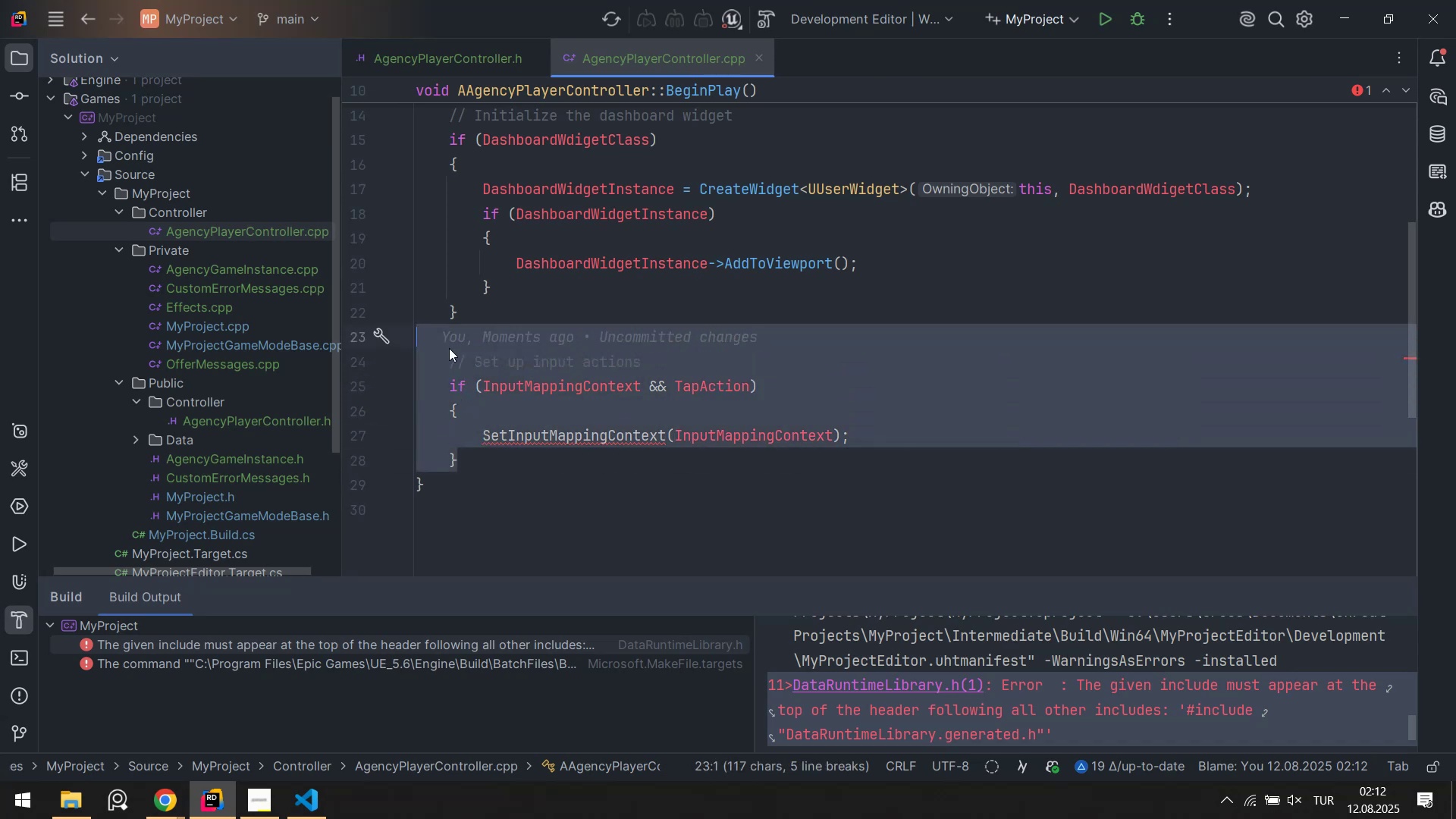 
key(Backspace)
 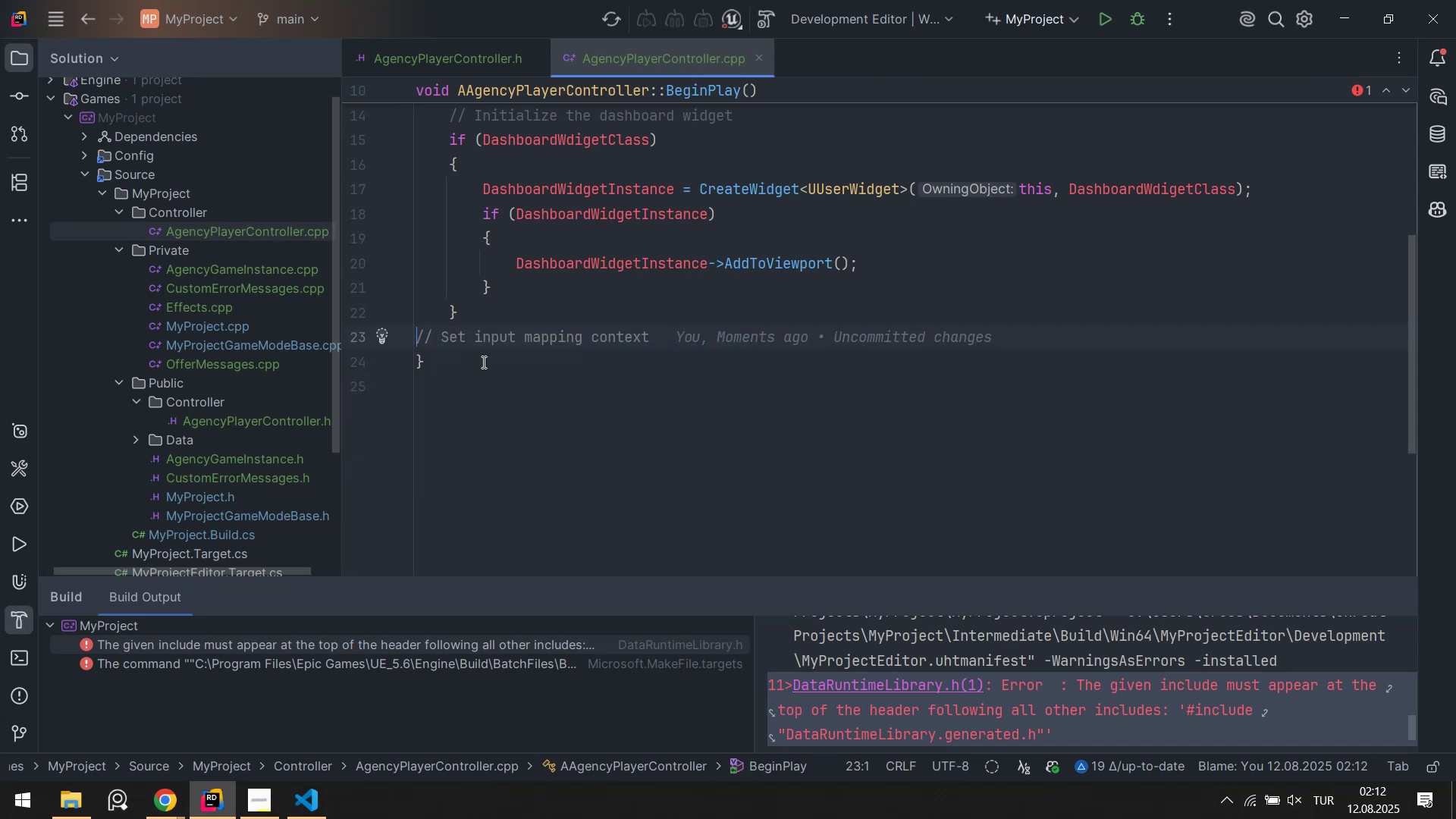 
key(Backspace)
 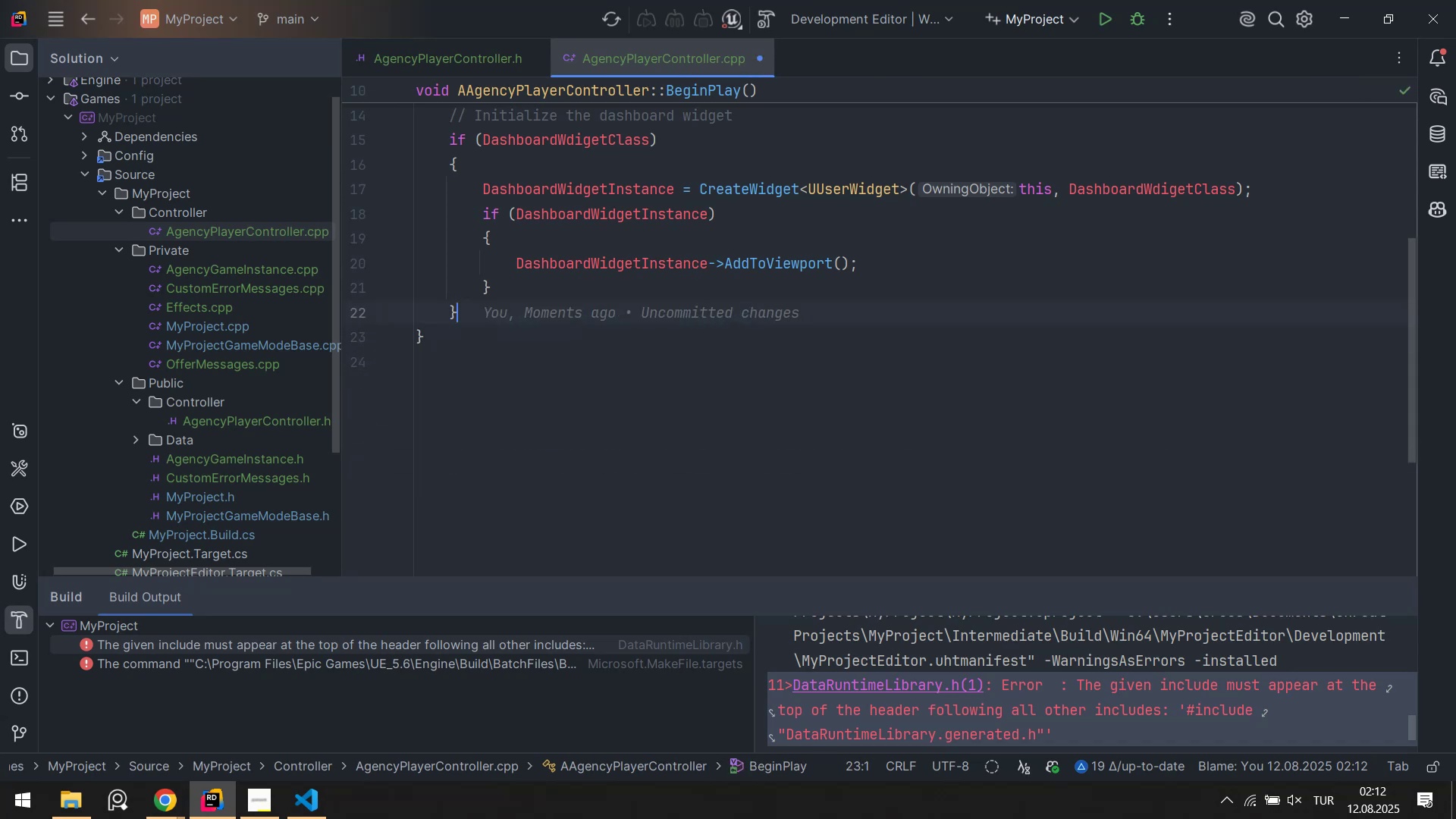 
key(Enter)
 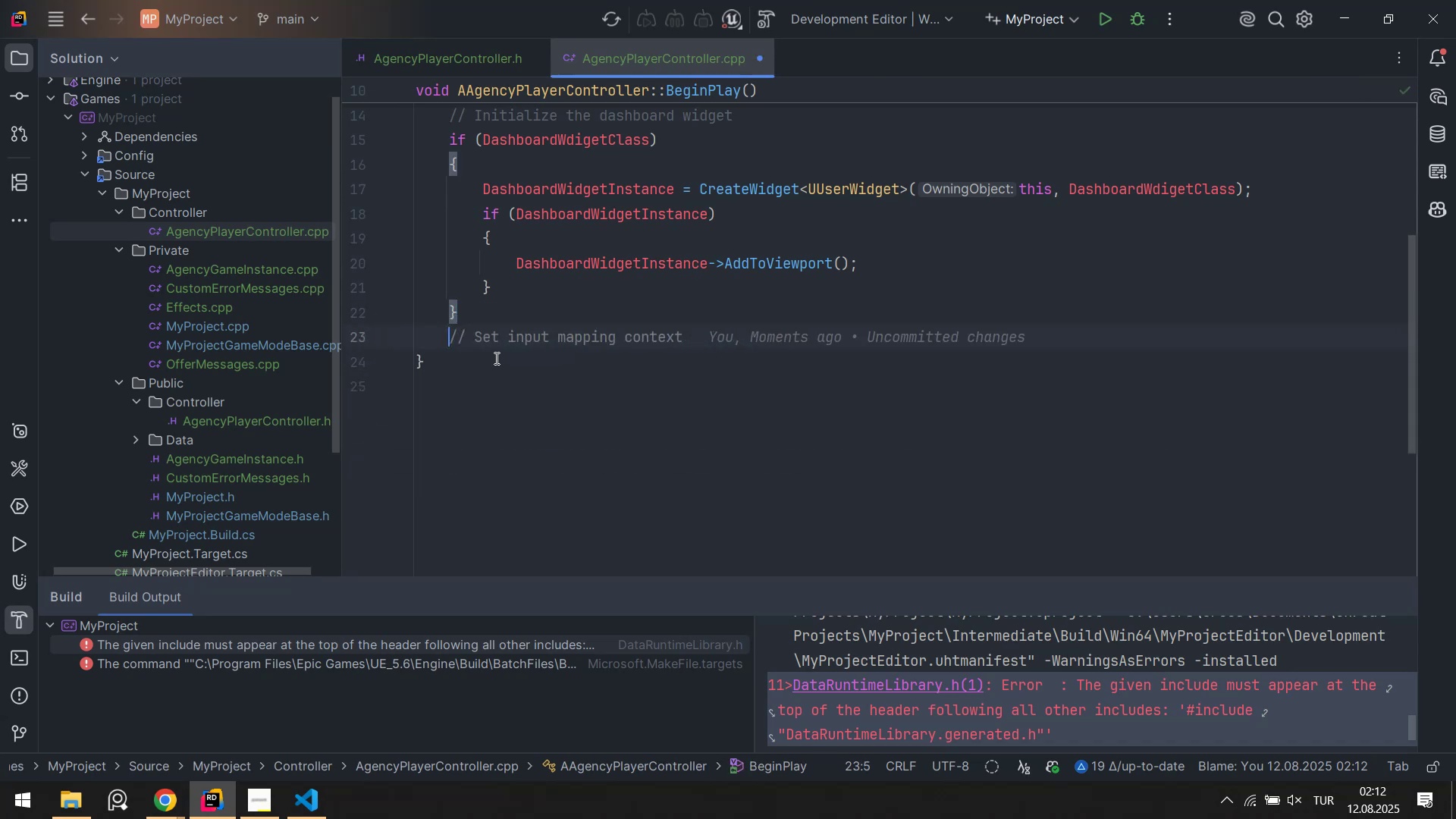 
key(Enter)
 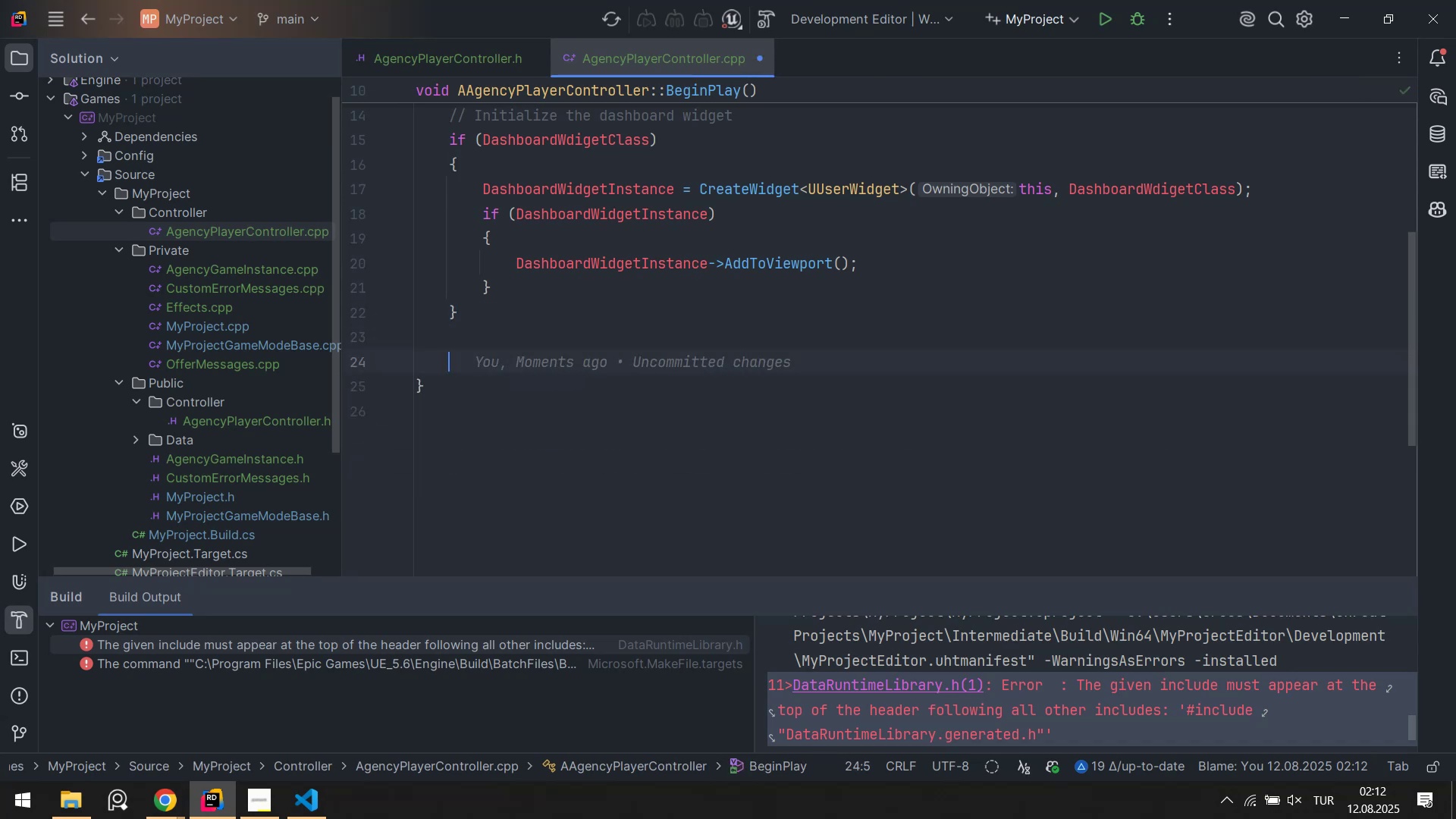 
key(Enter)
 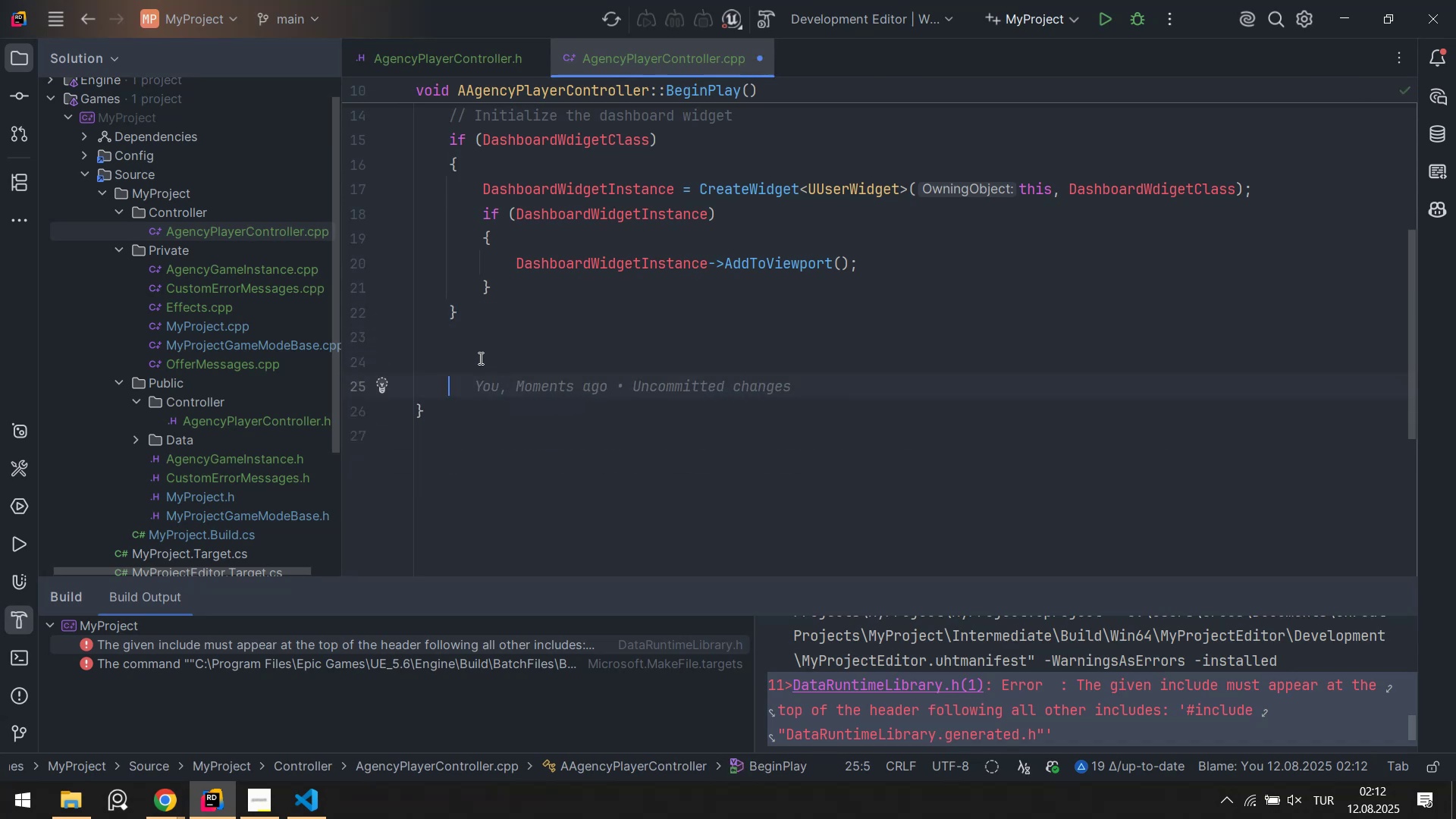 
left_click([479, 358])
 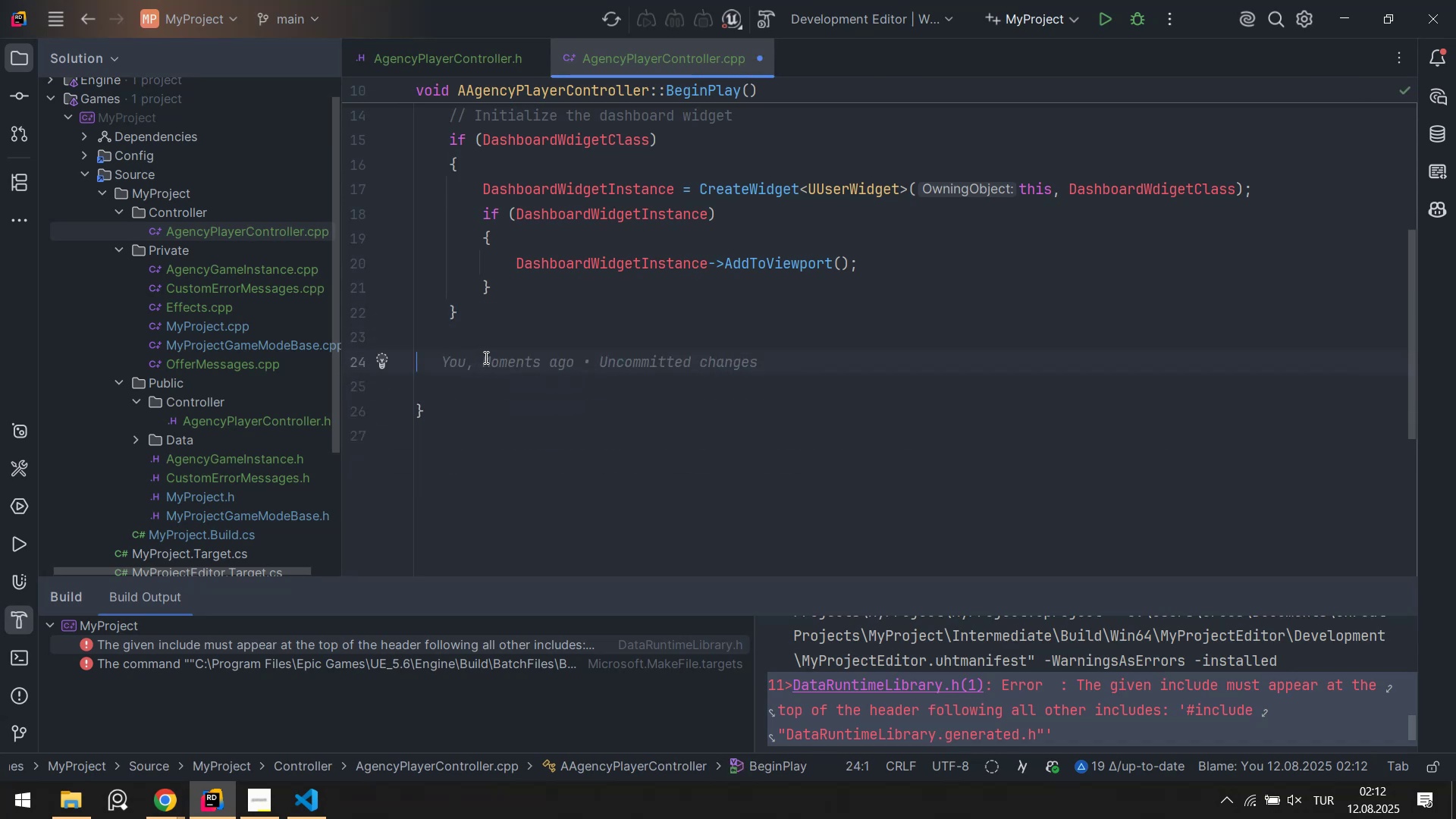 
key(Tab)
type(&& 'np)
key(Backspace)
key(Backspace)
key(Backspace)
type(Set up 'nput mode)
 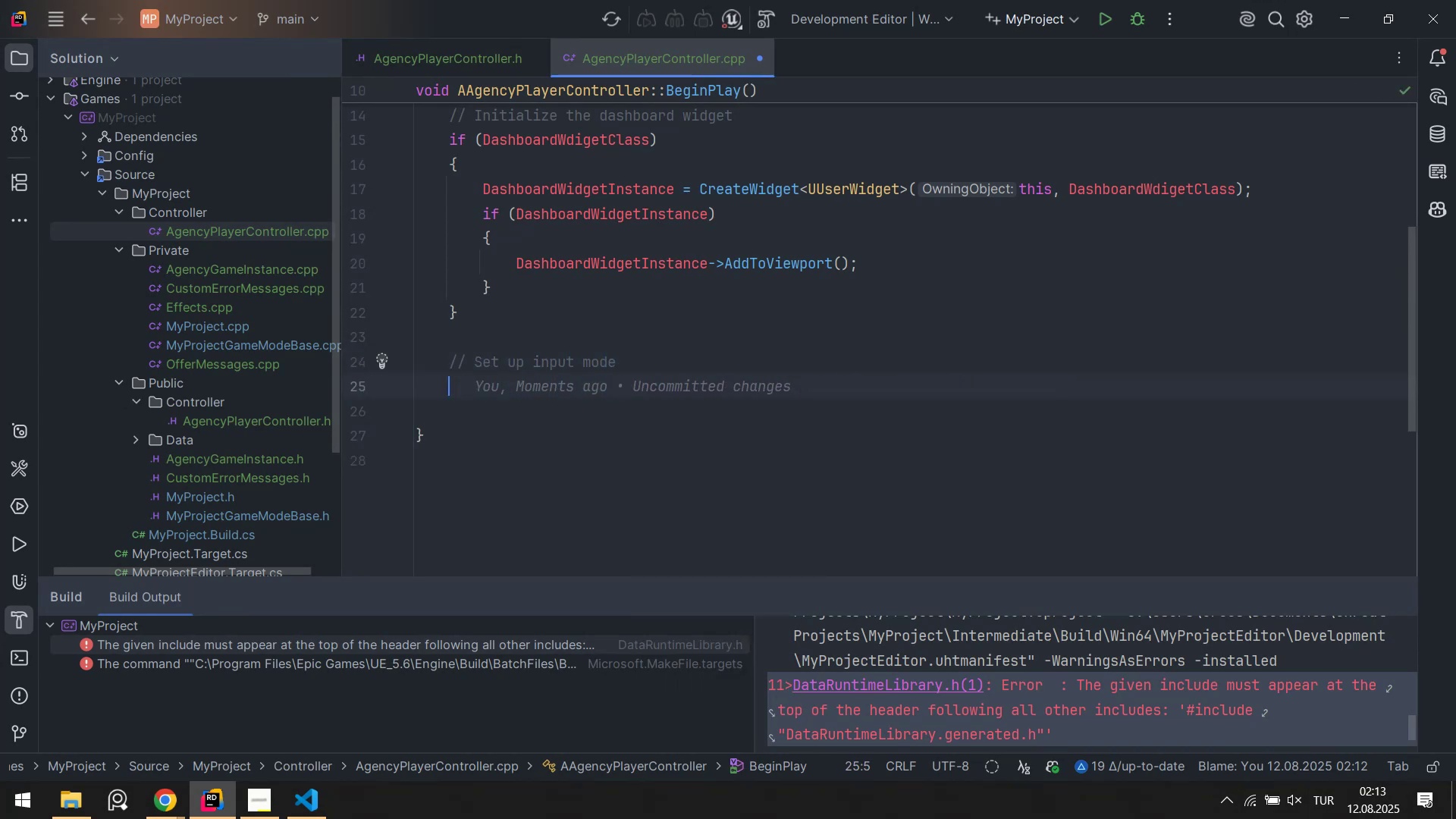 
 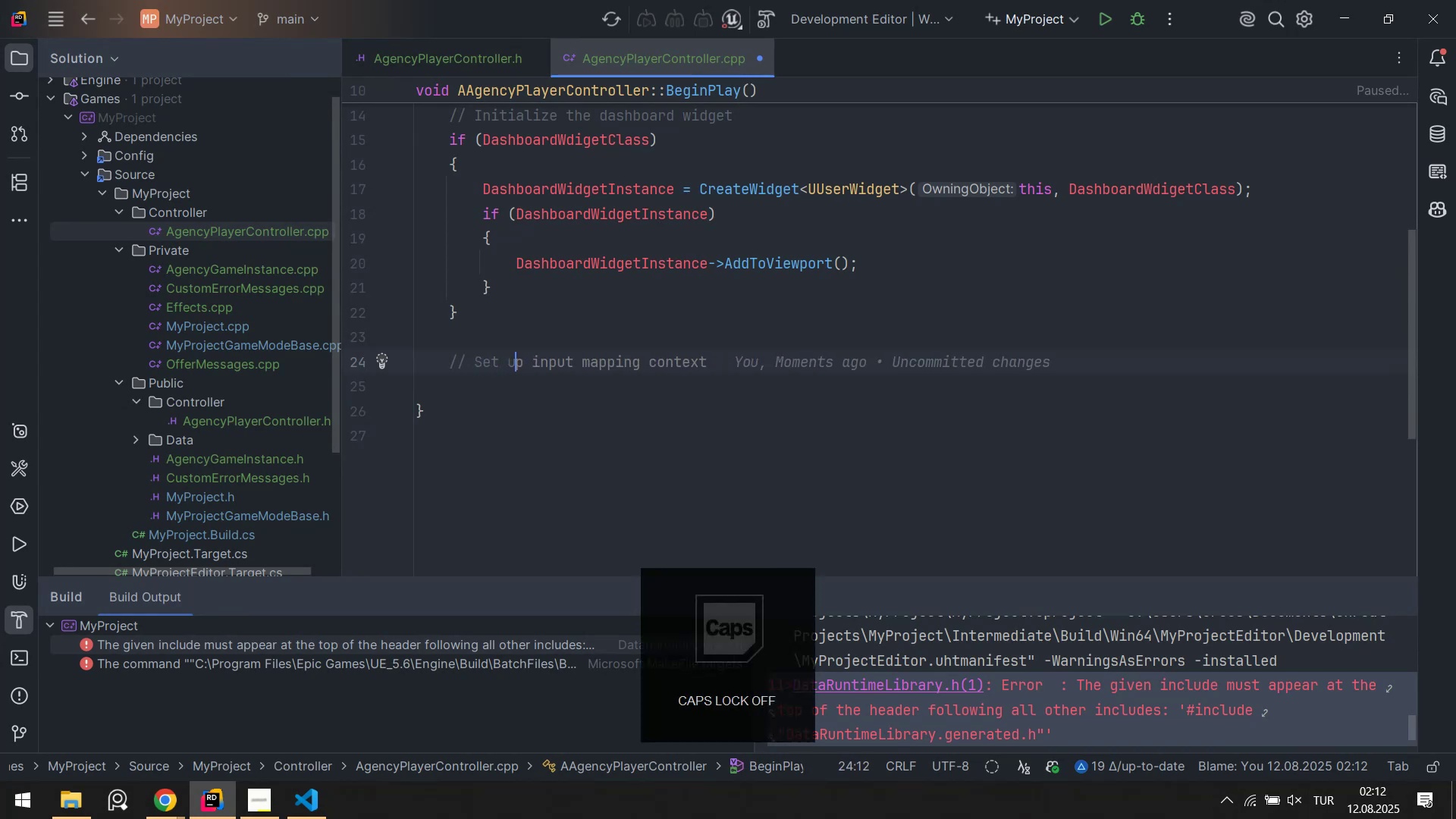 
key(Enter)
 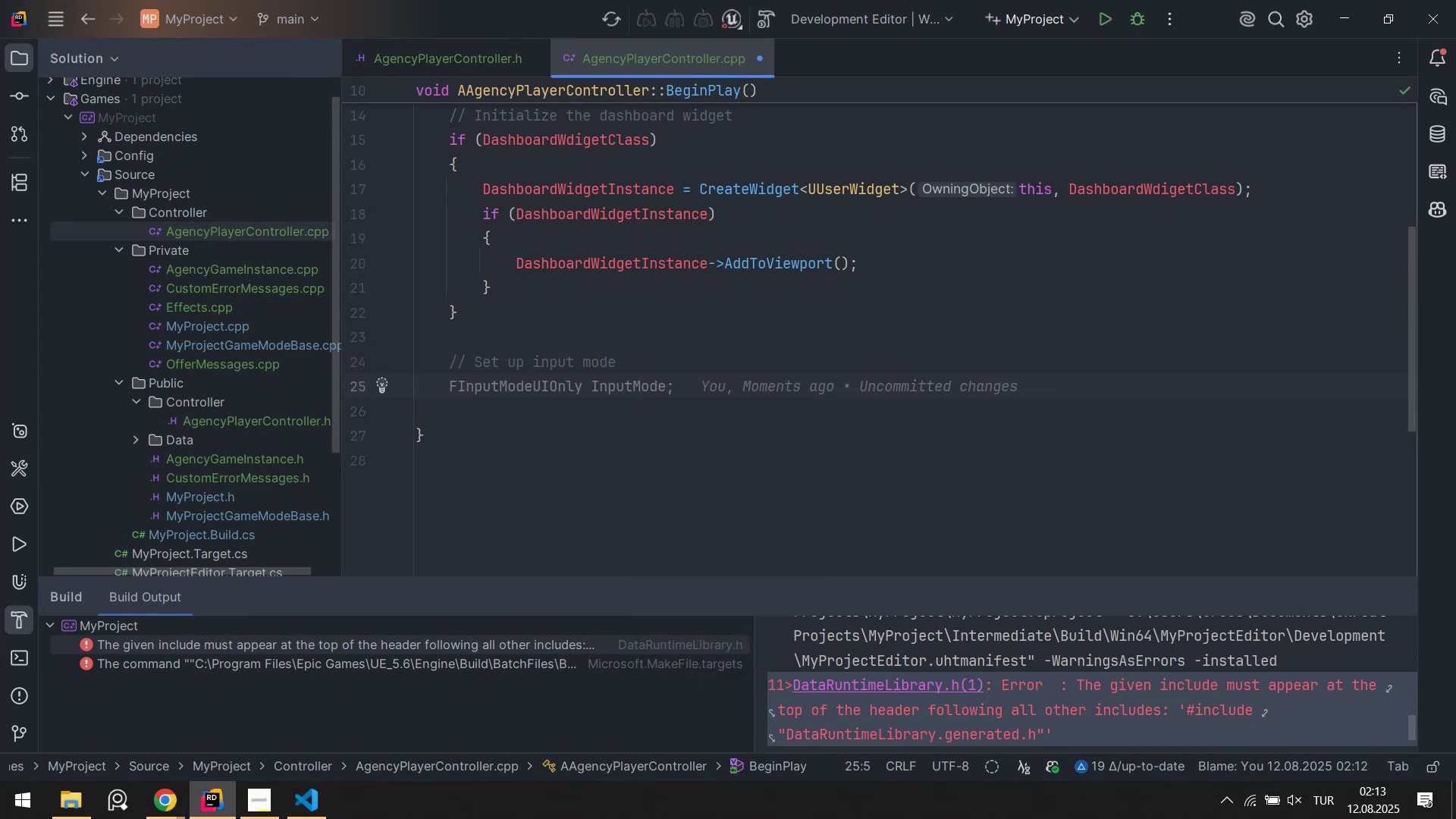 
type(bshow)
 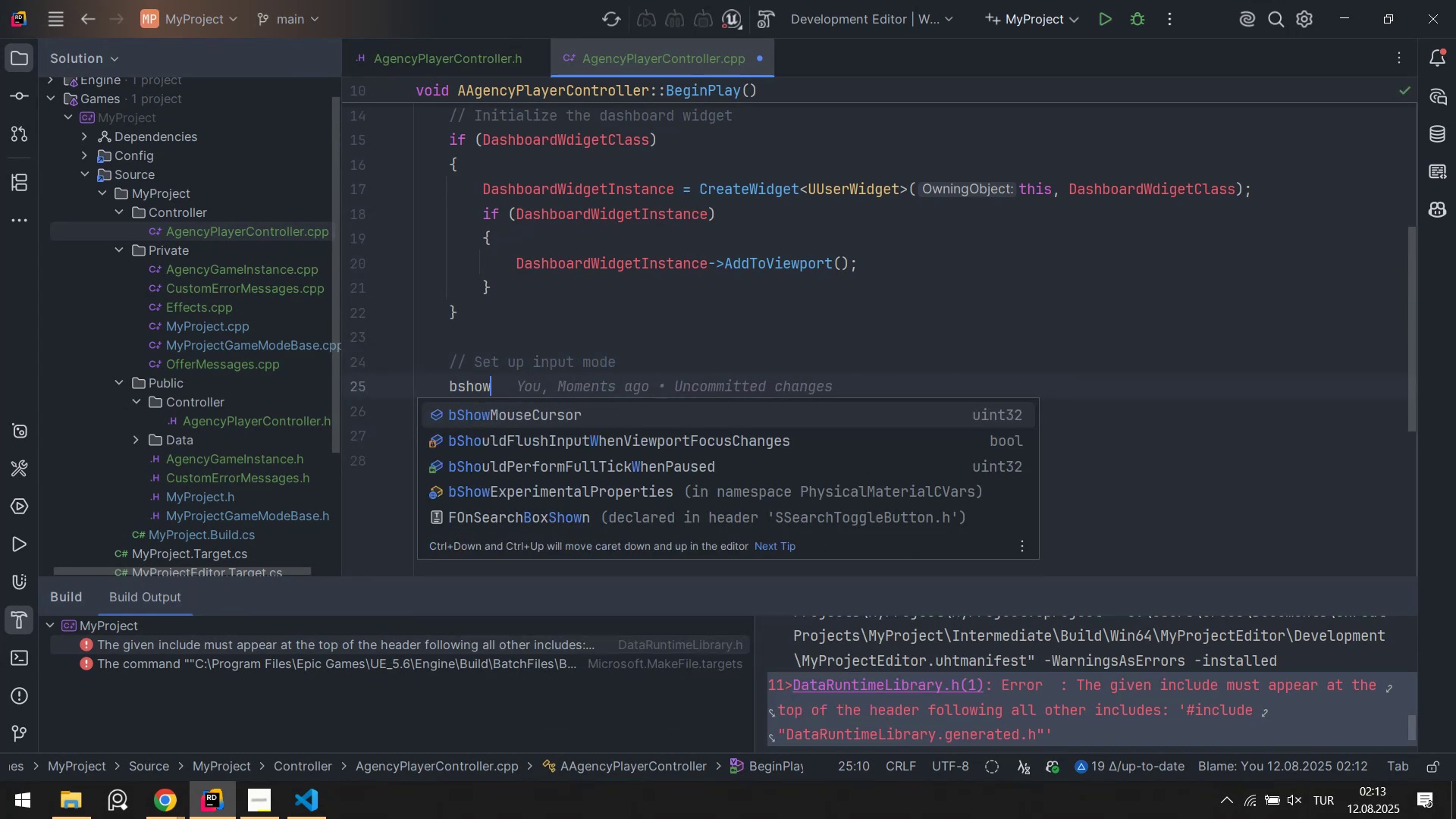 
key(Enter)
 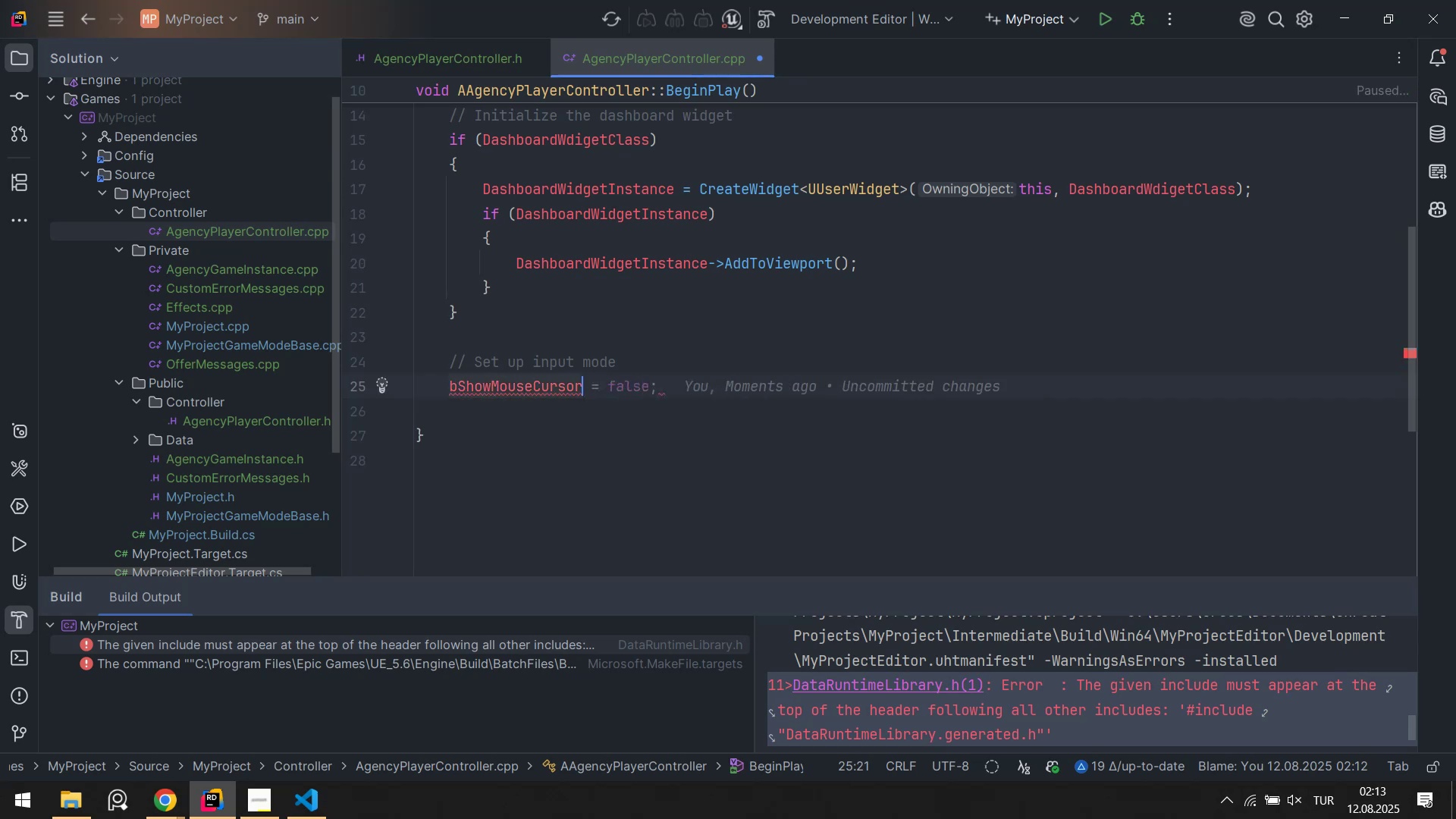 
type( ) true59)
 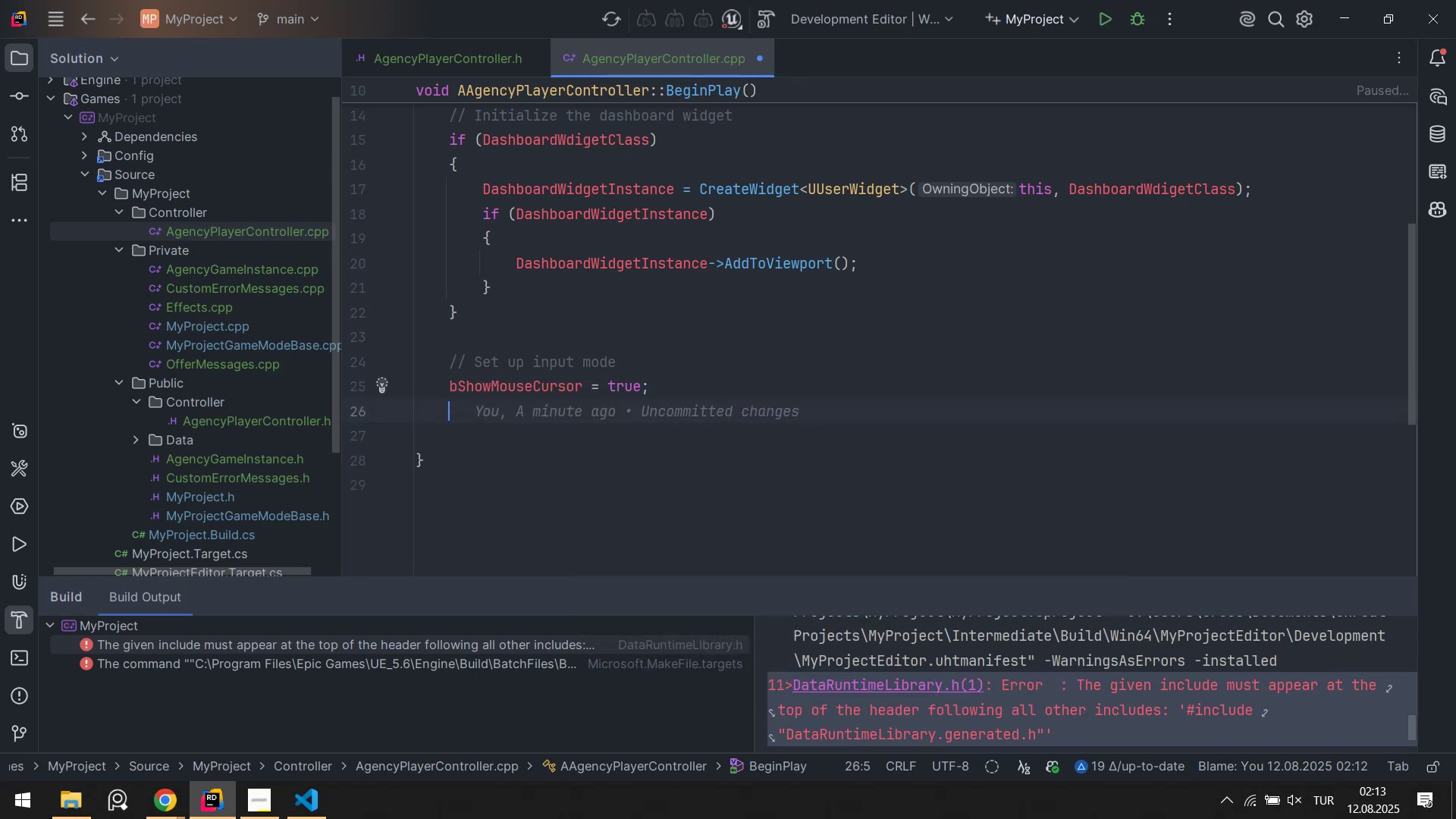 
hold_key(key=AltLeft, duration=0.34)
 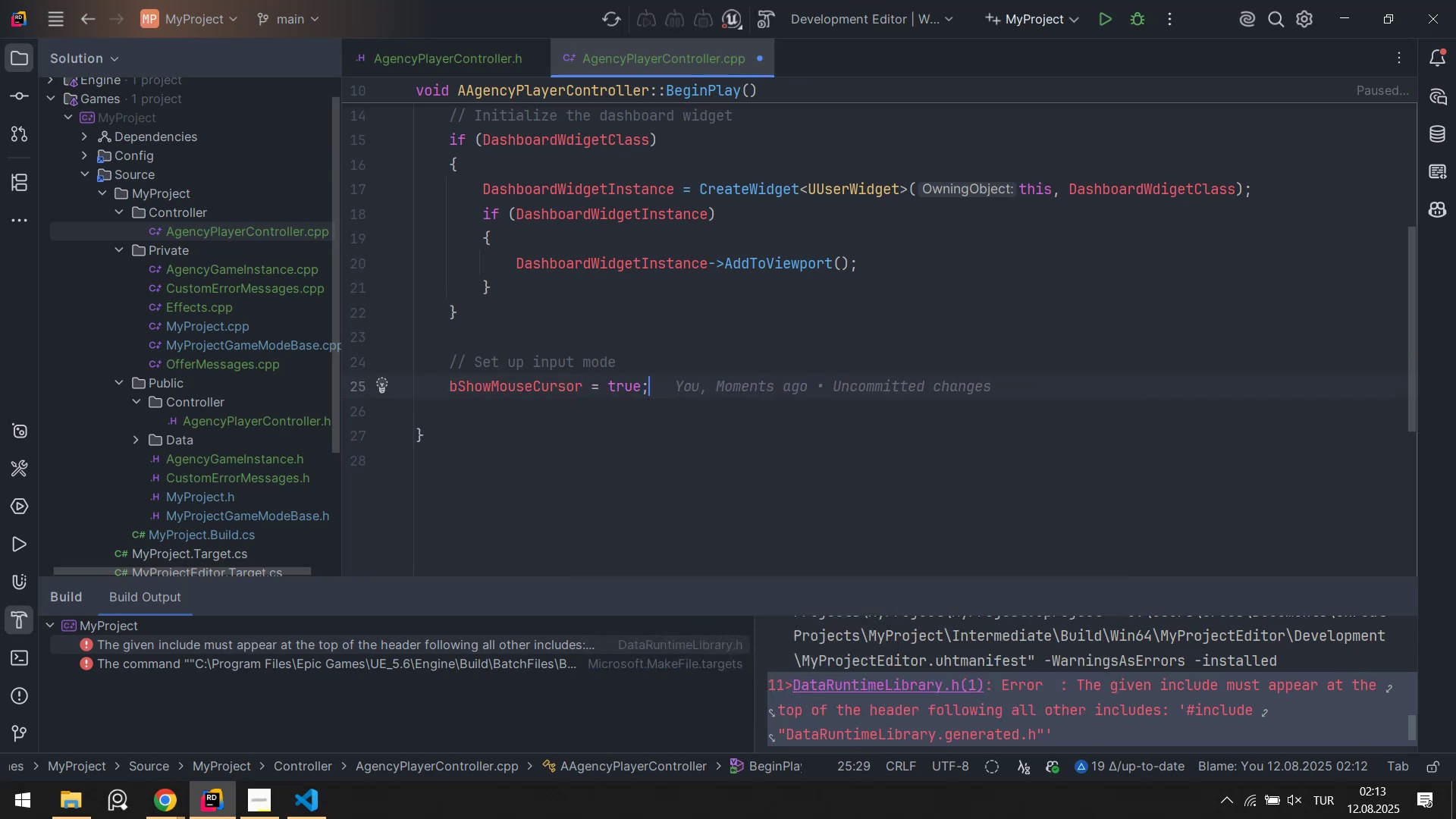 
key(Enter)
 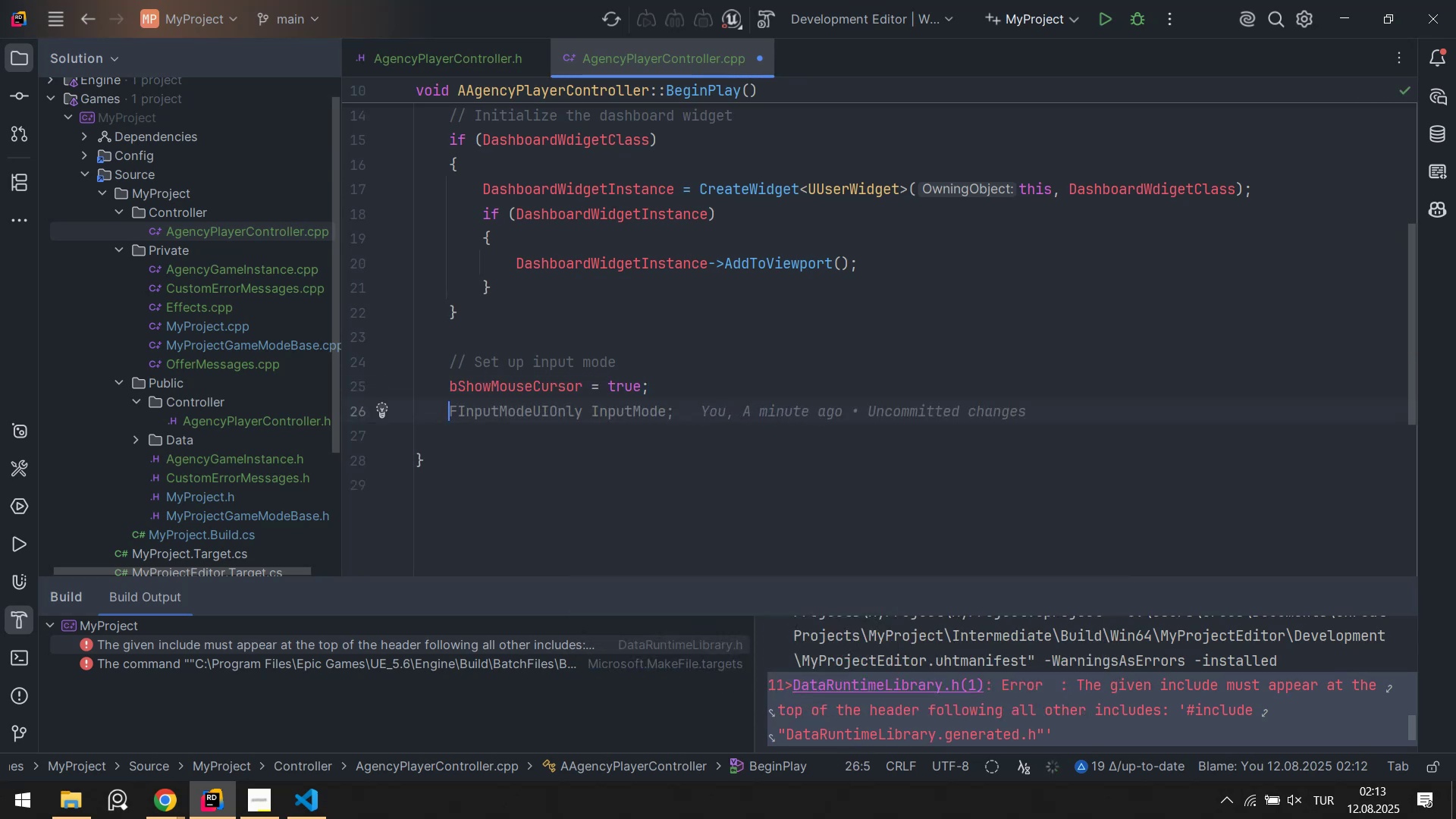 
type(FInputModelUI)
 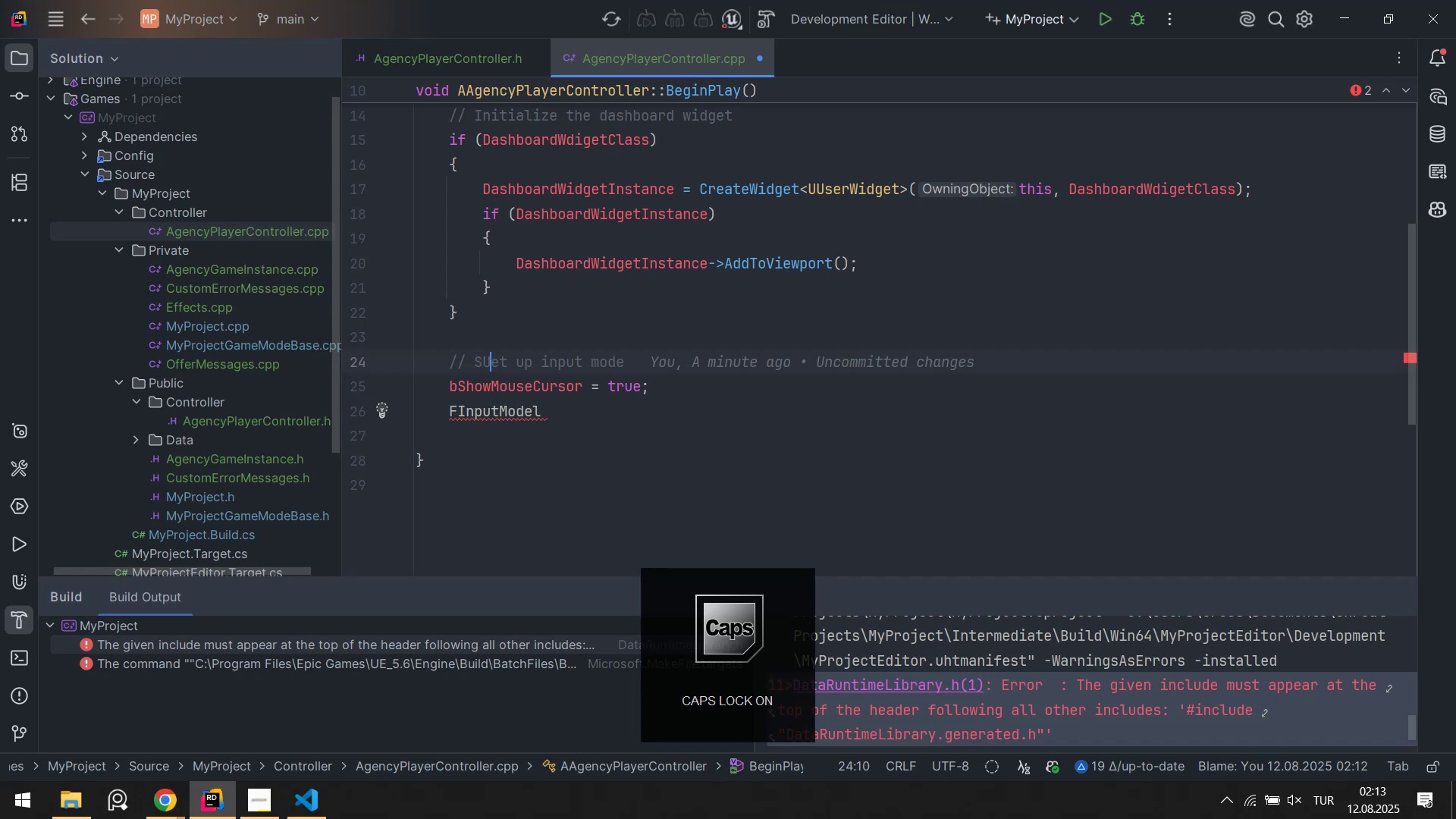 
left_click([485, 357])
 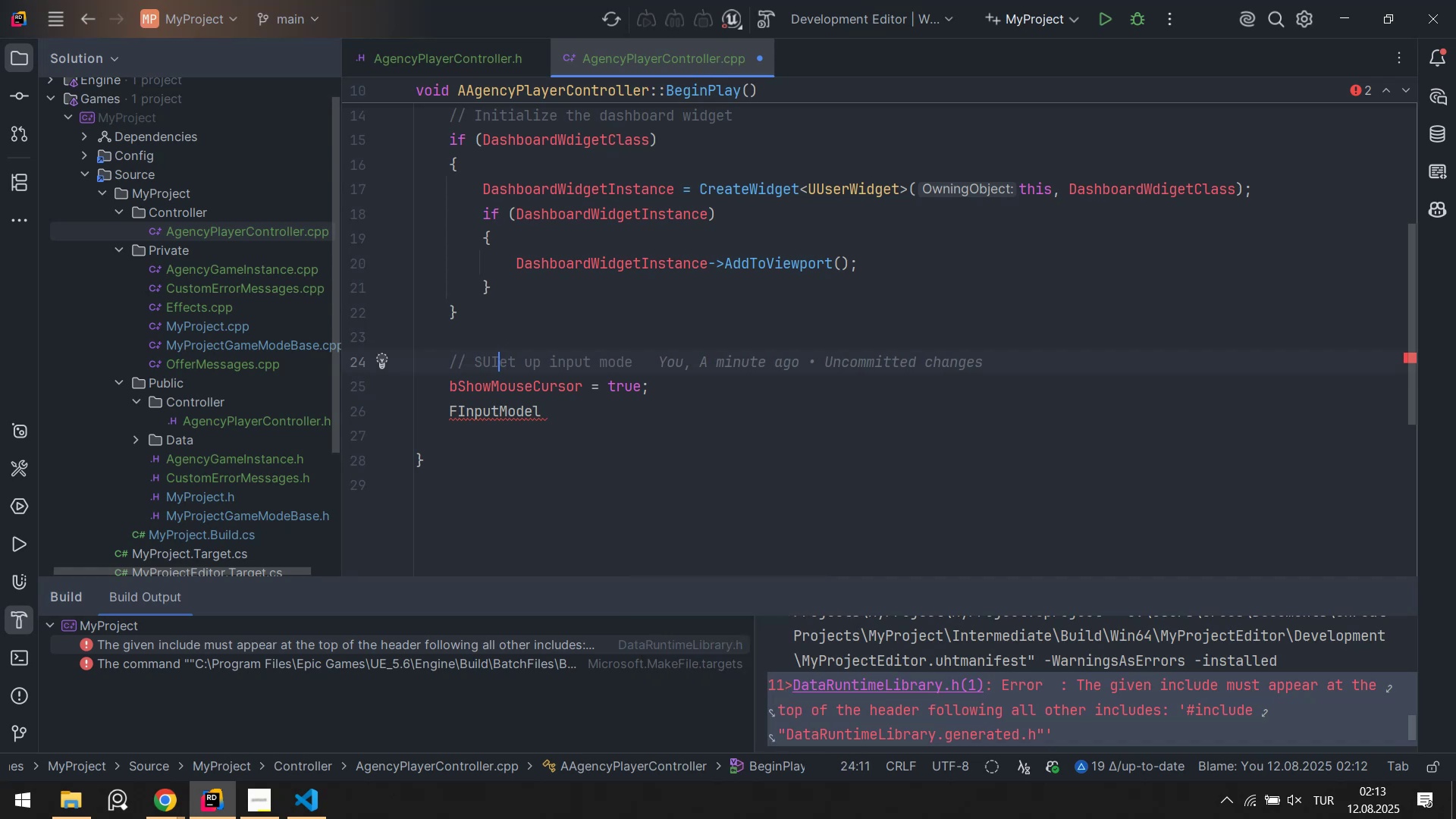 
key(Control+Z)
 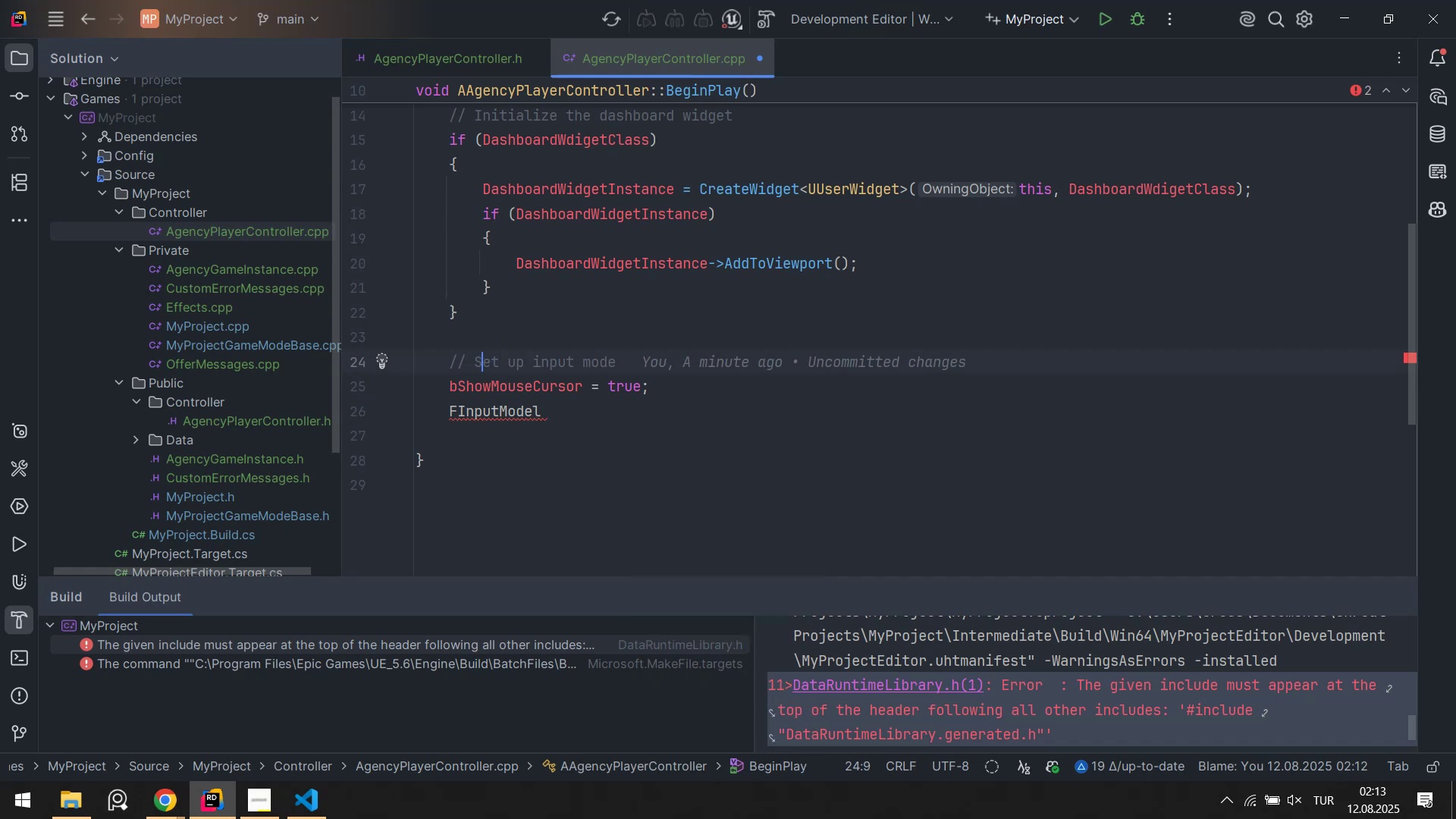 
key(ArrowDown)
 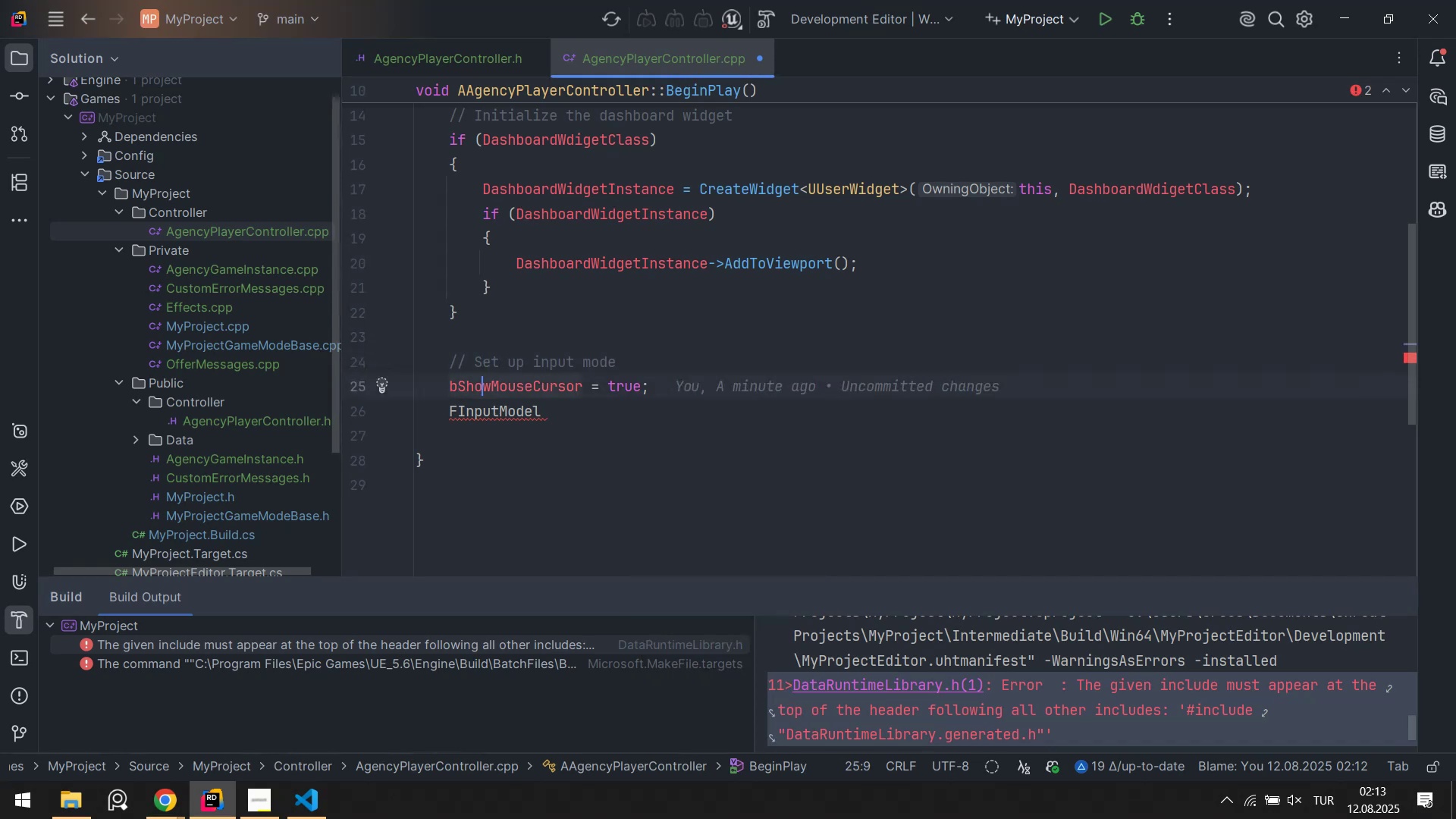 
key(ArrowDown)
 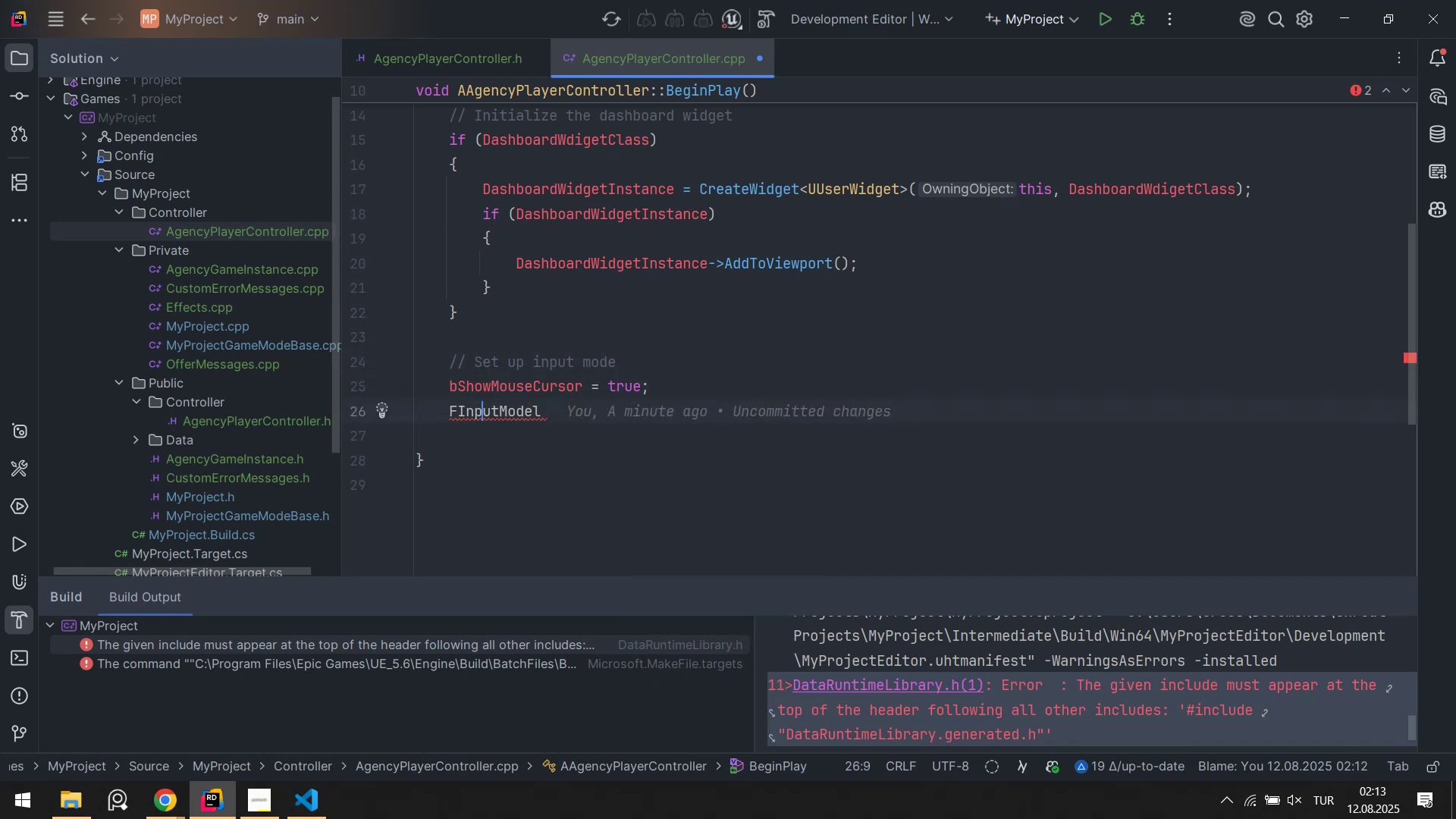 
hold_key(key=ArrowRight, duration=0.61)
 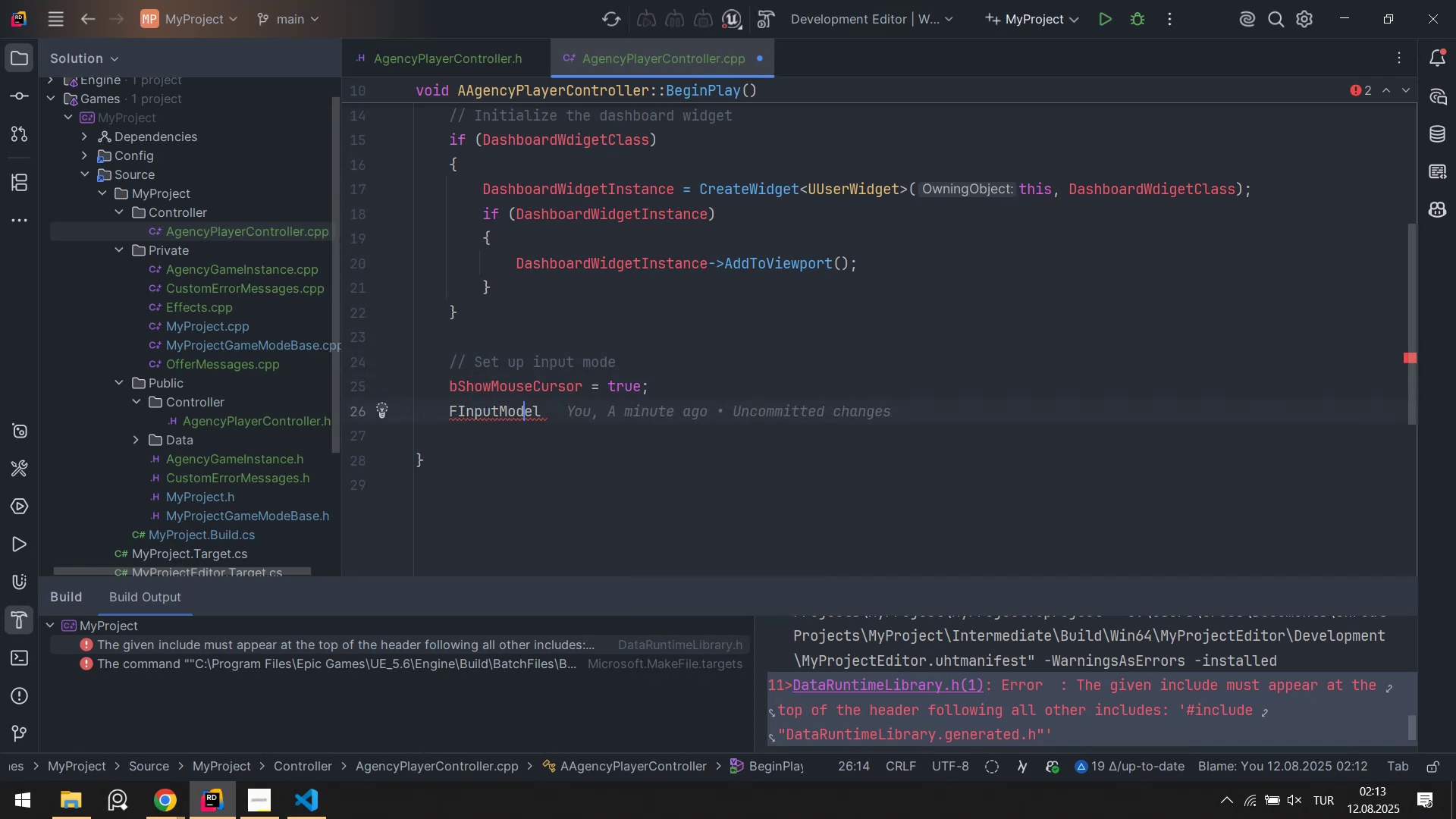 
key(ArrowRight)
 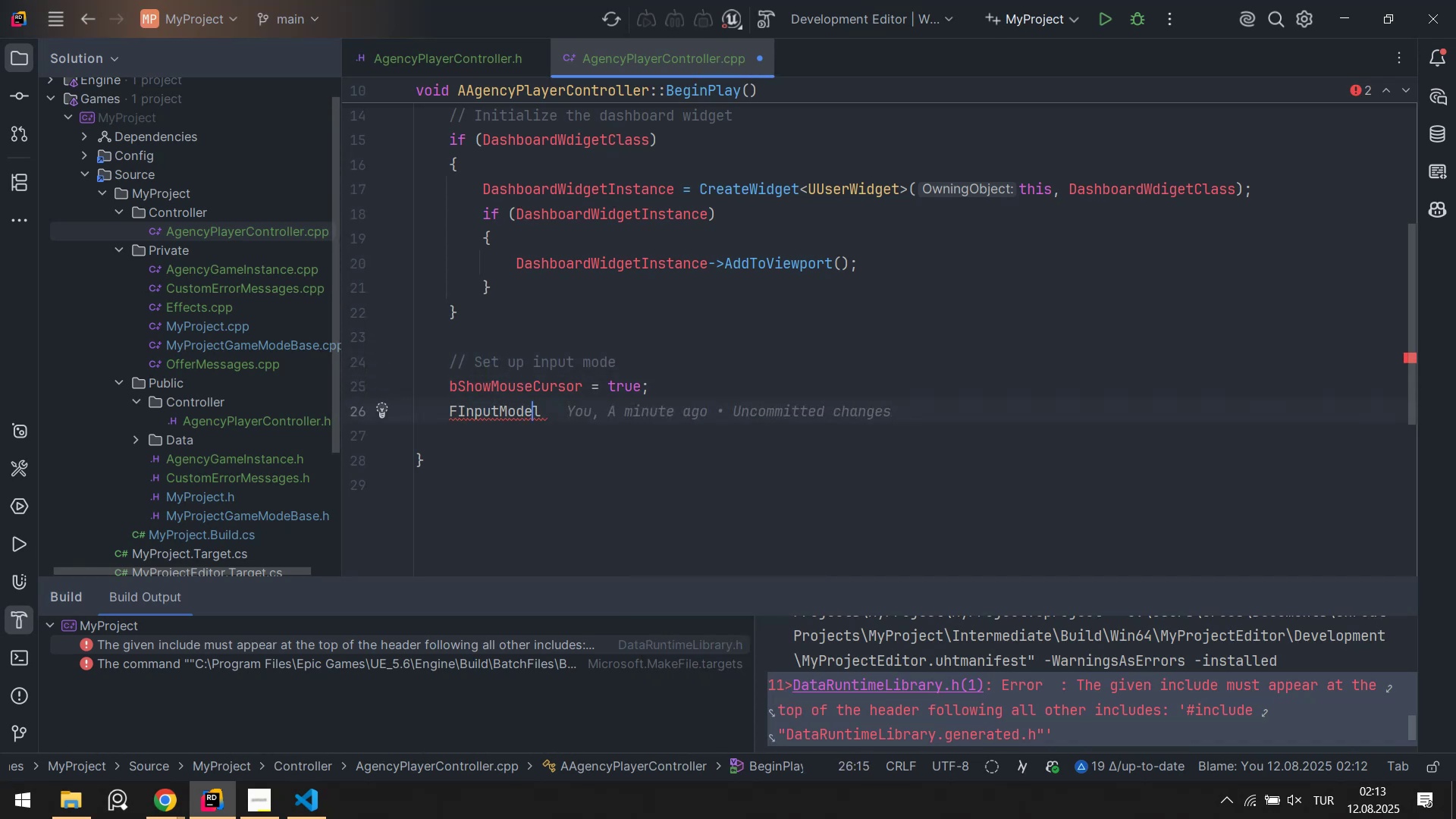 
key(ArrowRight)
 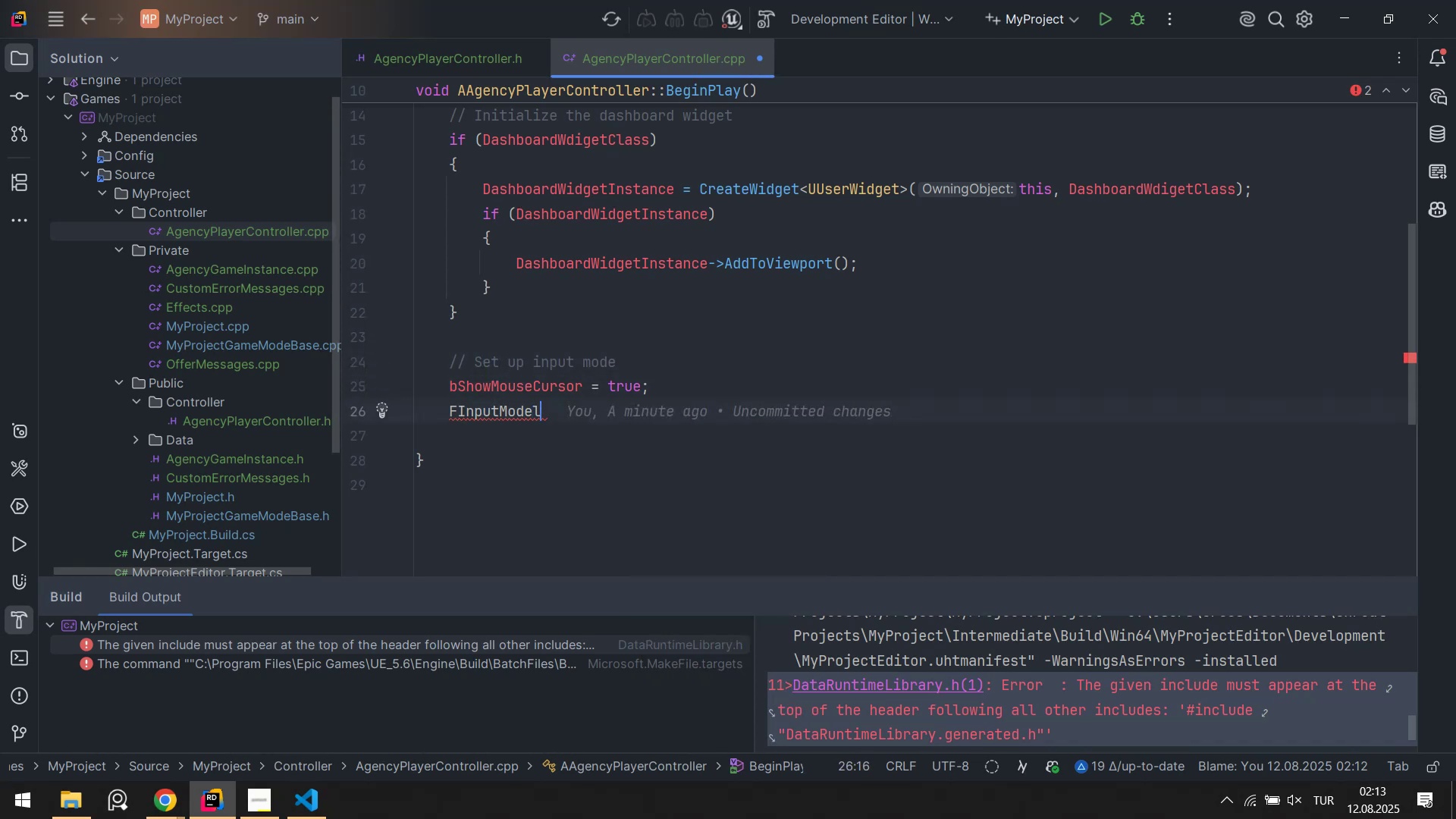 
key(Backspace)
 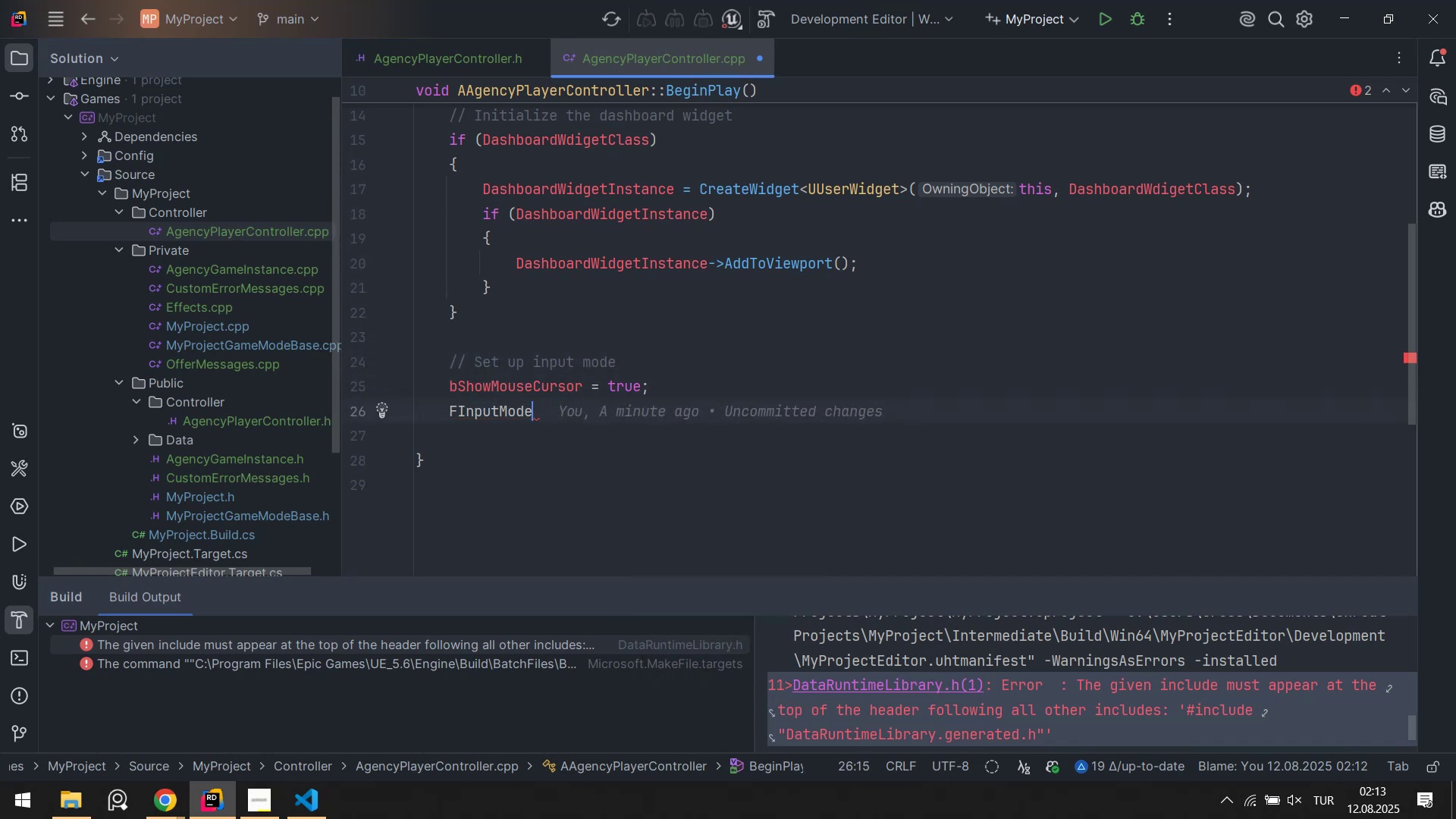 
key(Backspace)
 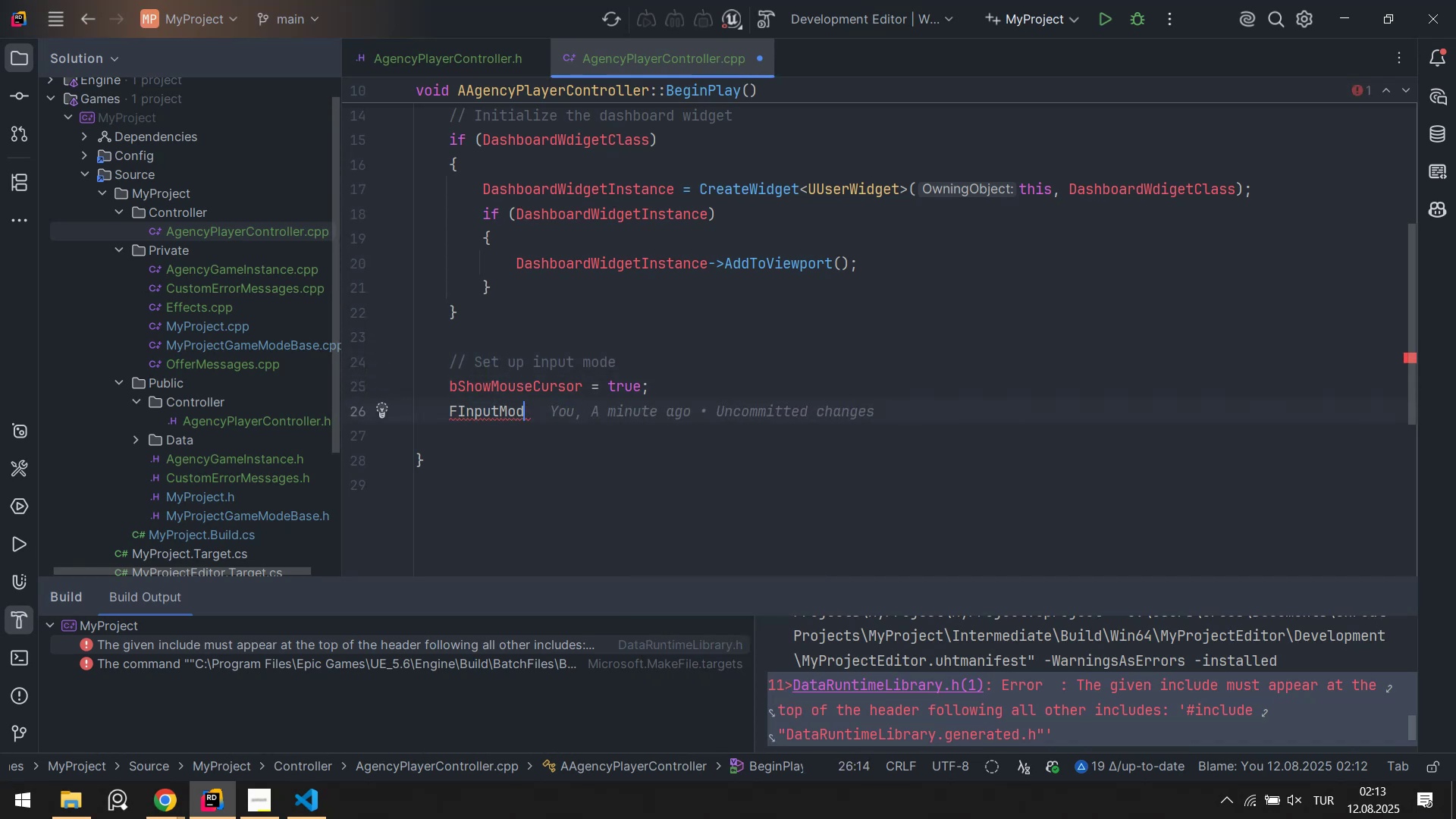 
key(E)
 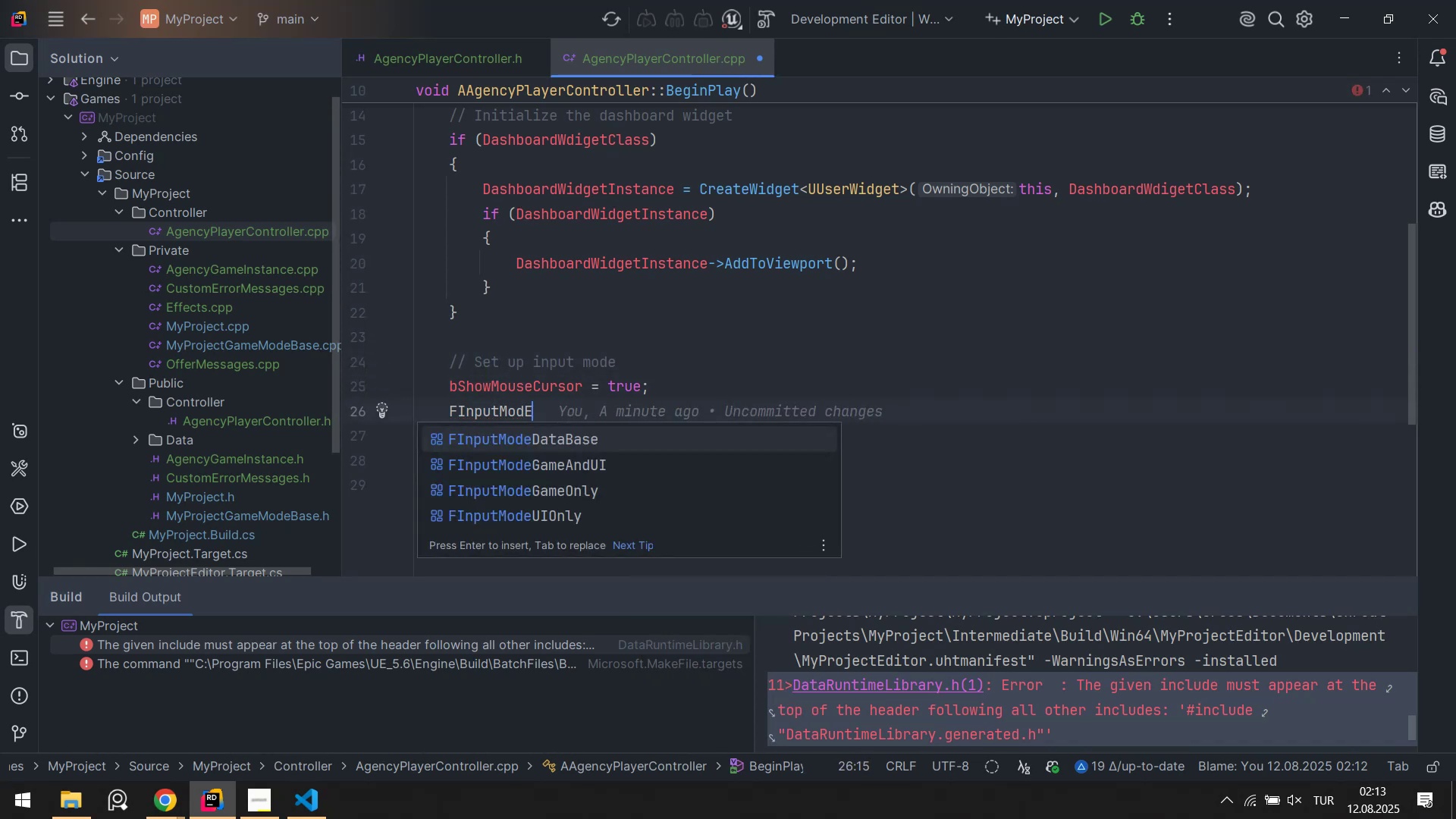 
key(CapsLock)
 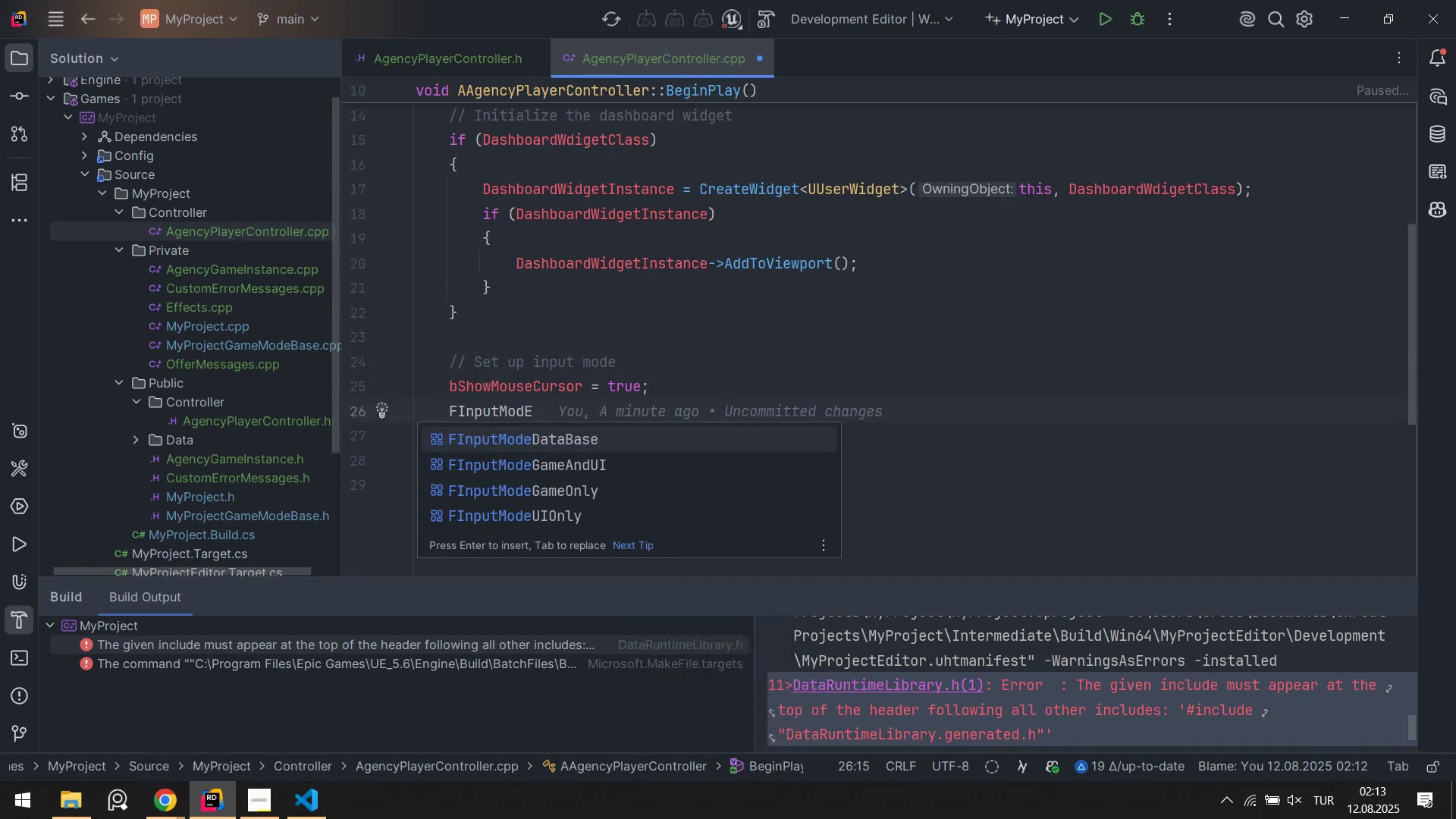 
key(ArrowDown)
 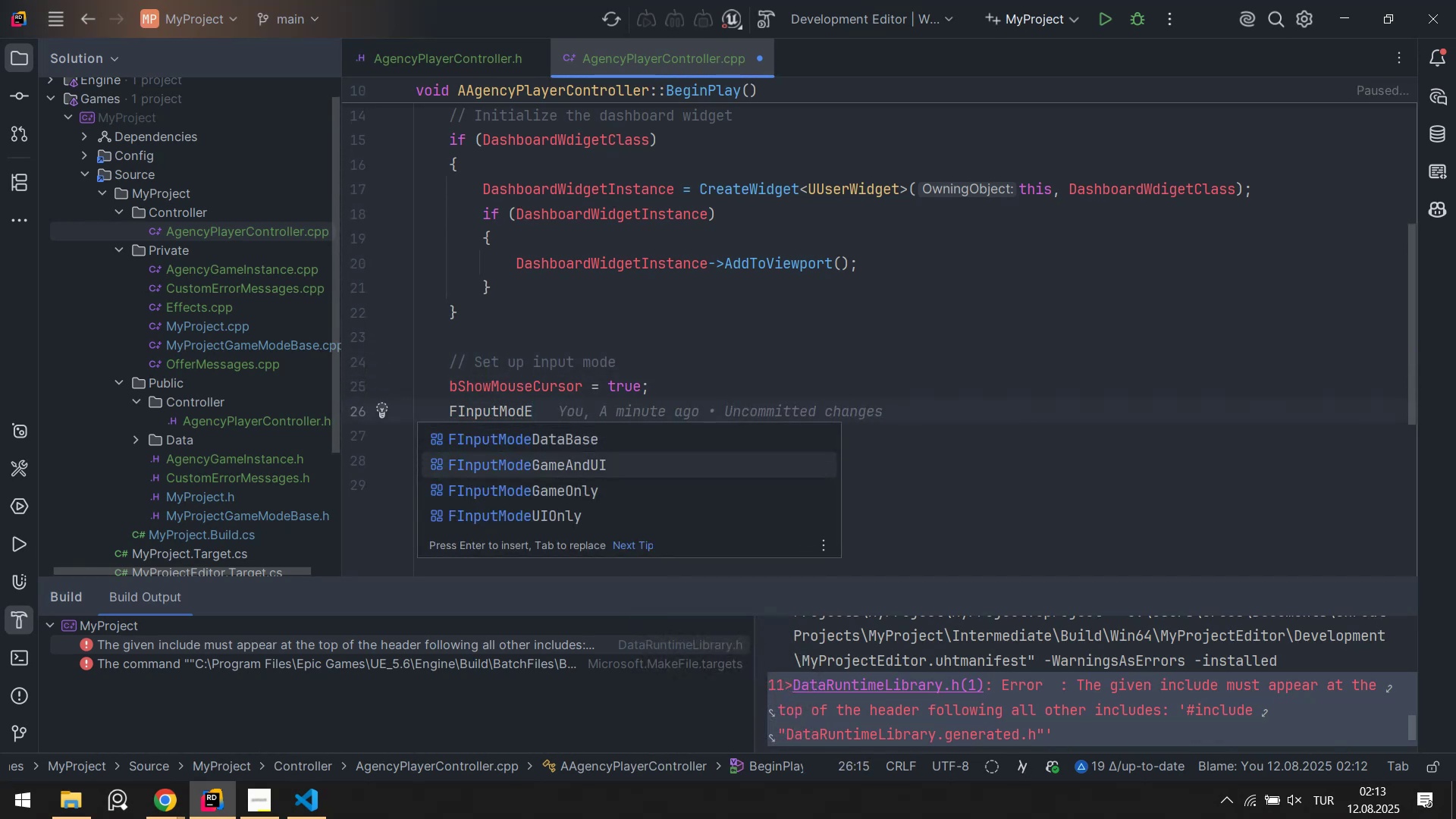 
key(ArrowDown)
 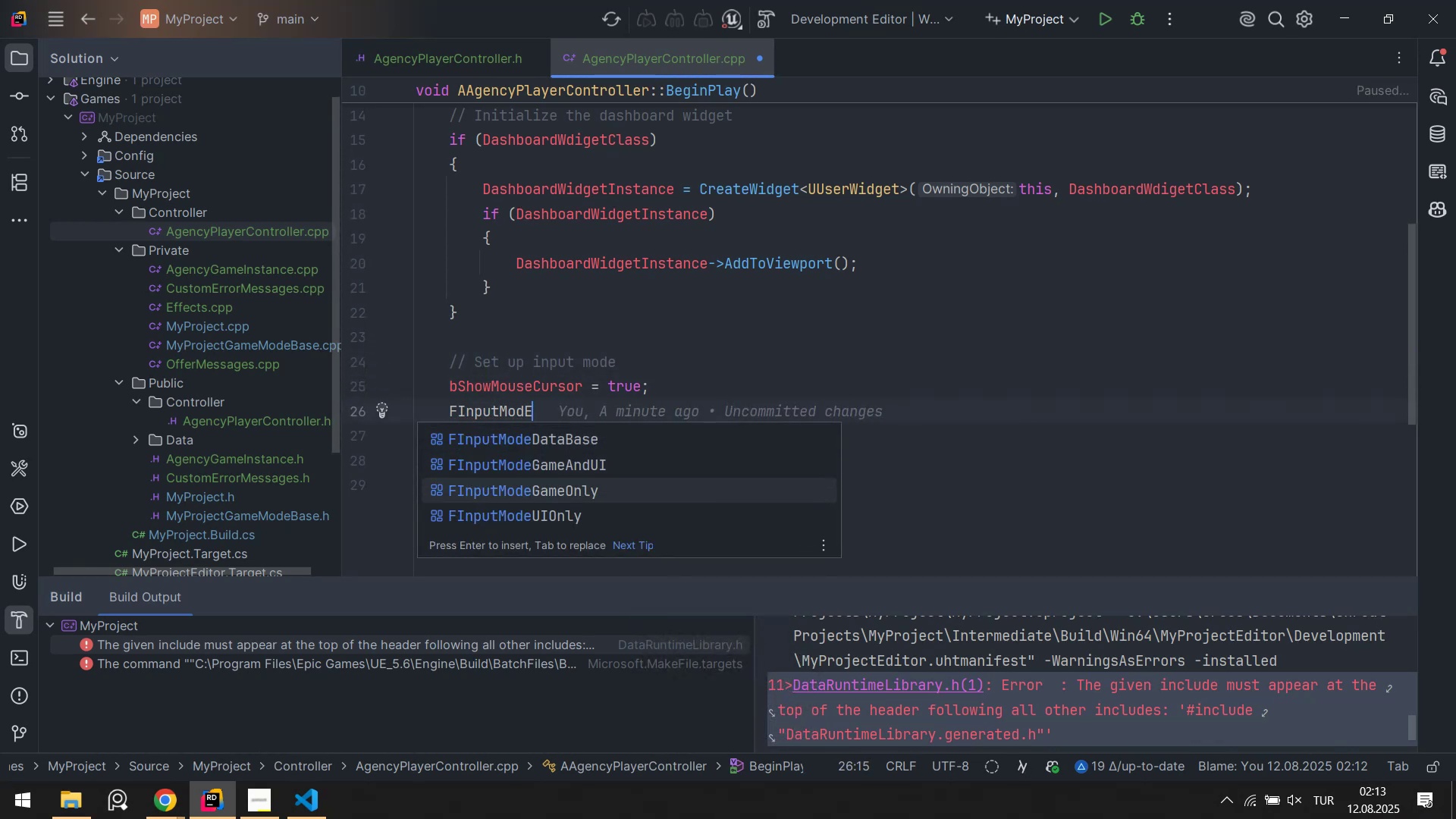 
key(ArrowDown)
 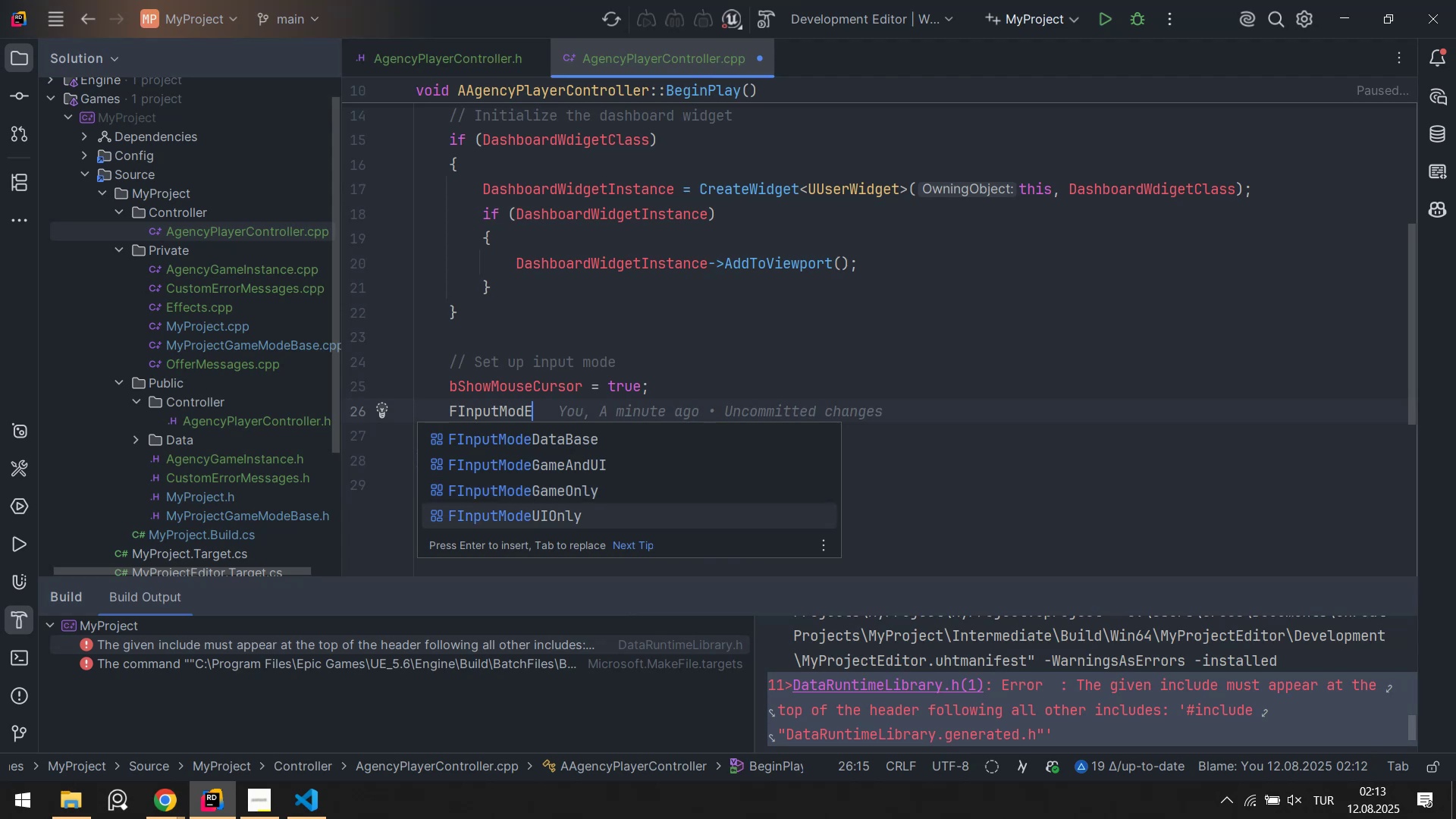 
key(Enter)
 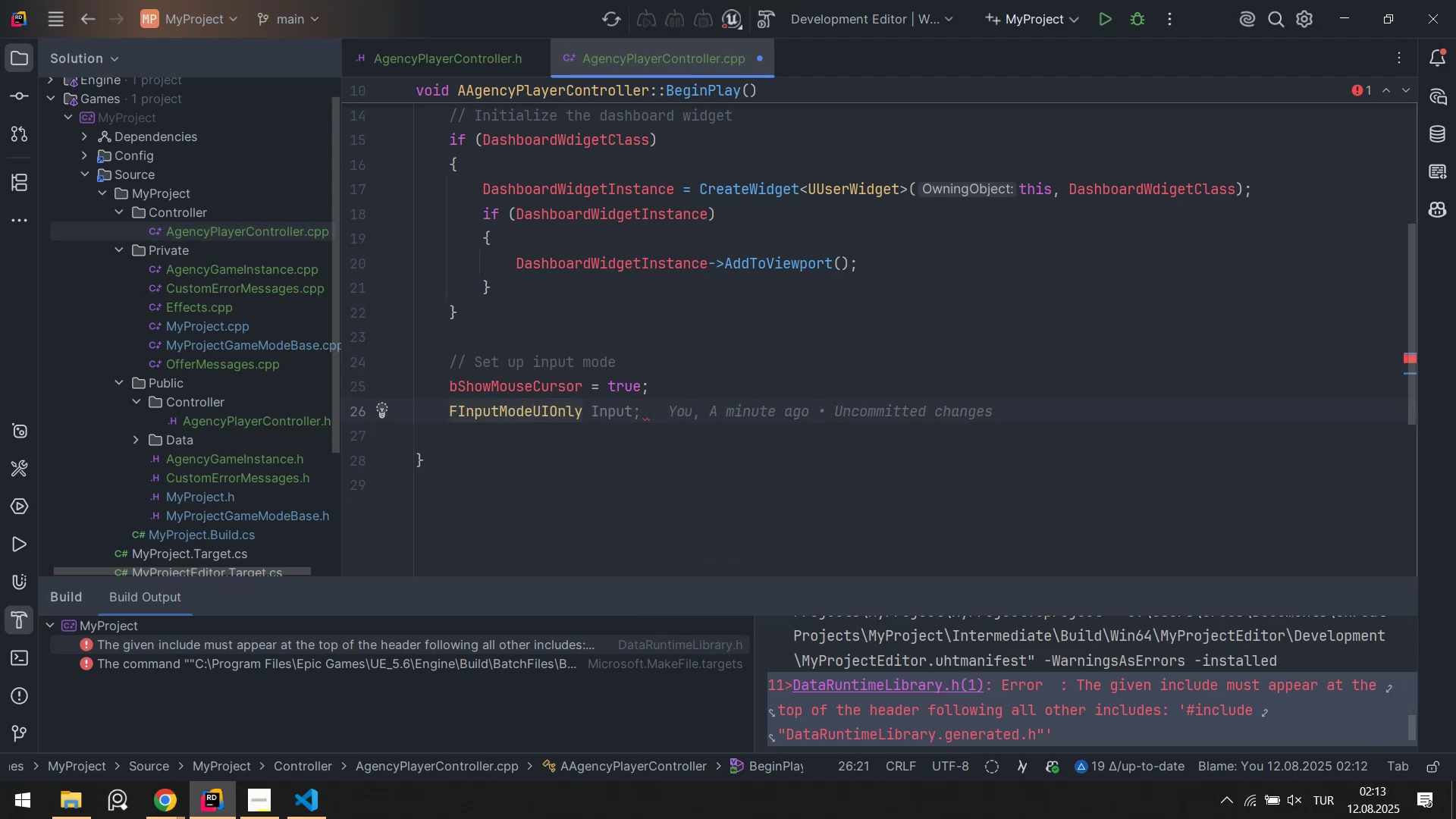 
type( Inp)
 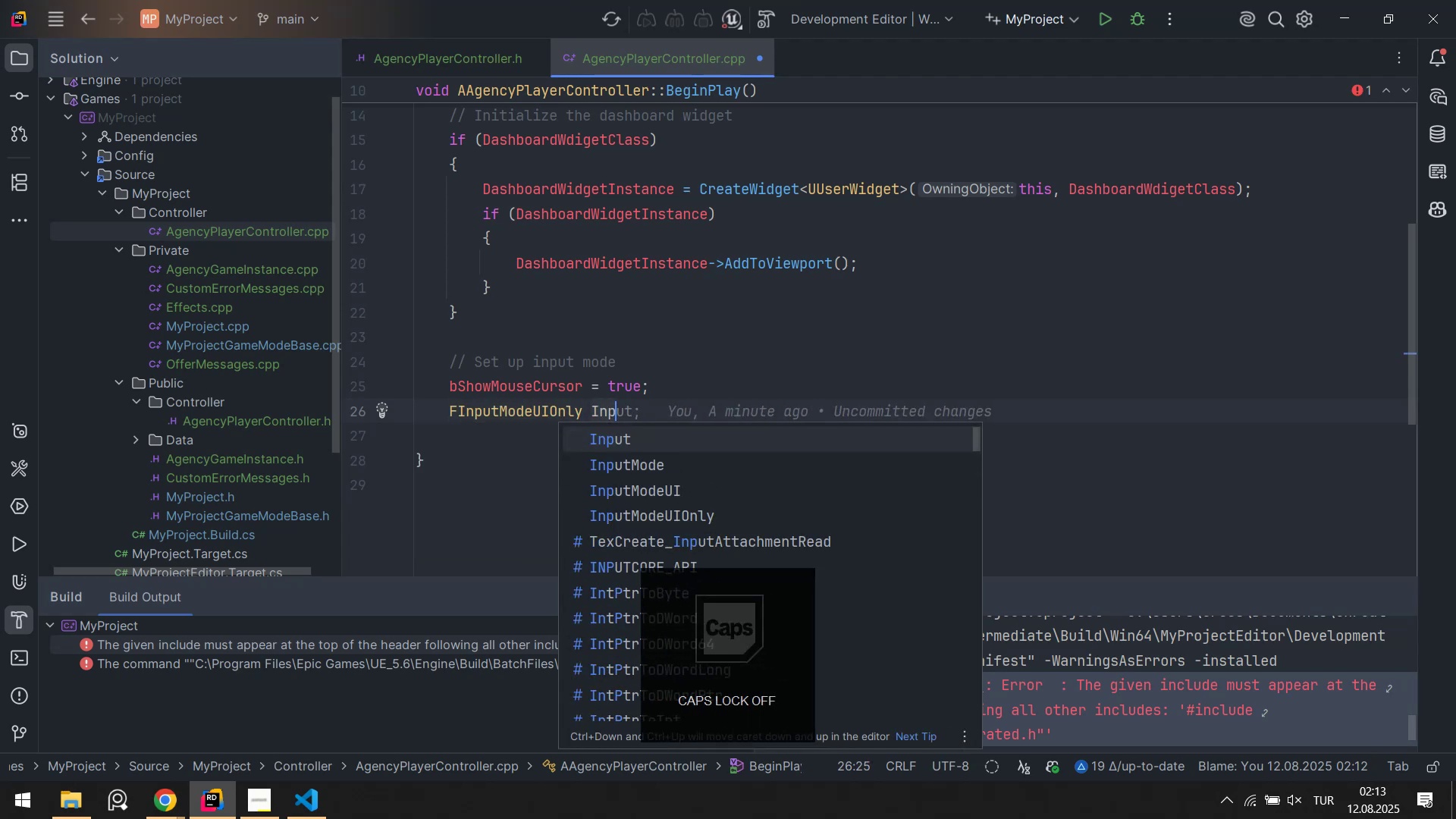 
key(ArrowDown)
 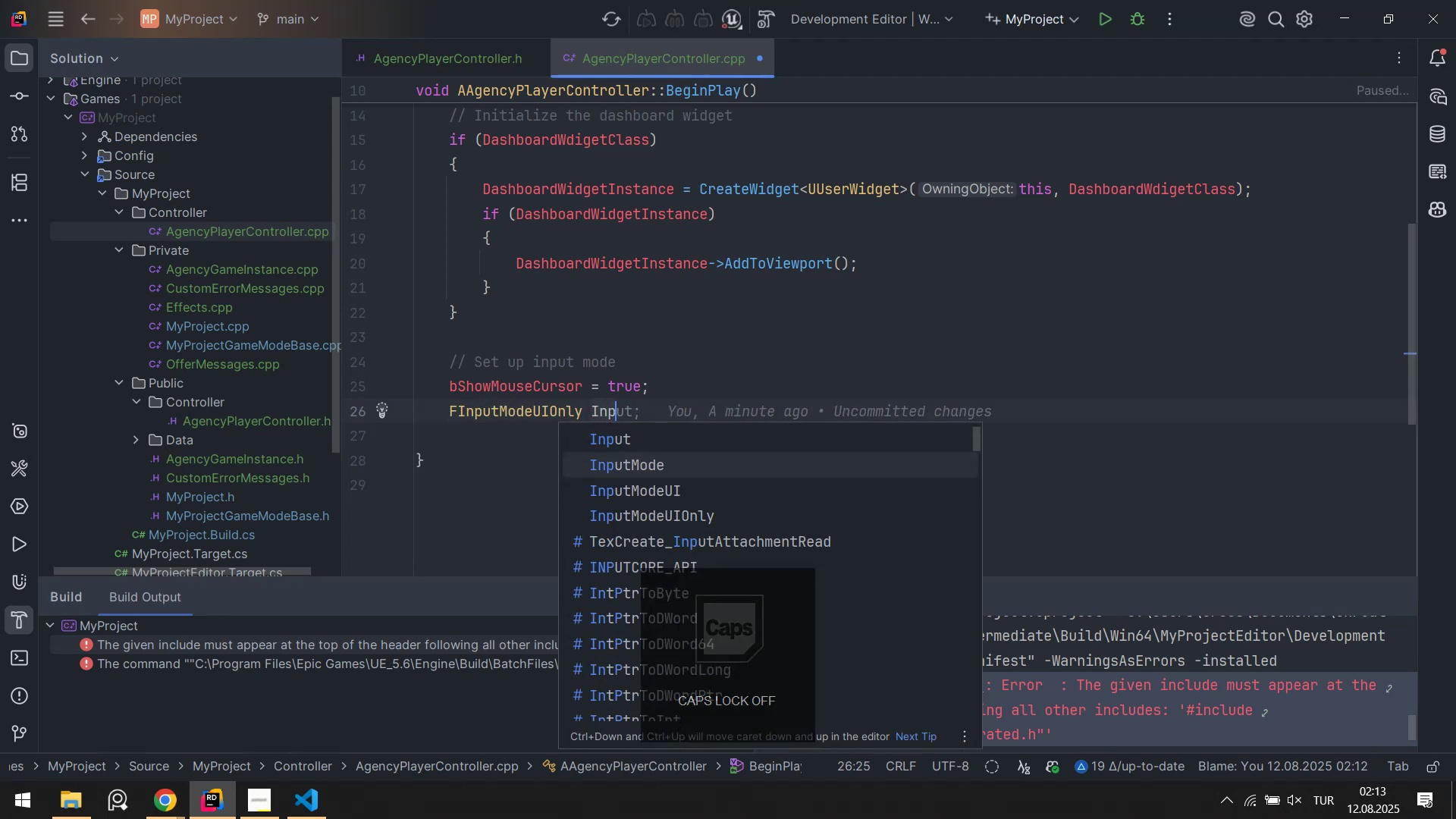 
key(Enter)
 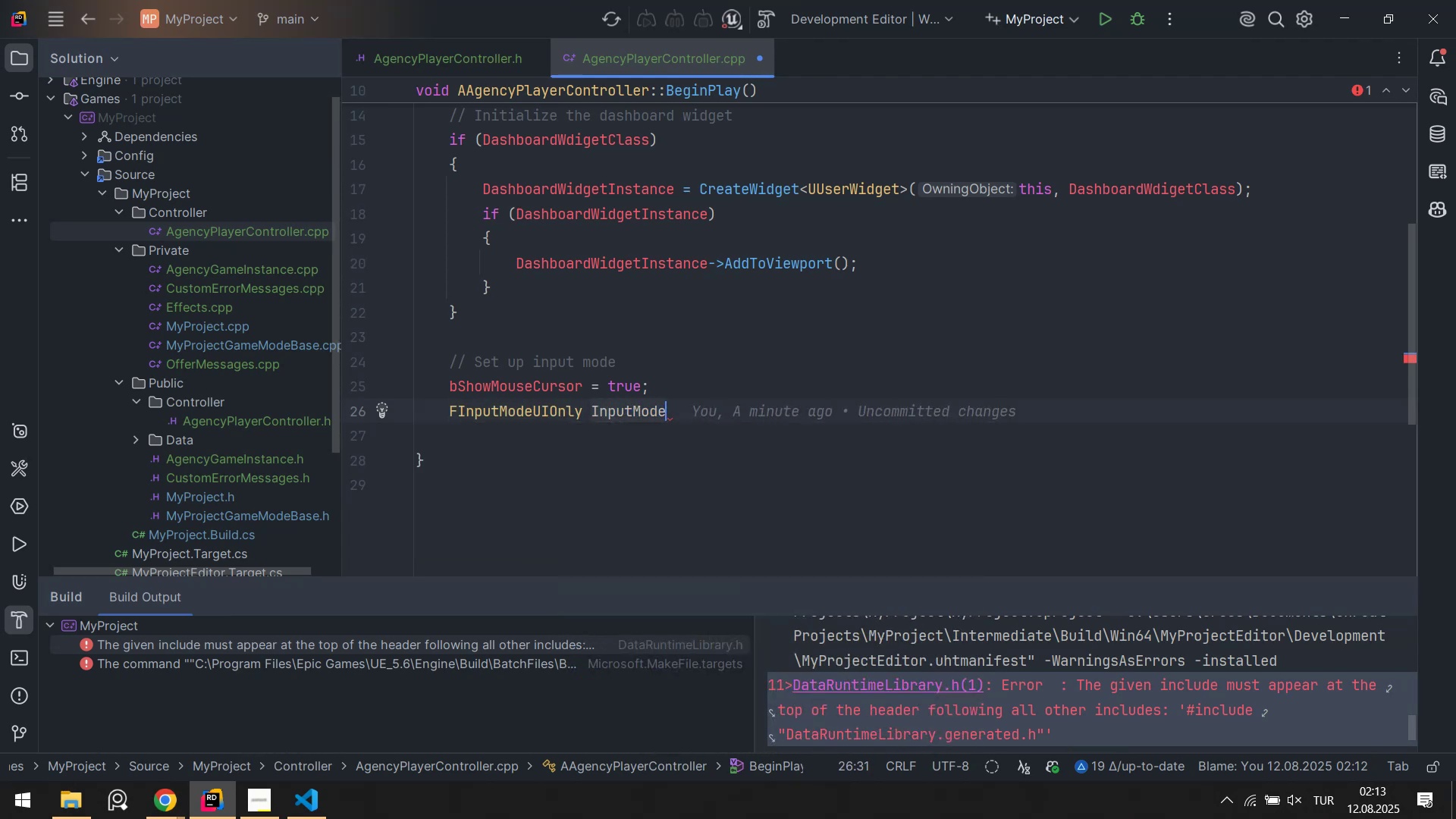 
key(Alt+Numpad5)
 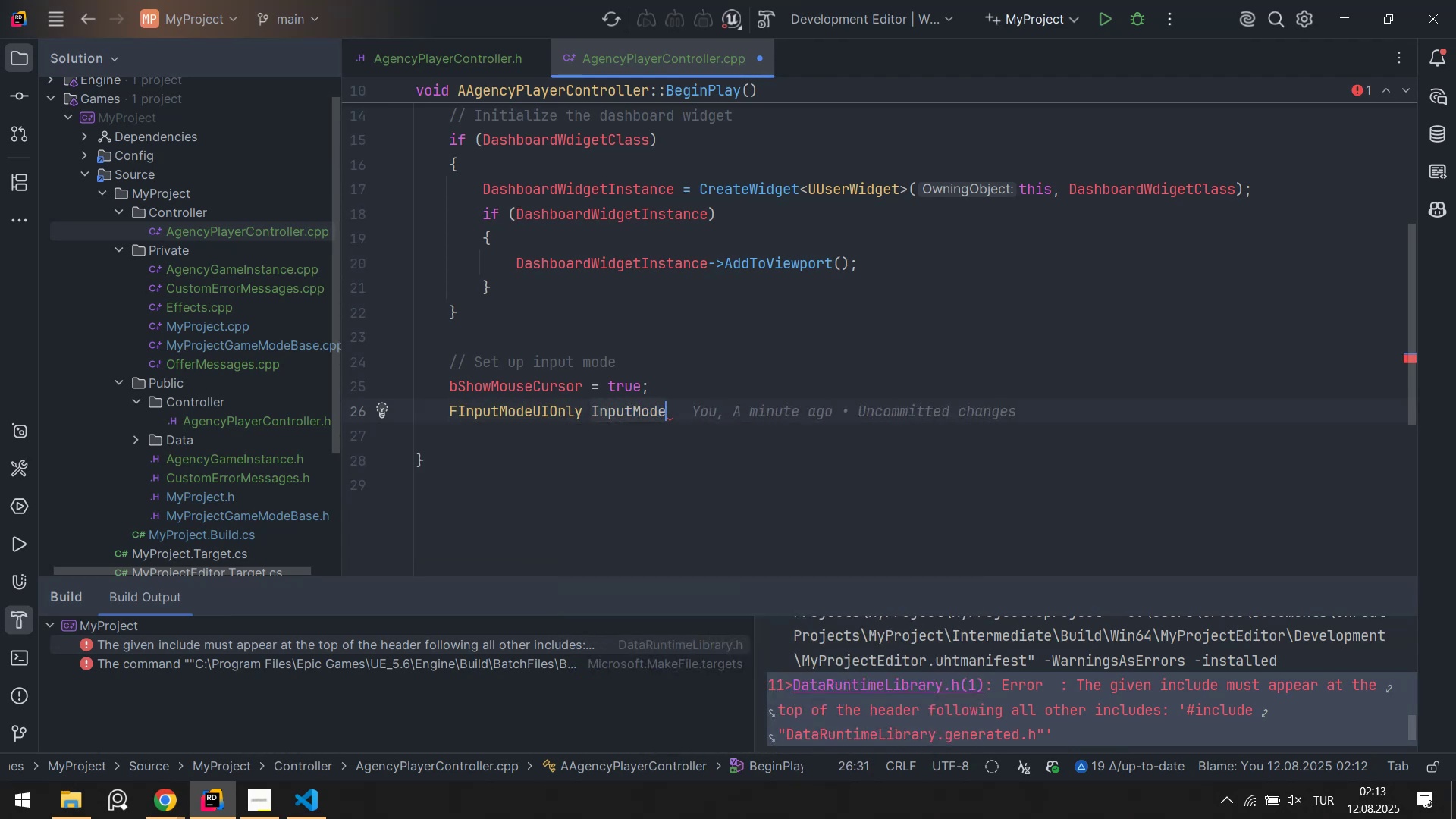 
key(Alt+Numpad9)
 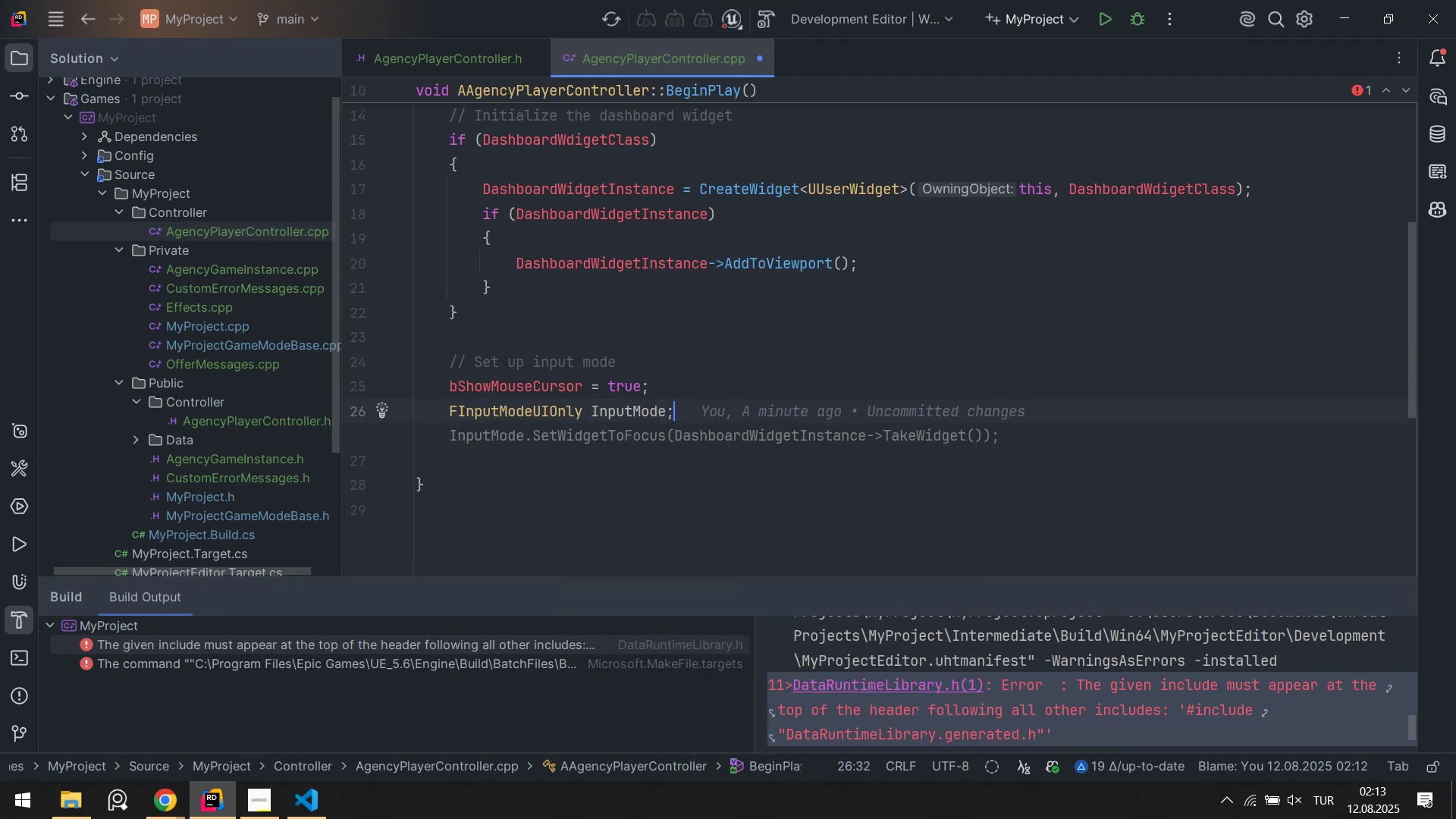 
key(Enter)
 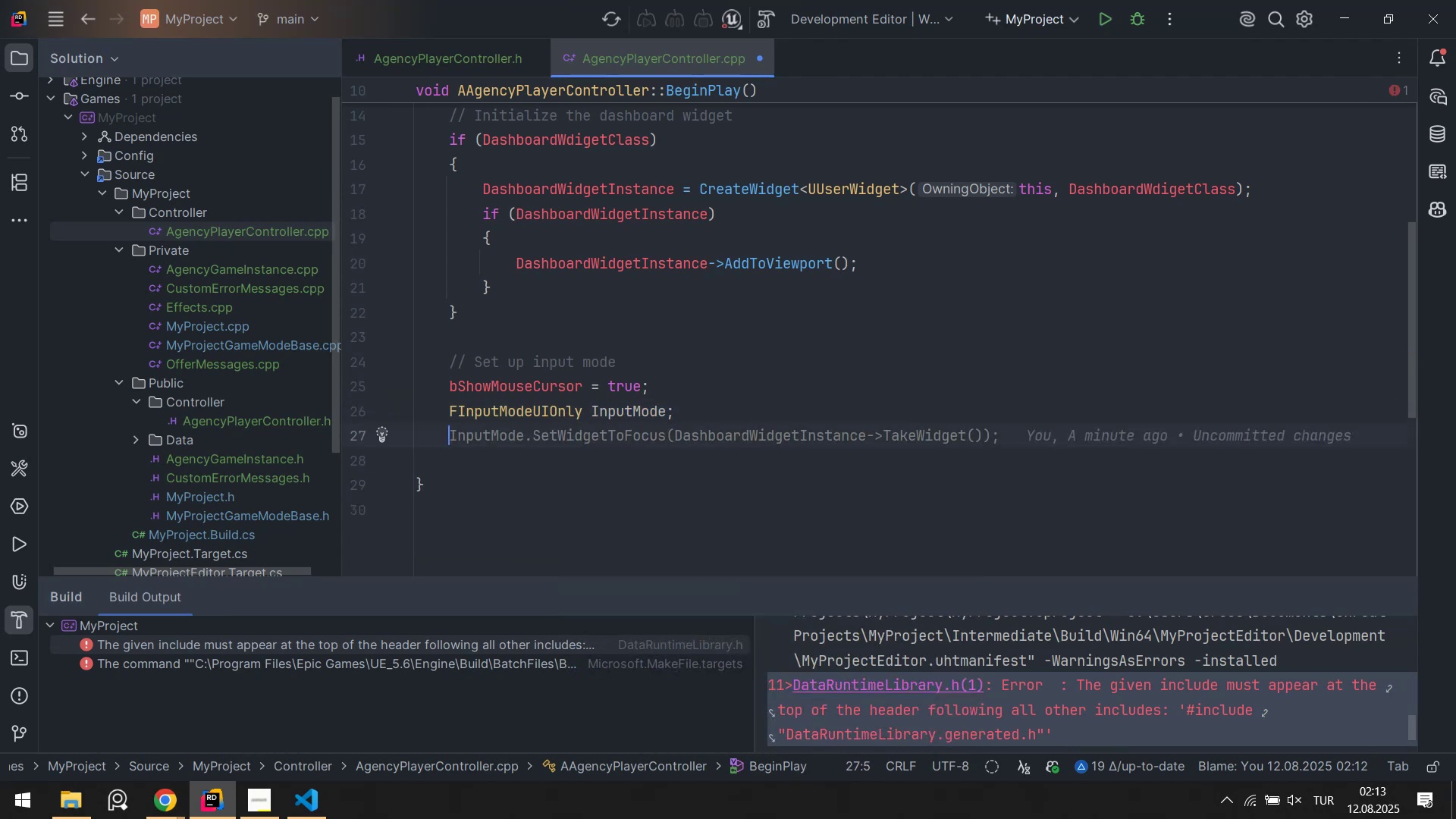 
type(SetInput)
key(Tab)
 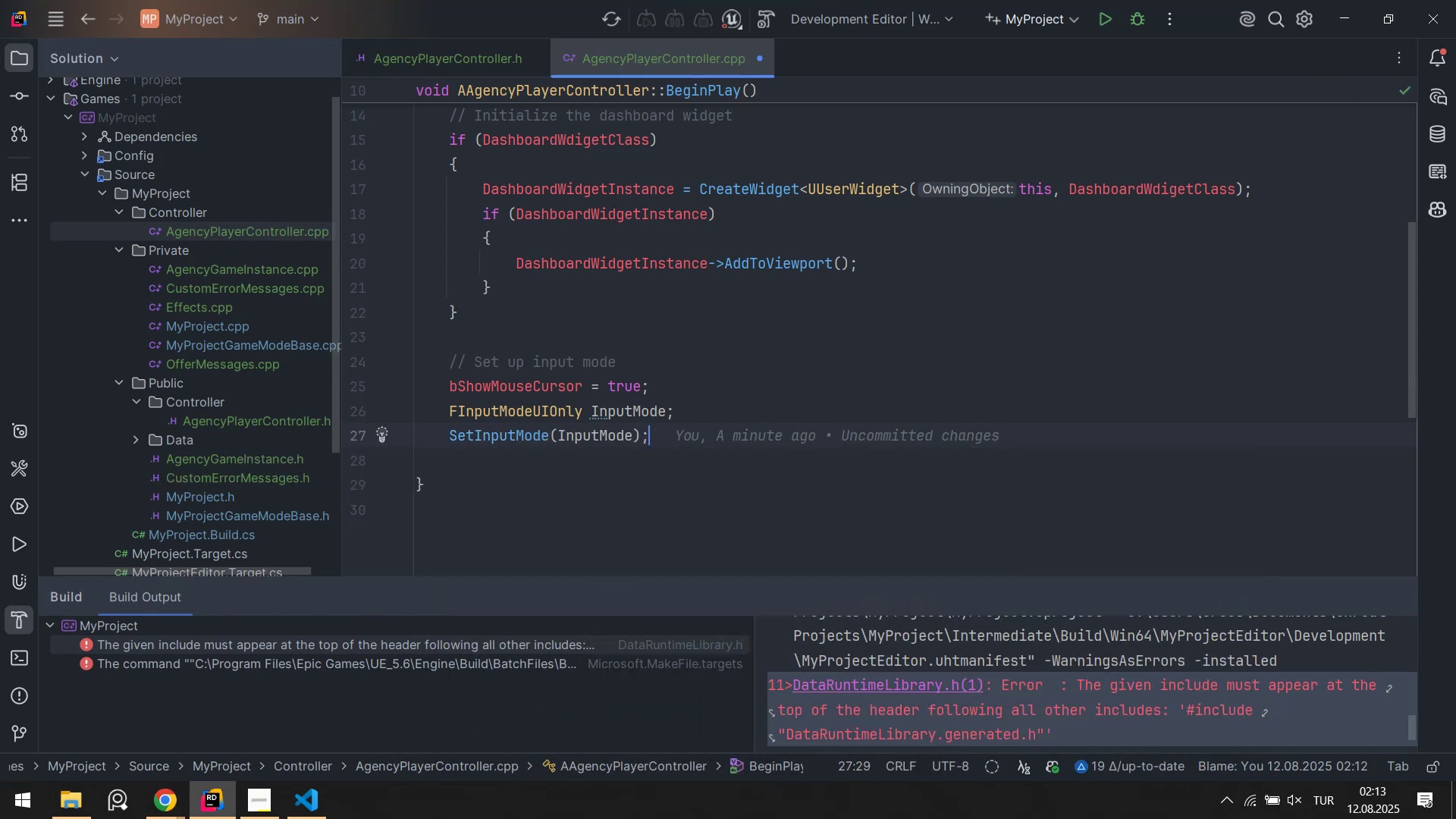 
key(Control+S)
 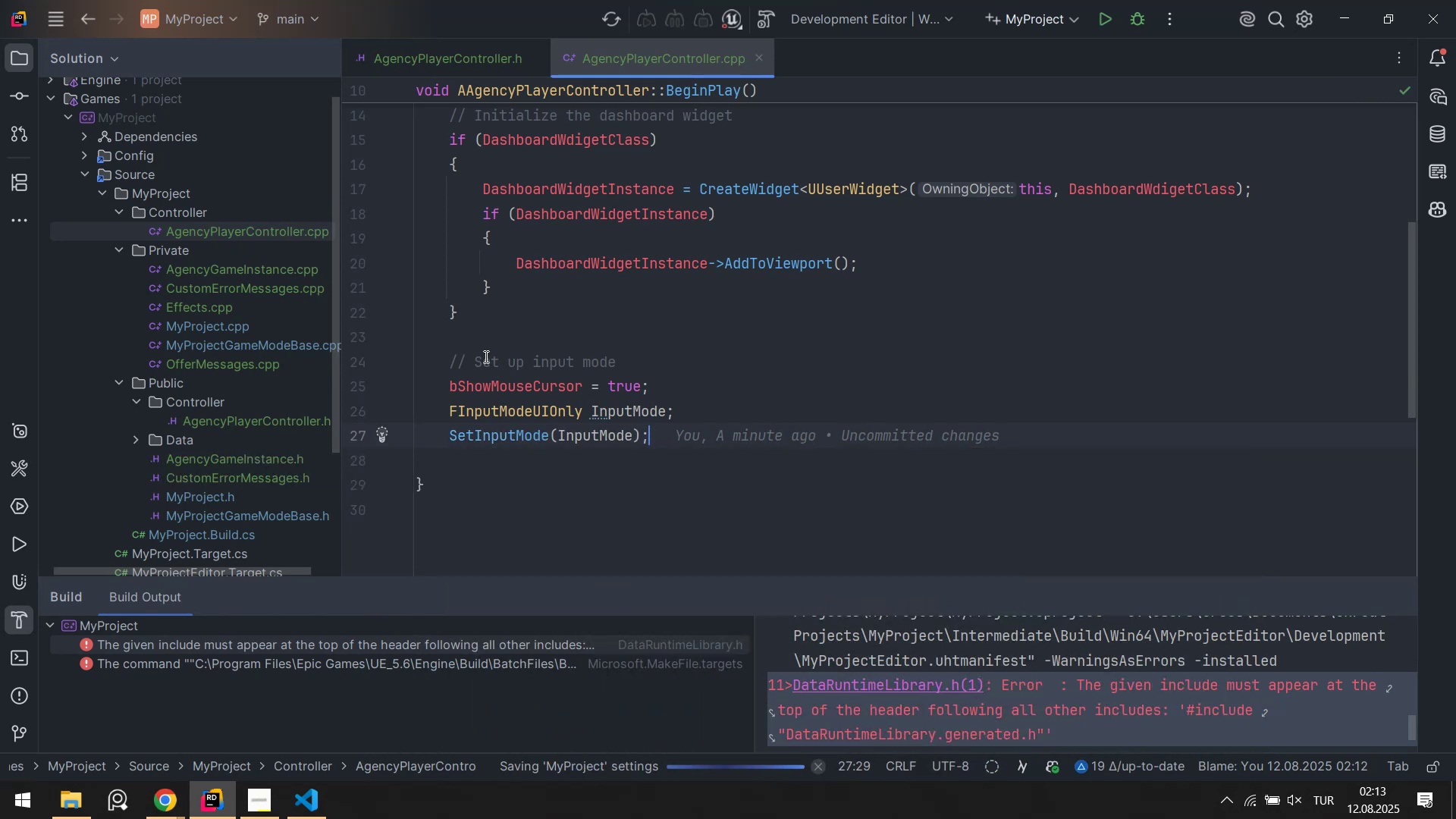 
key(Enter)
 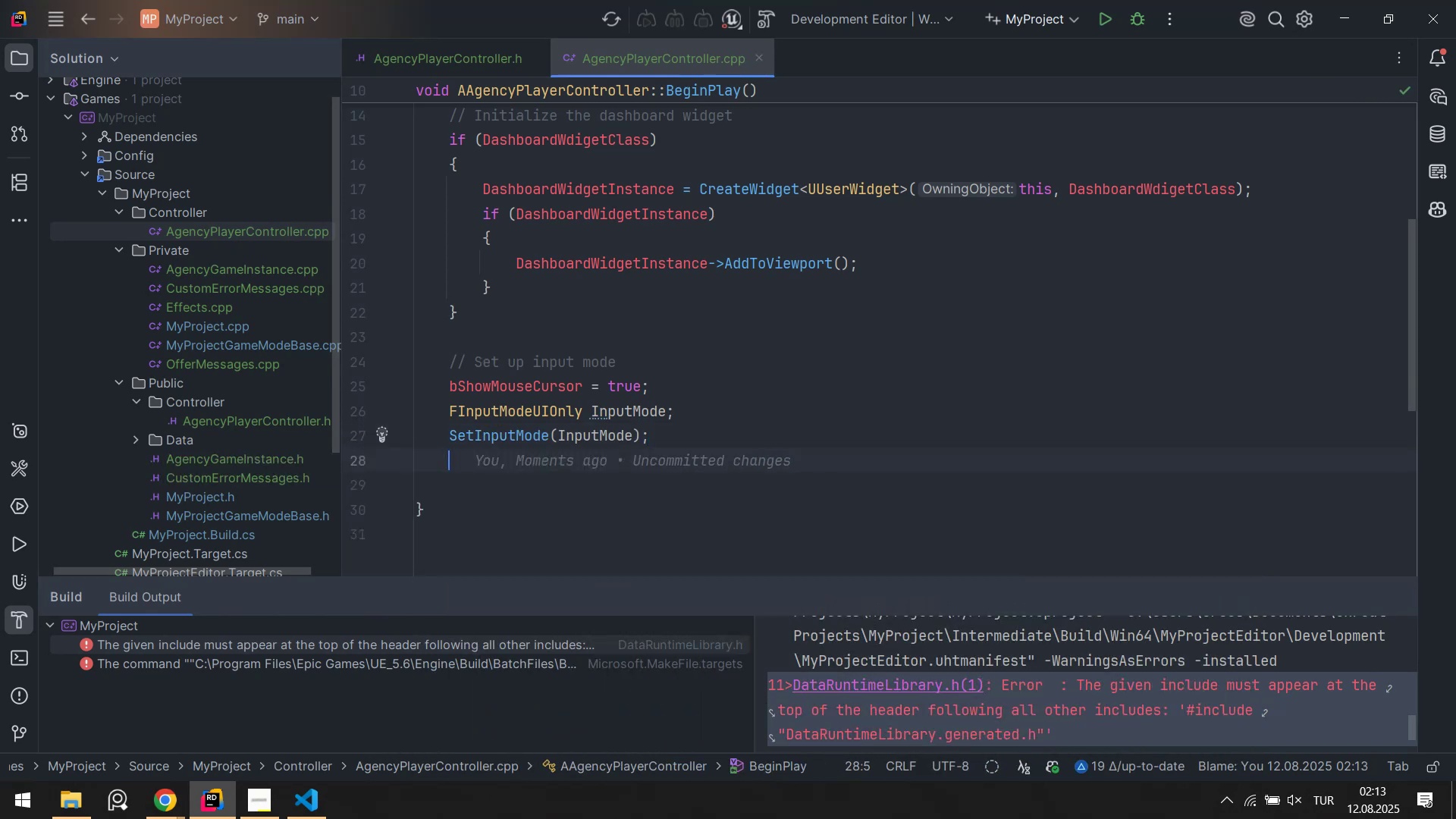 
key(Enter)
 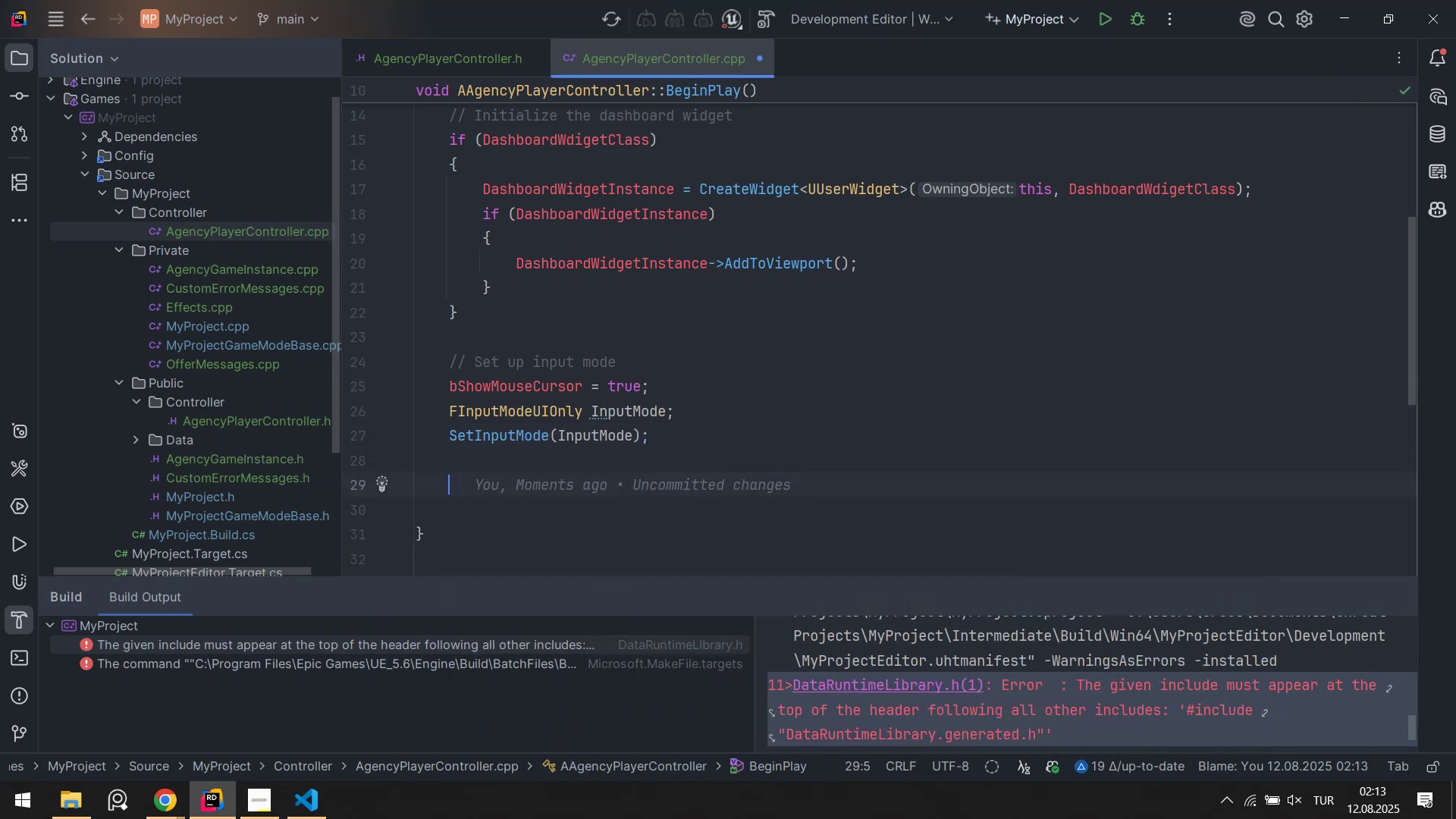 
type(&& Set up Enhanced Input)
 